 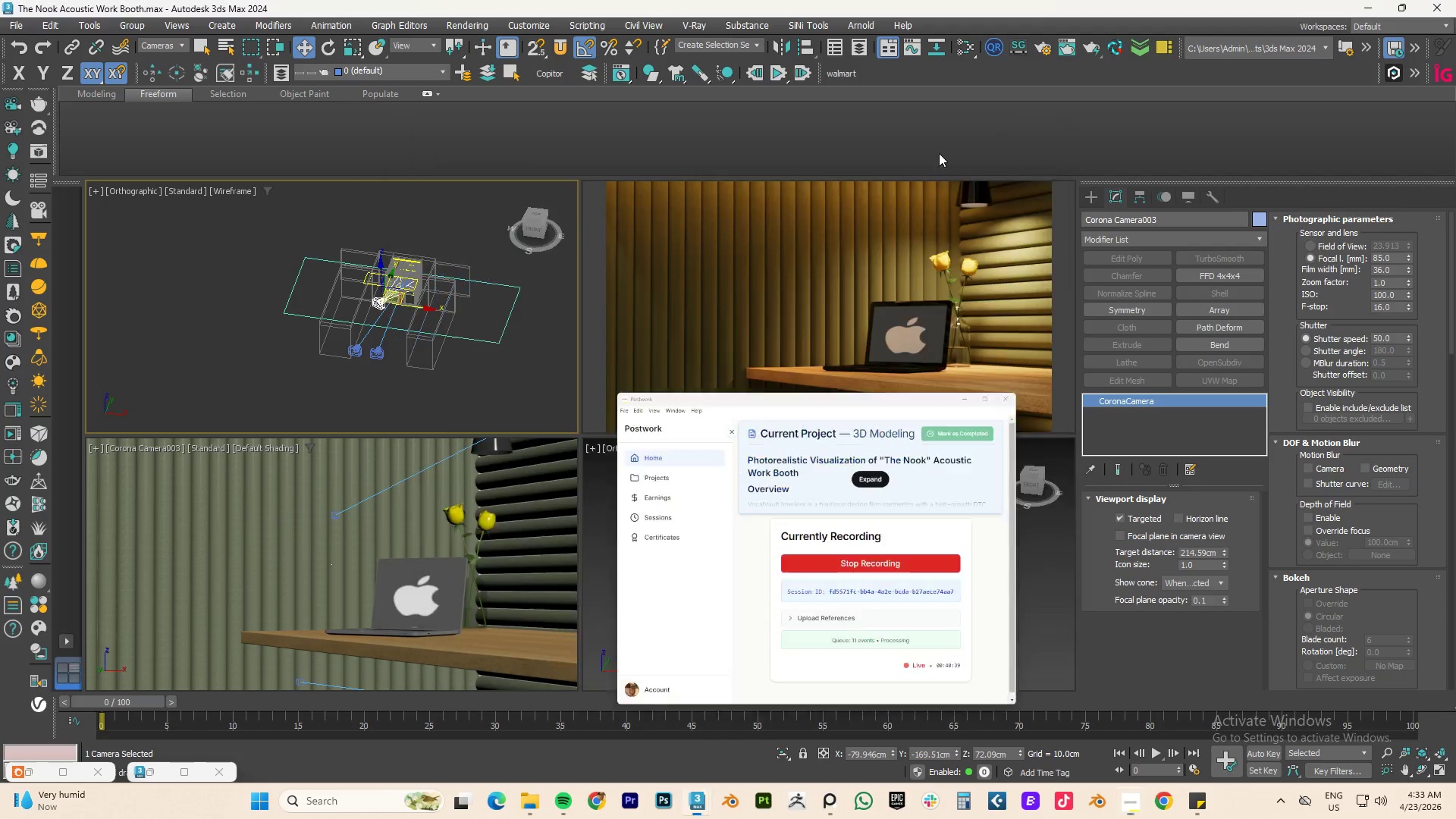 
scroll: coordinate [426, 332], scroll_direction: down, amount: 2.0
 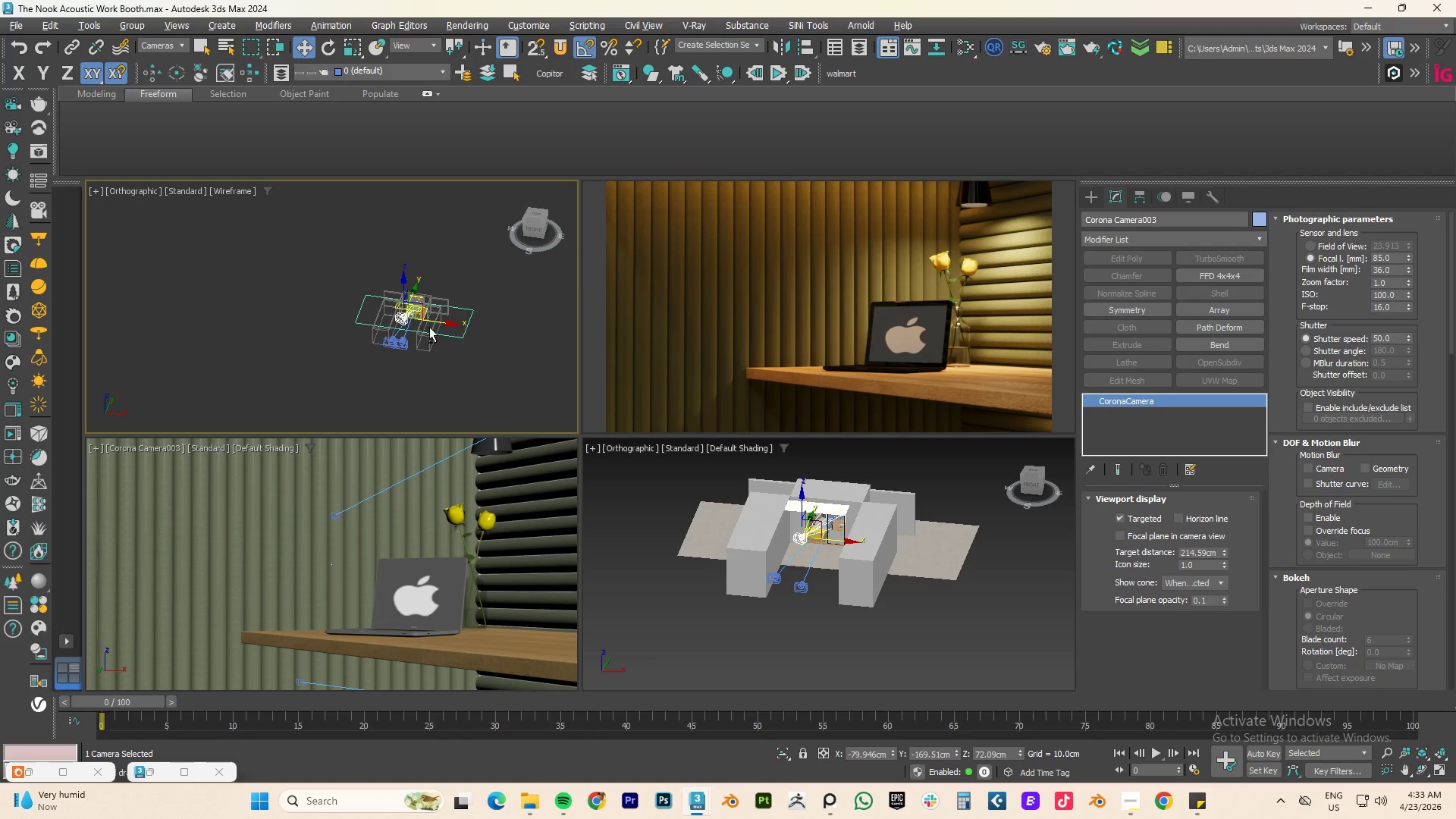 
left_click([1040, 43])
 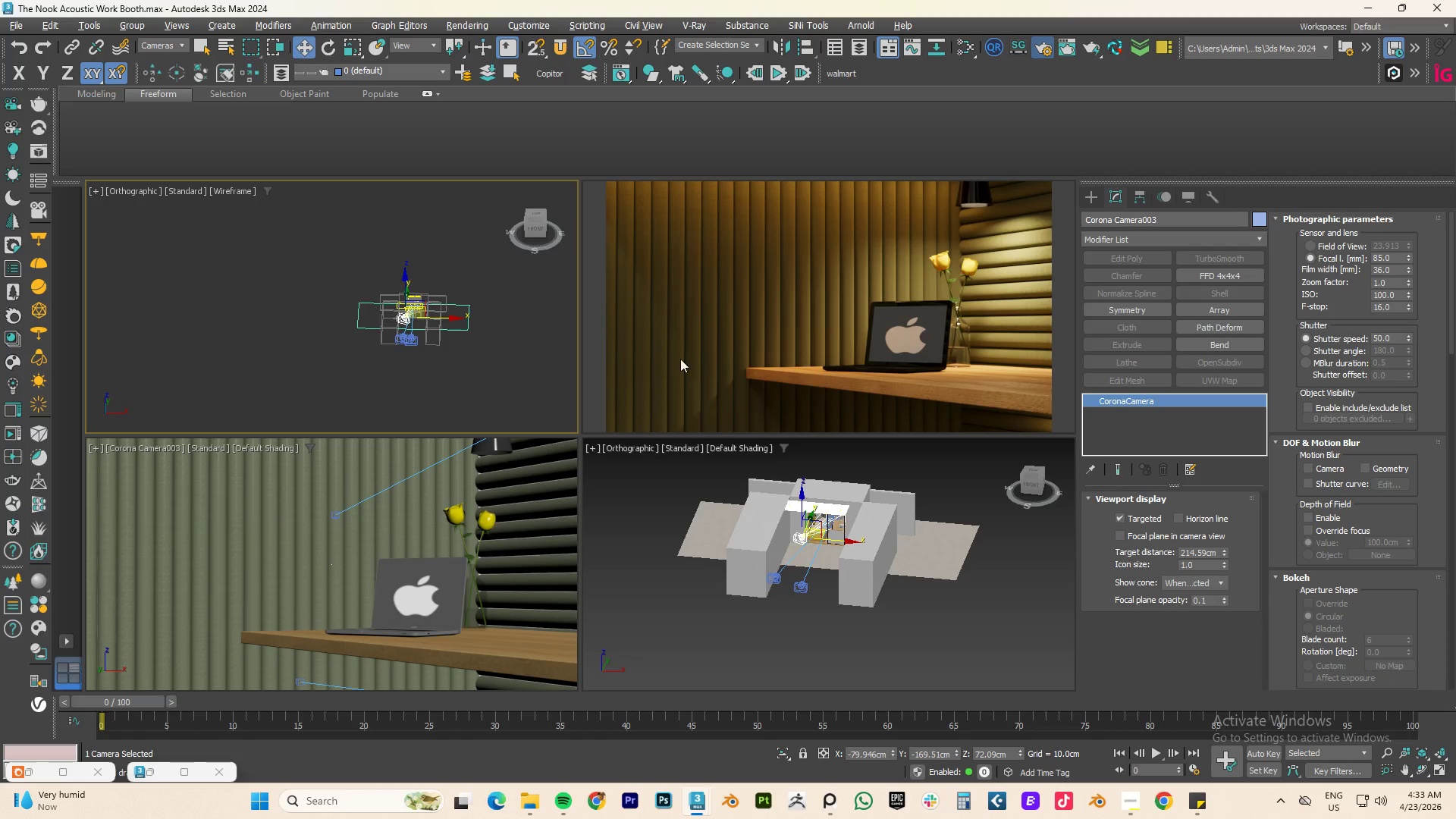 
mouse_move([676, 312])
 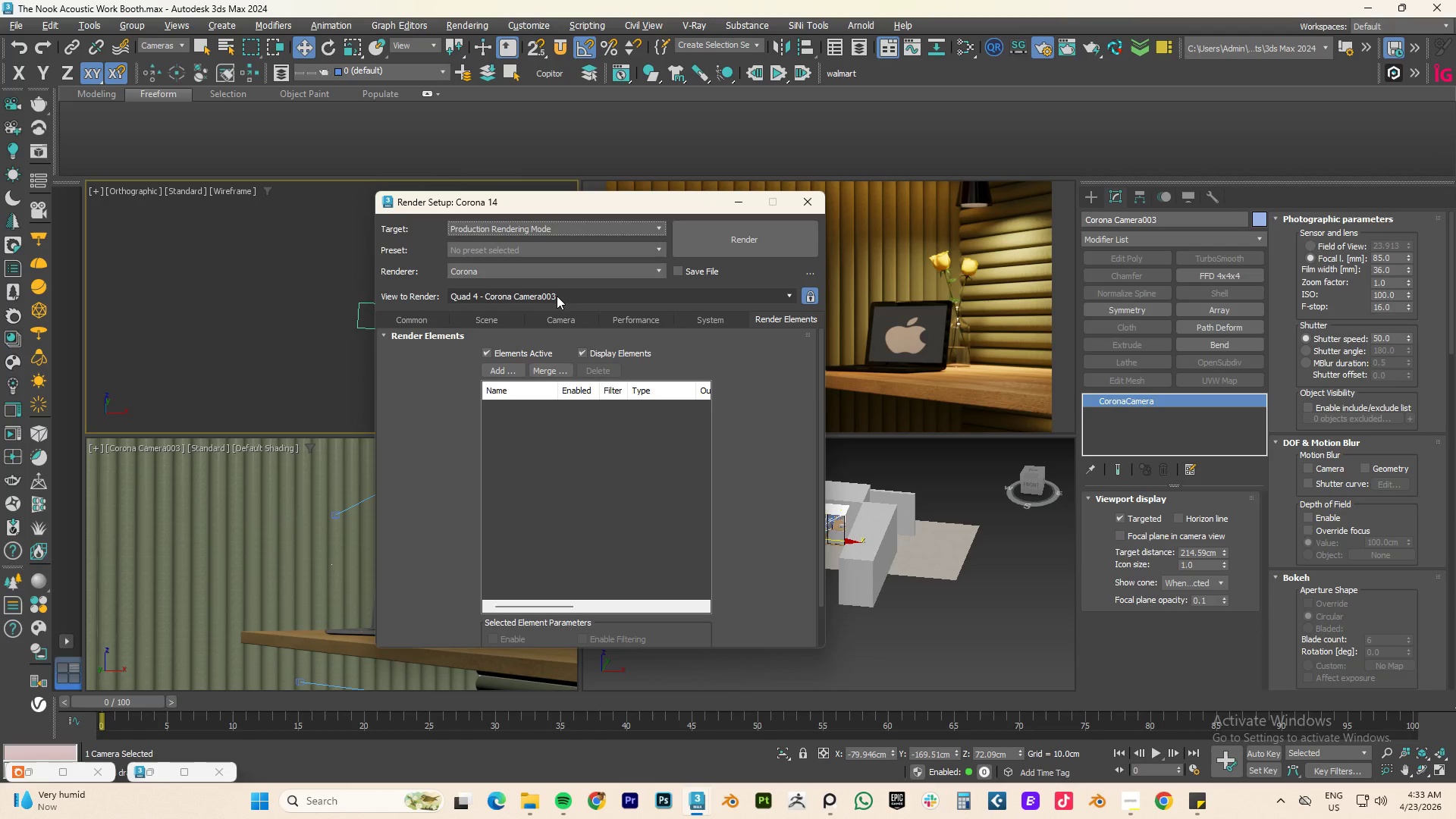 
left_click([557, 296])
 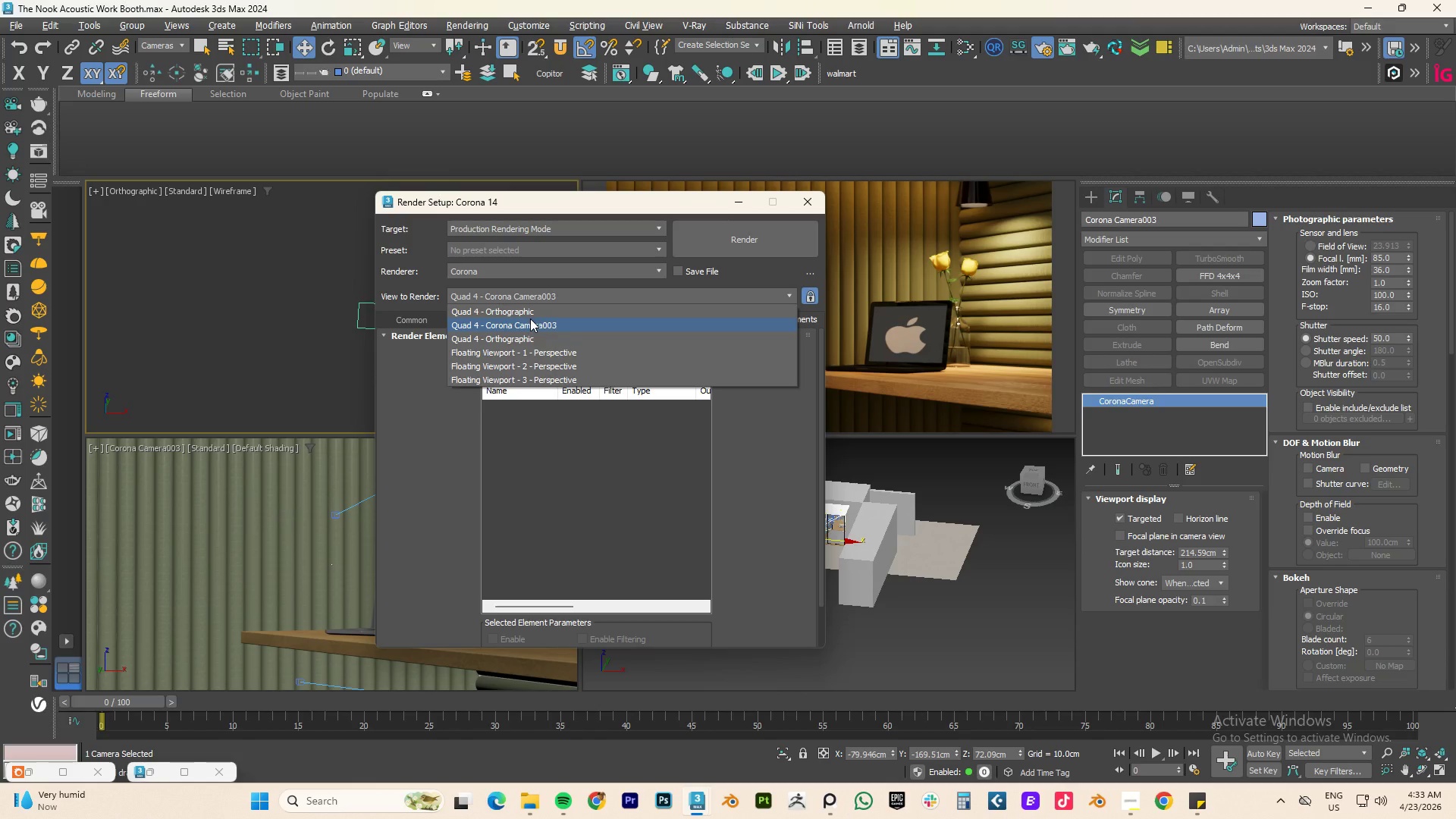 
left_click([340, 373])
 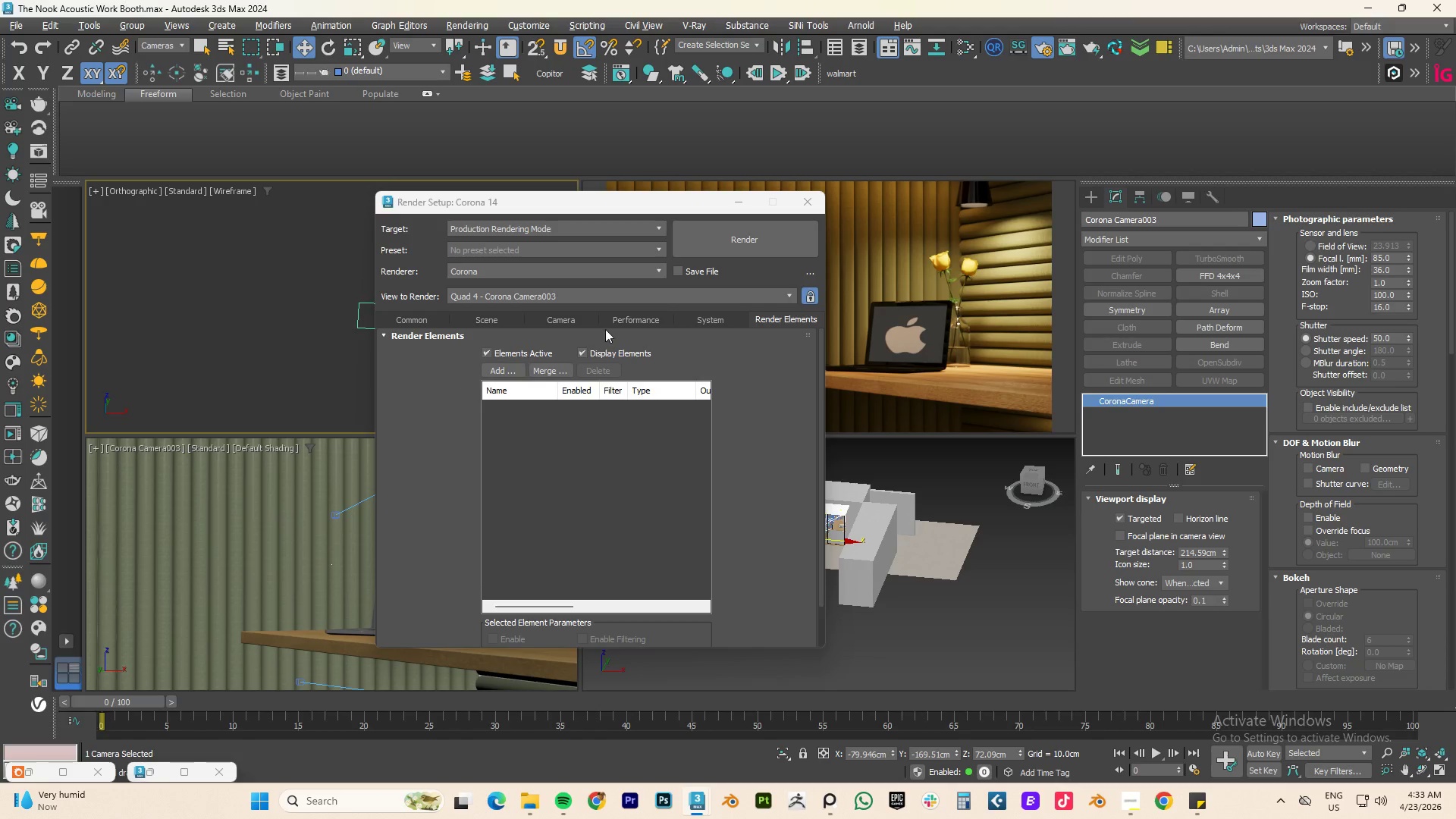 
left_click([497, 325])
 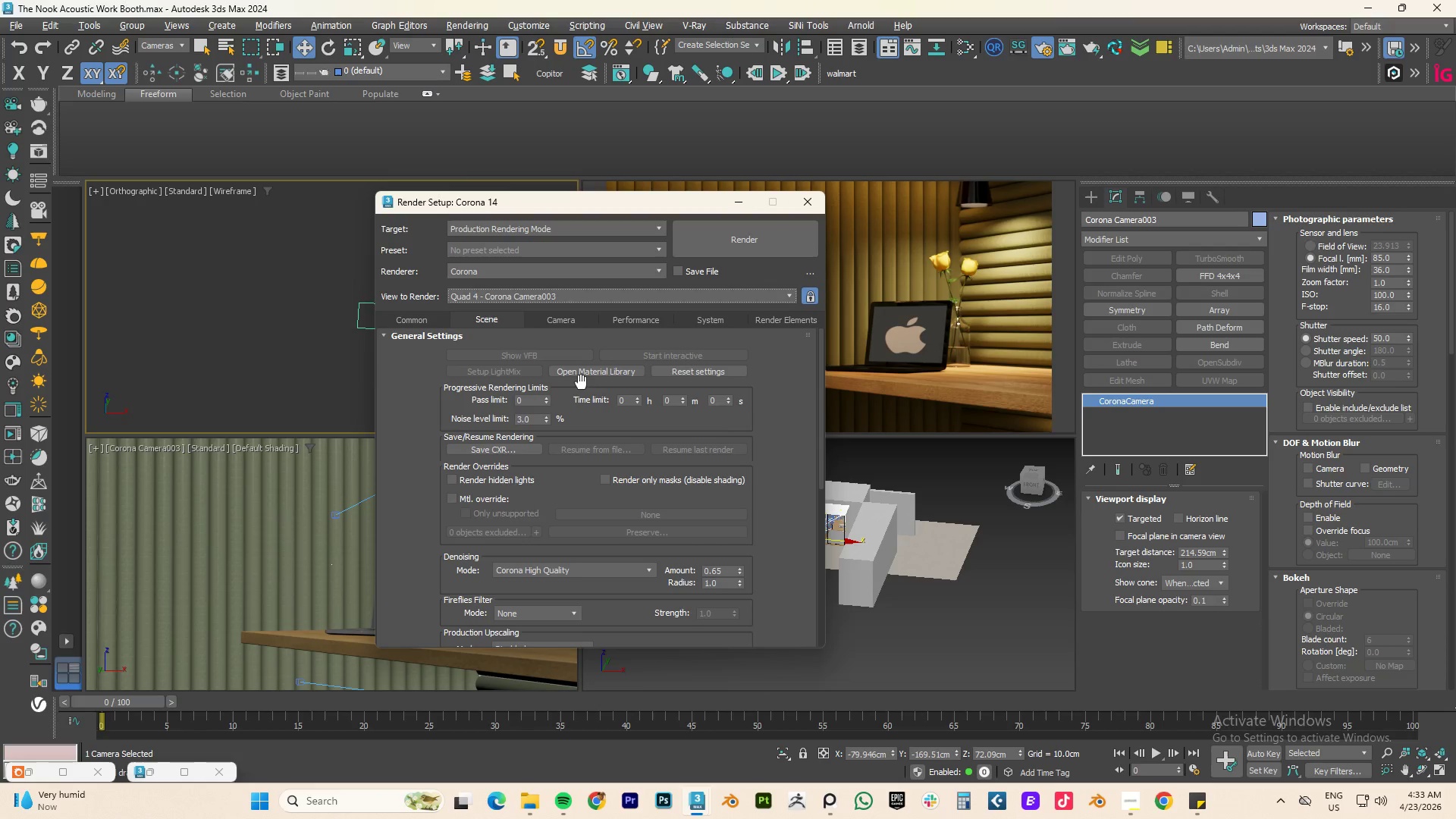 
mouse_move([524, 397])
 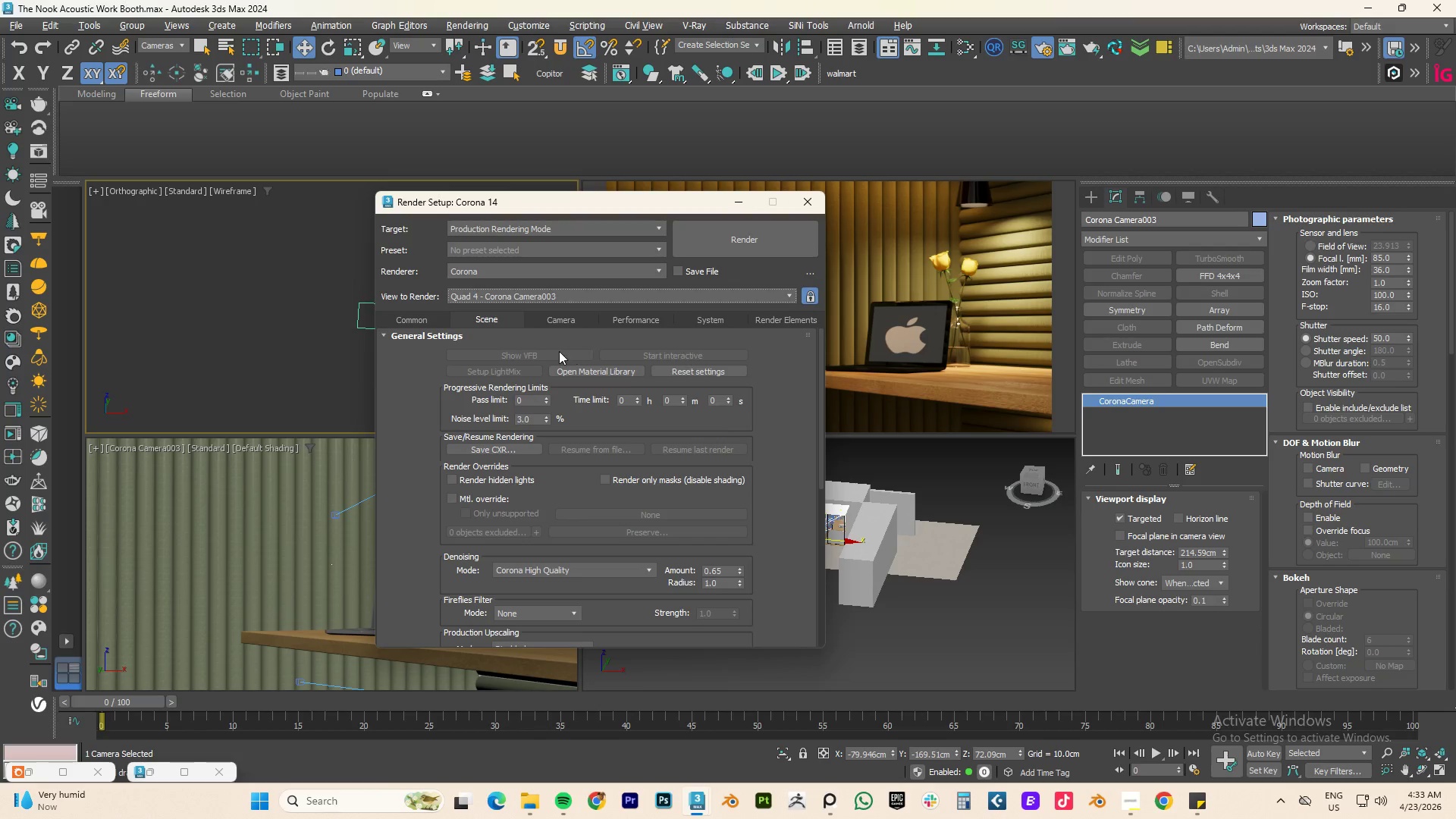 
left_click([415, 315])
 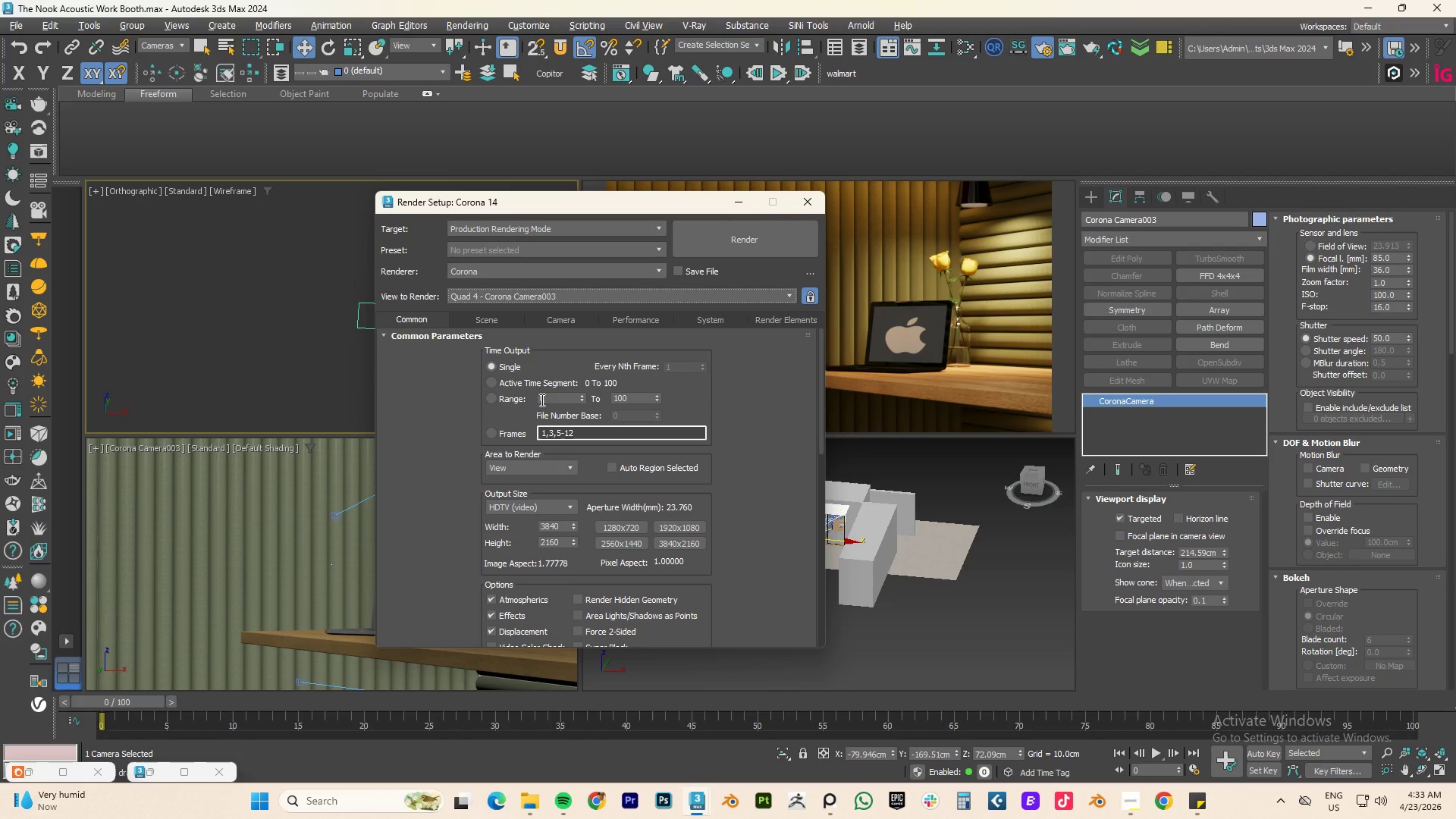 
left_click([491, 319])
 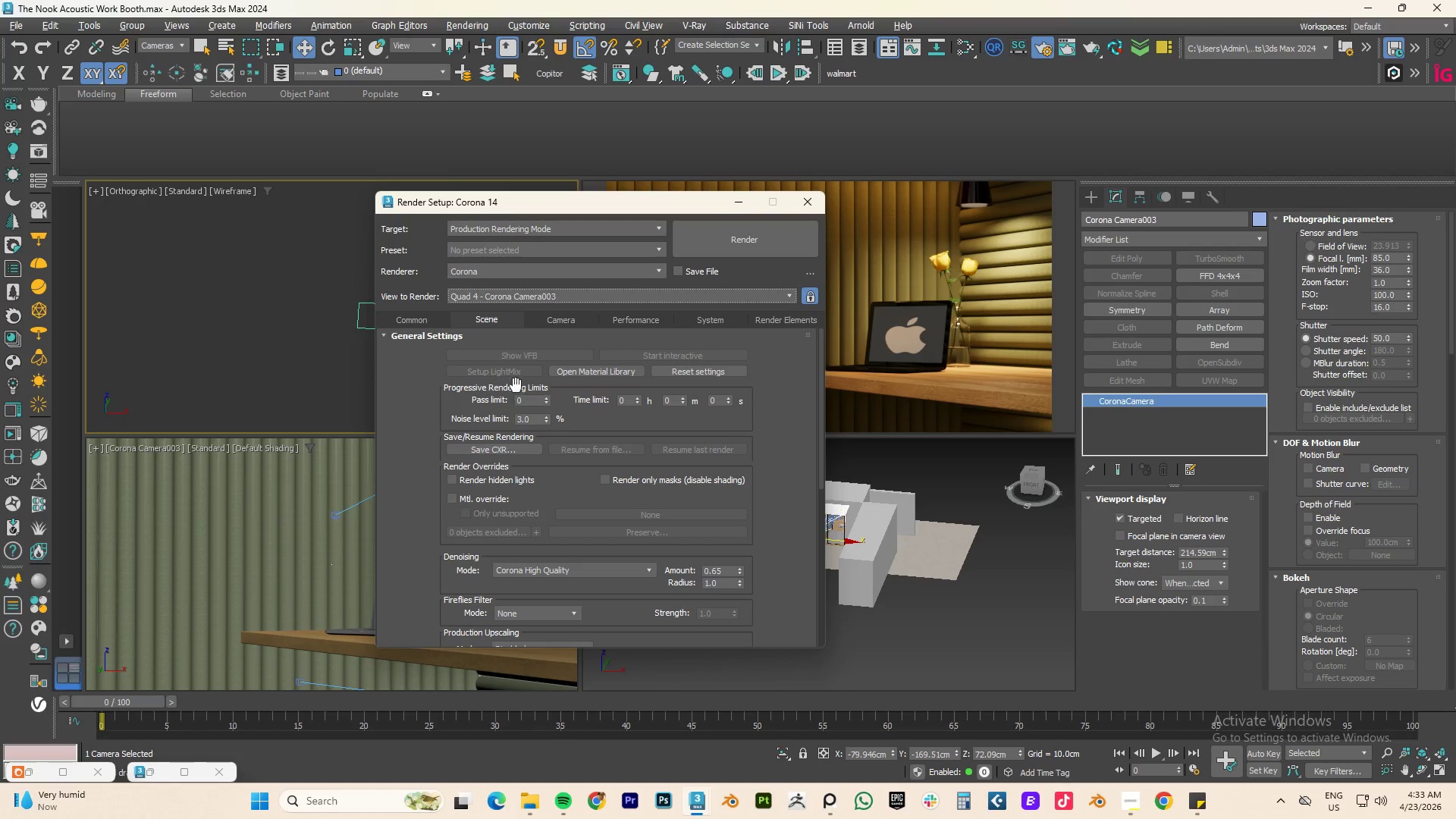 
left_click([510, 378])
 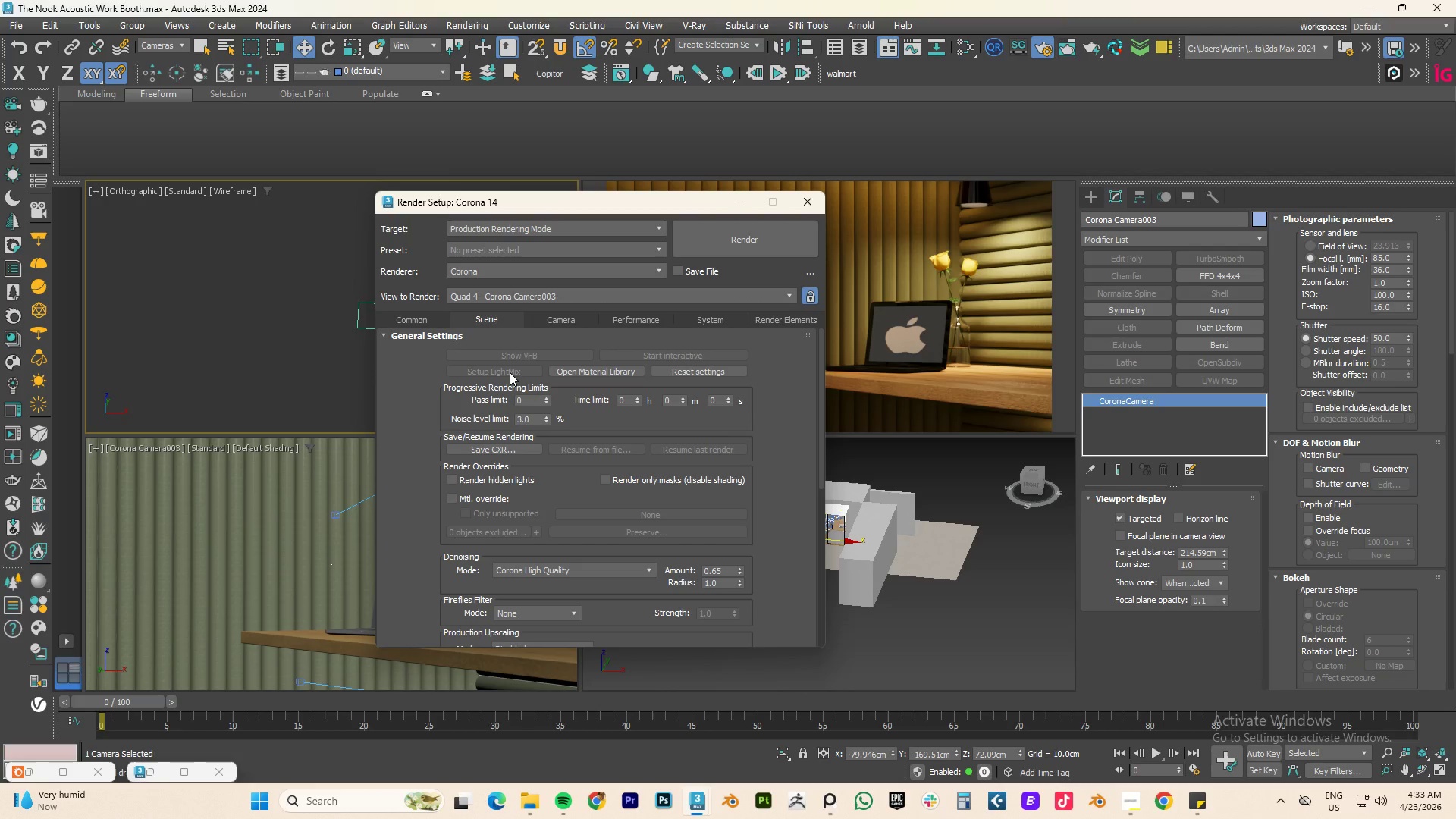 
left_click([510, 372])
 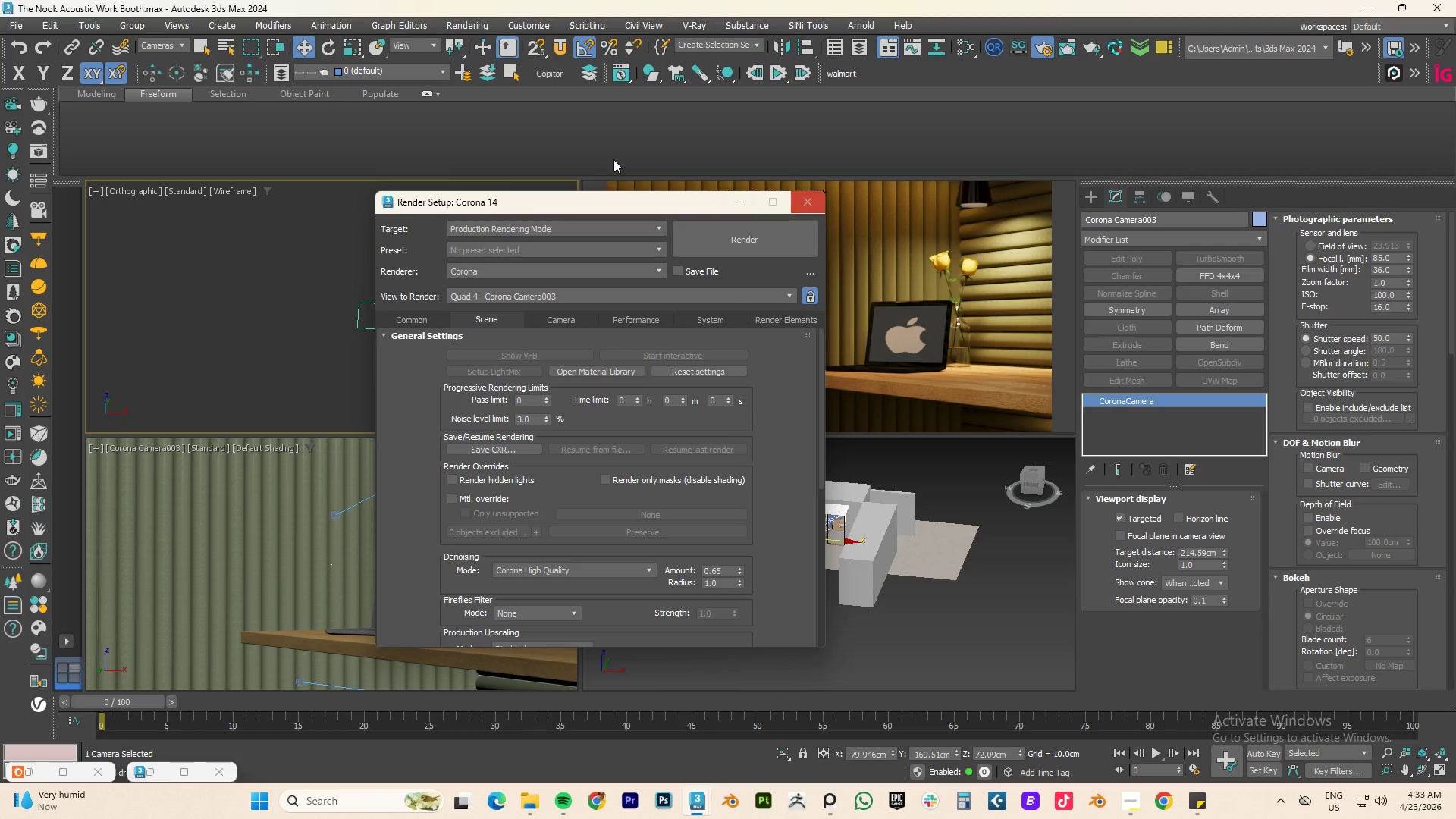 
left_click([169, 42])
 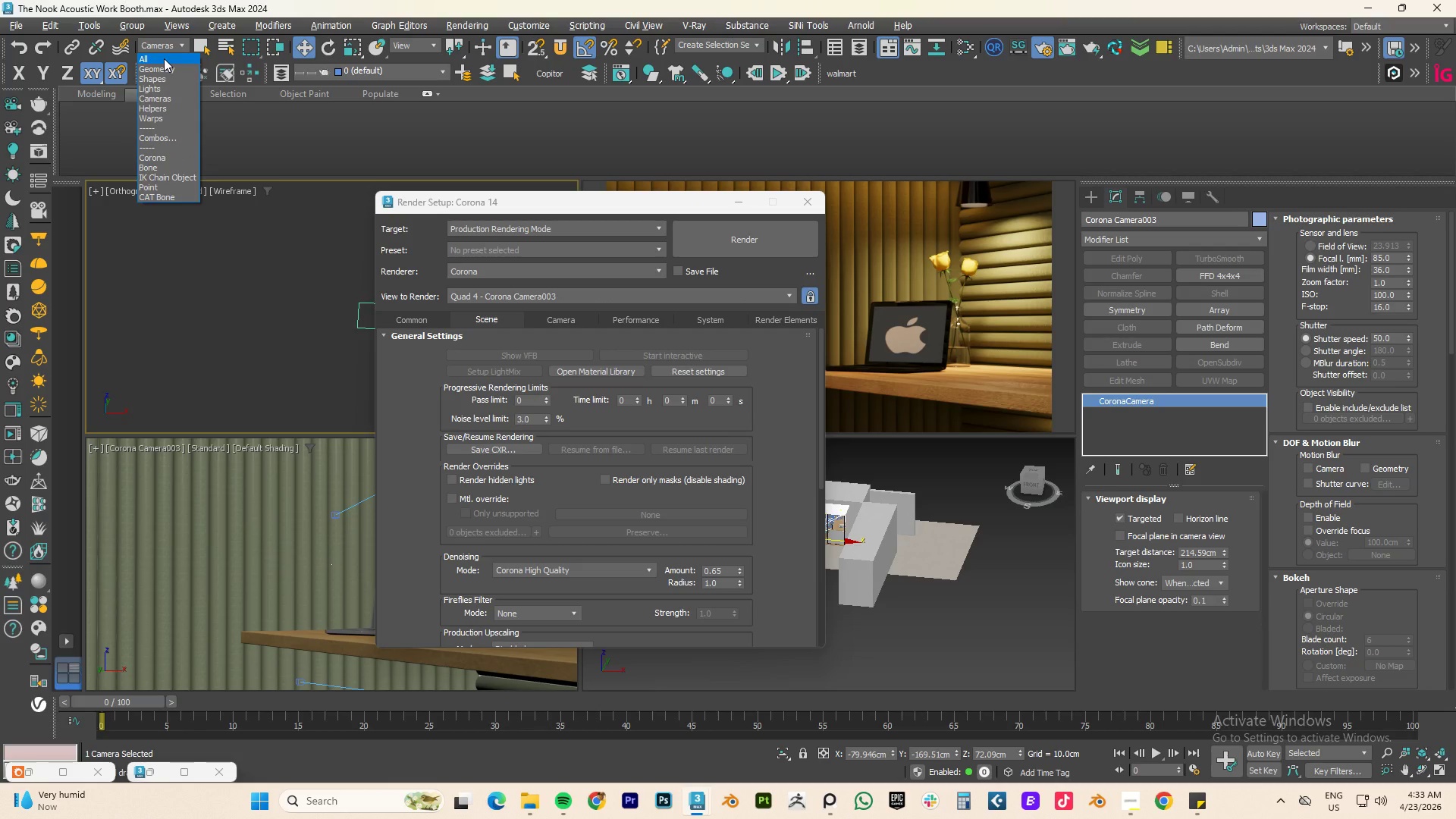 
left_click([164, 58])
 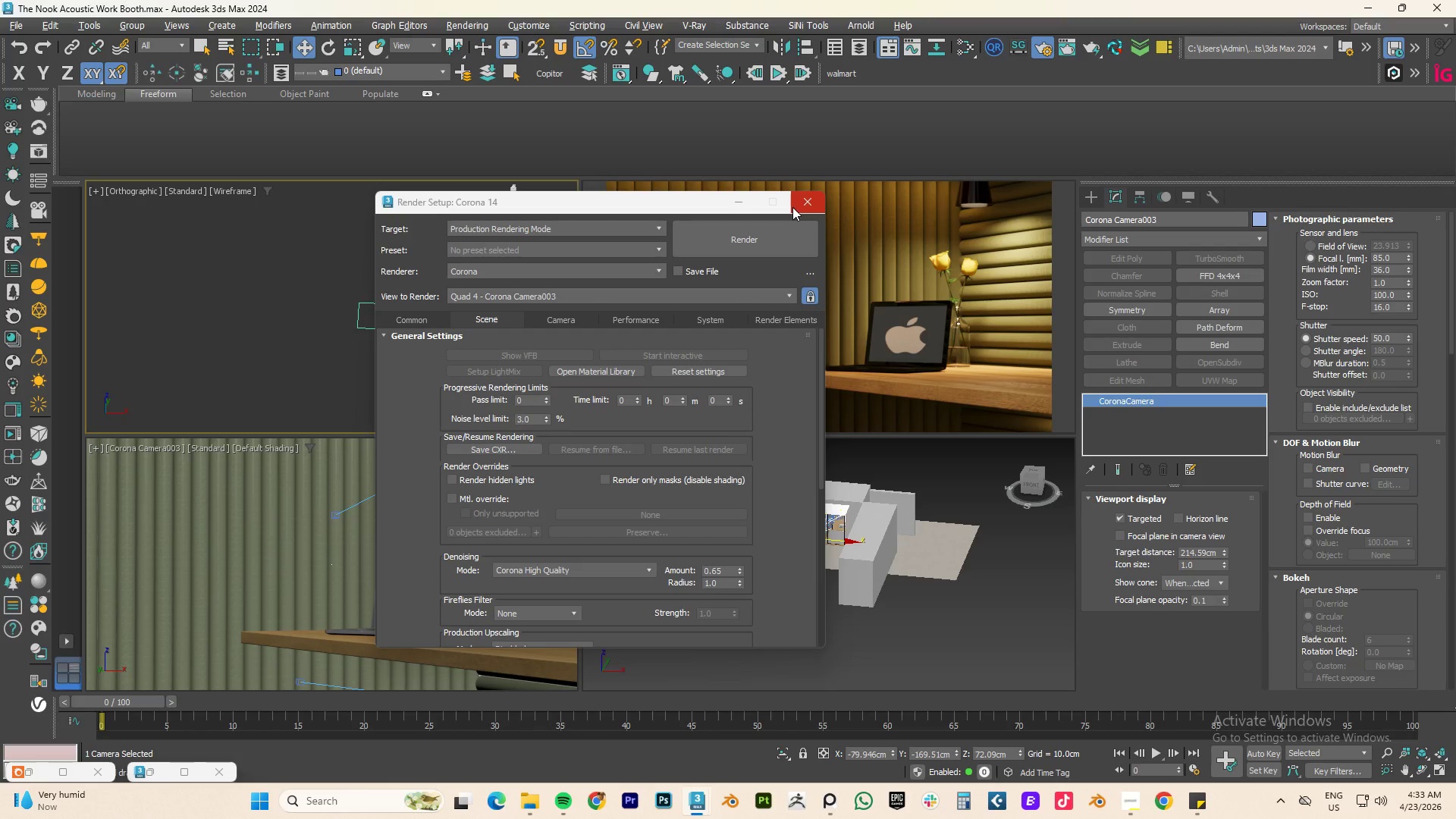 
left_click([792, 207])
 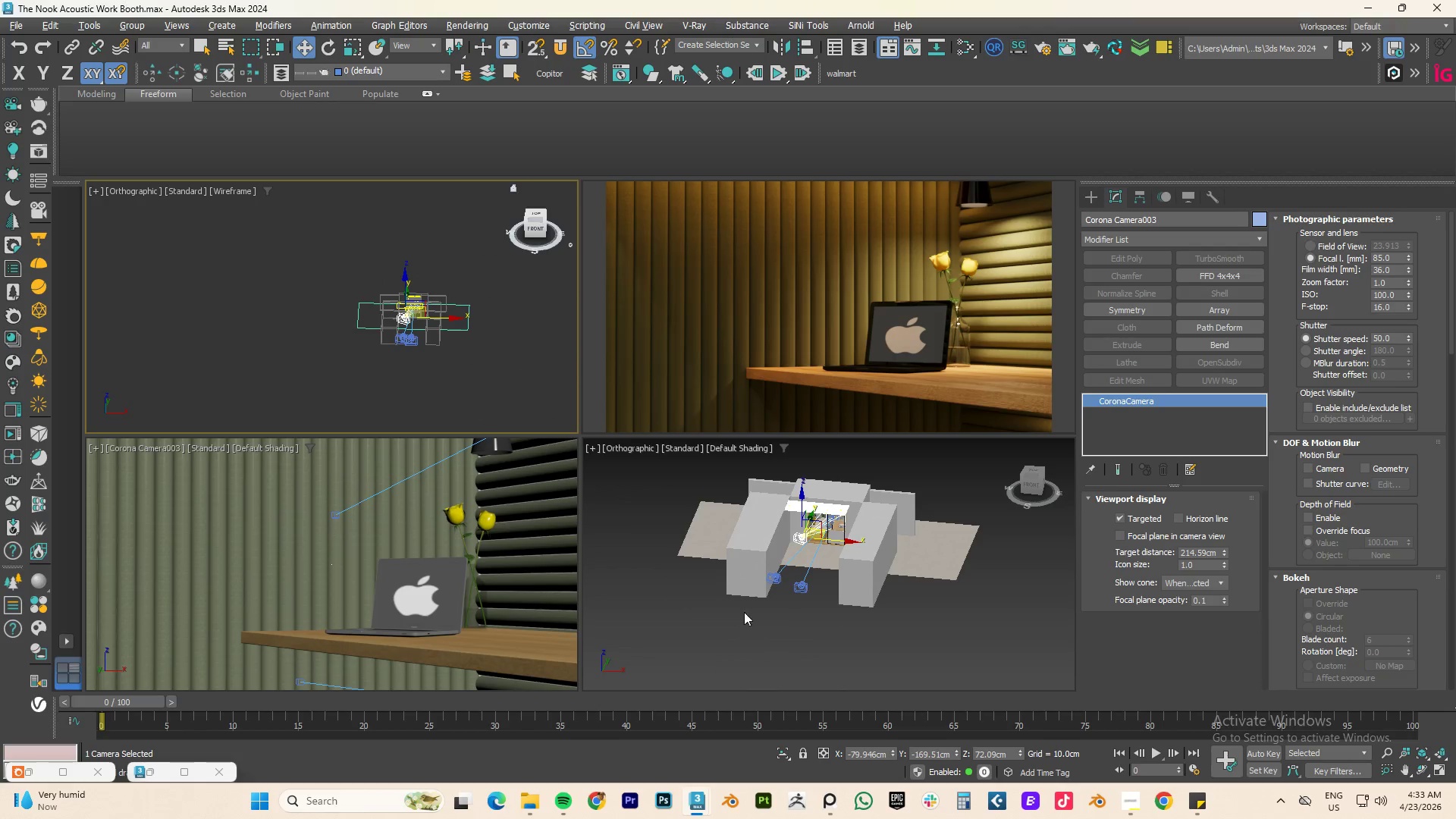 
left_click([680, 624])
 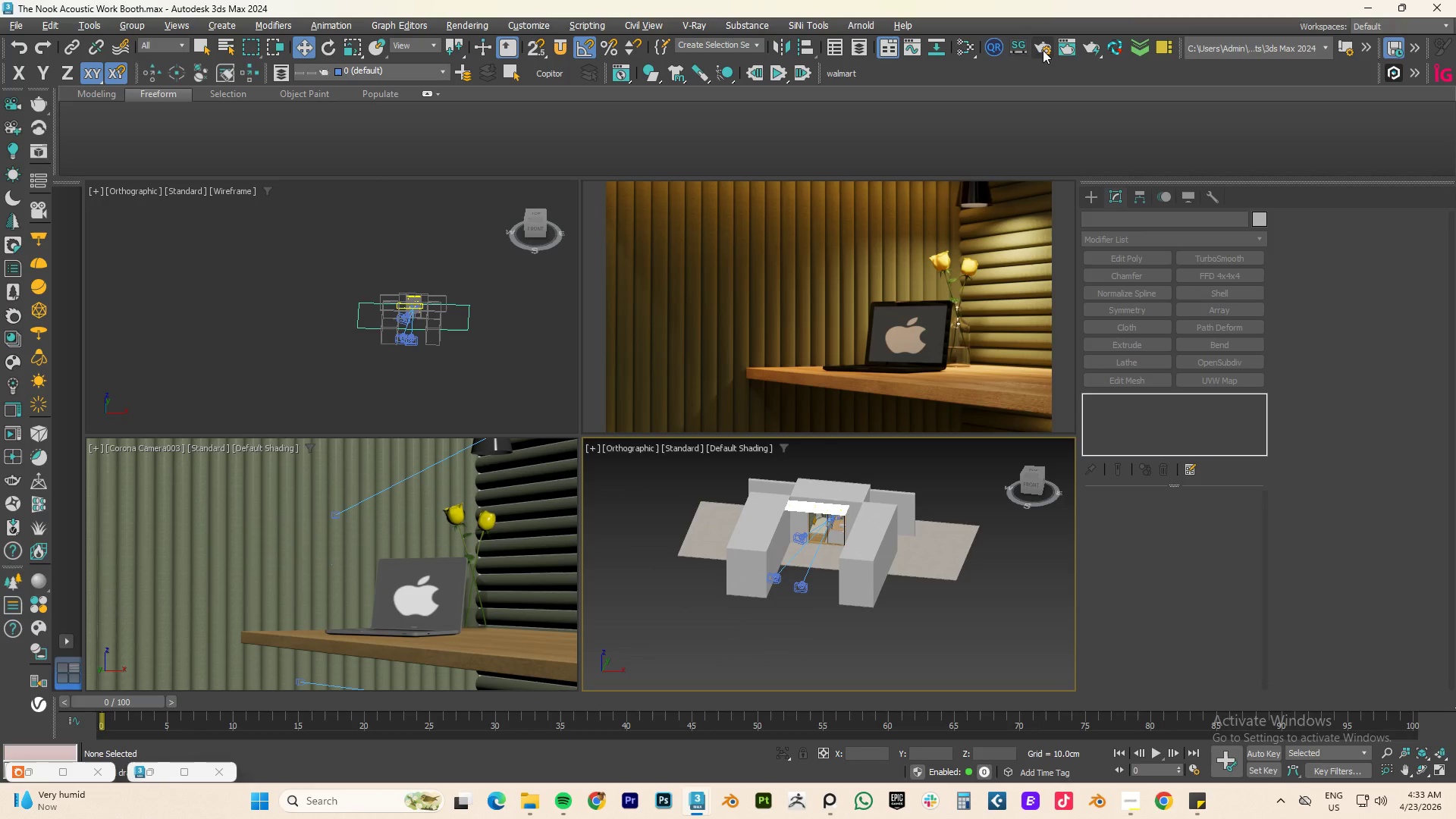 
left_click([1046, 47])
 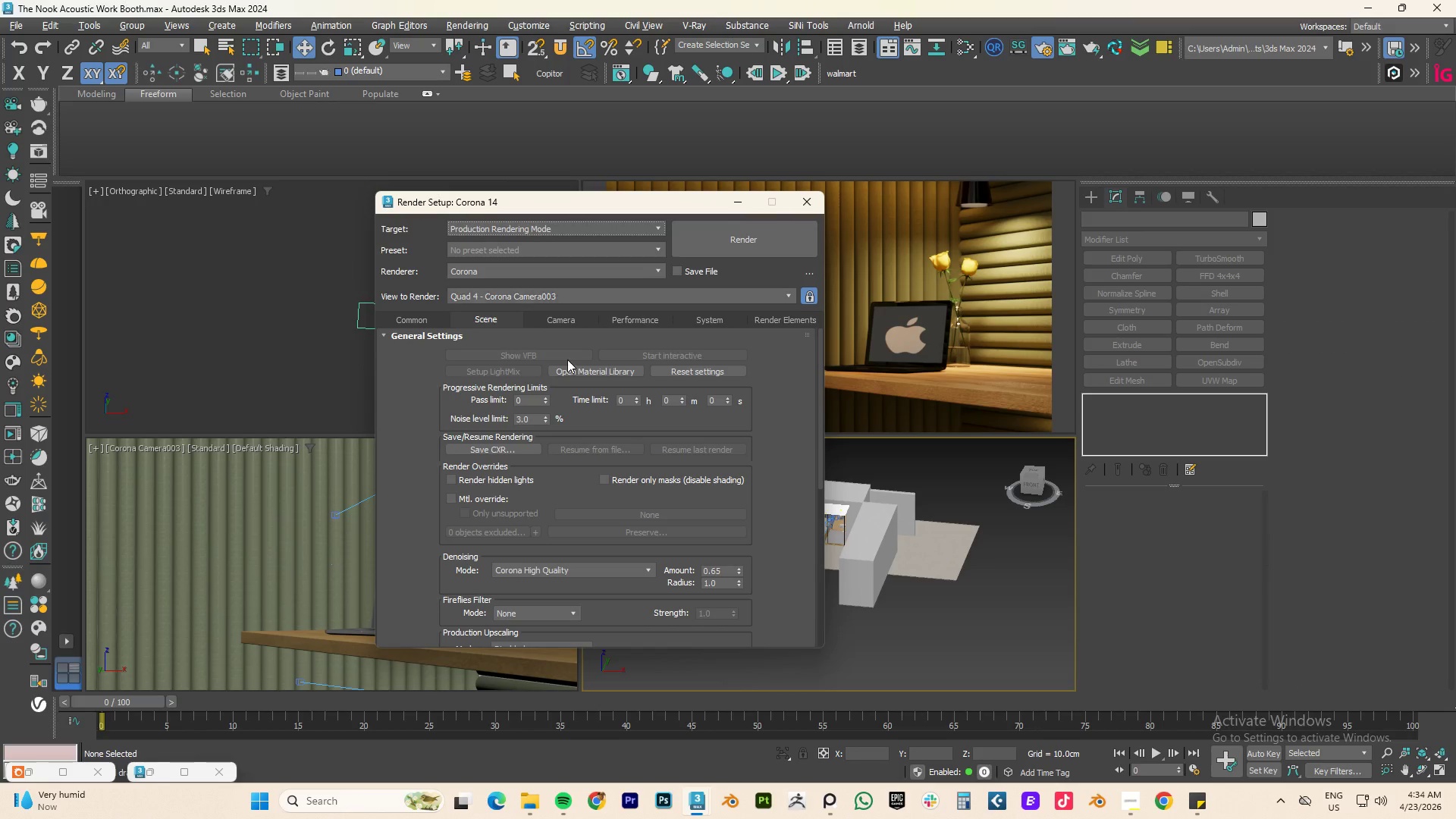 
left_click([504, 372])
 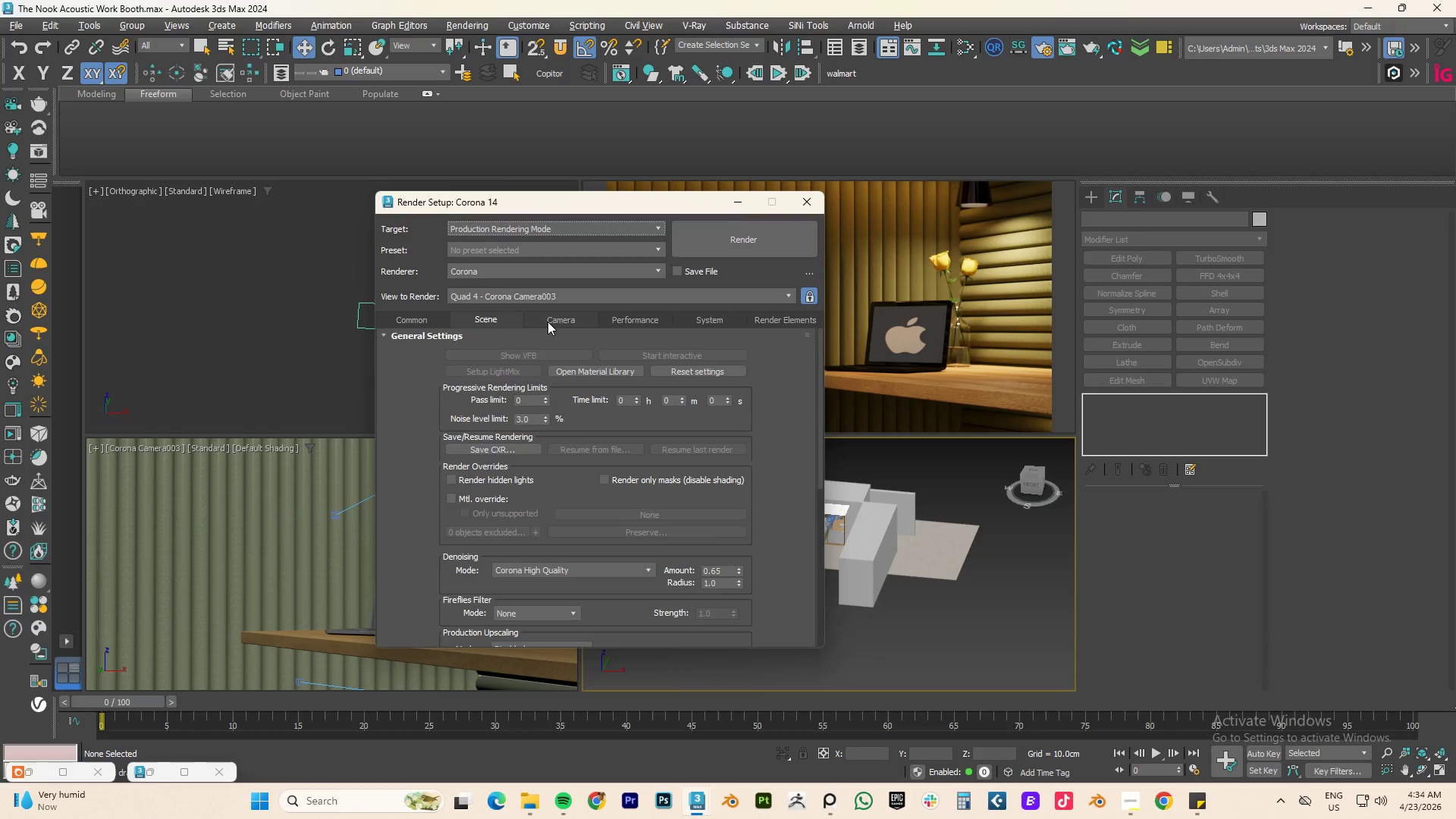 
left_click([548, 322])
 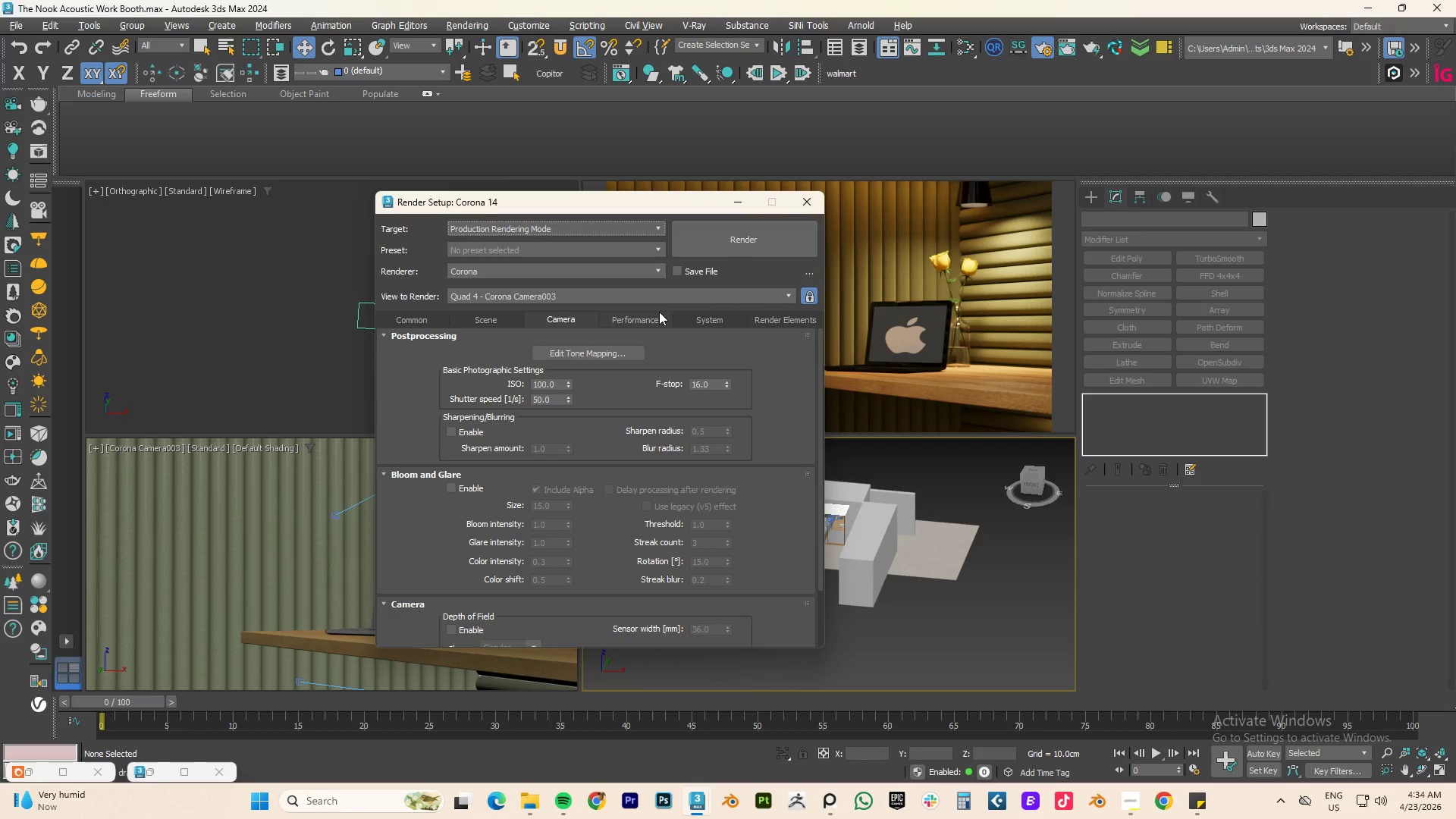 
left_click([648, 314])
 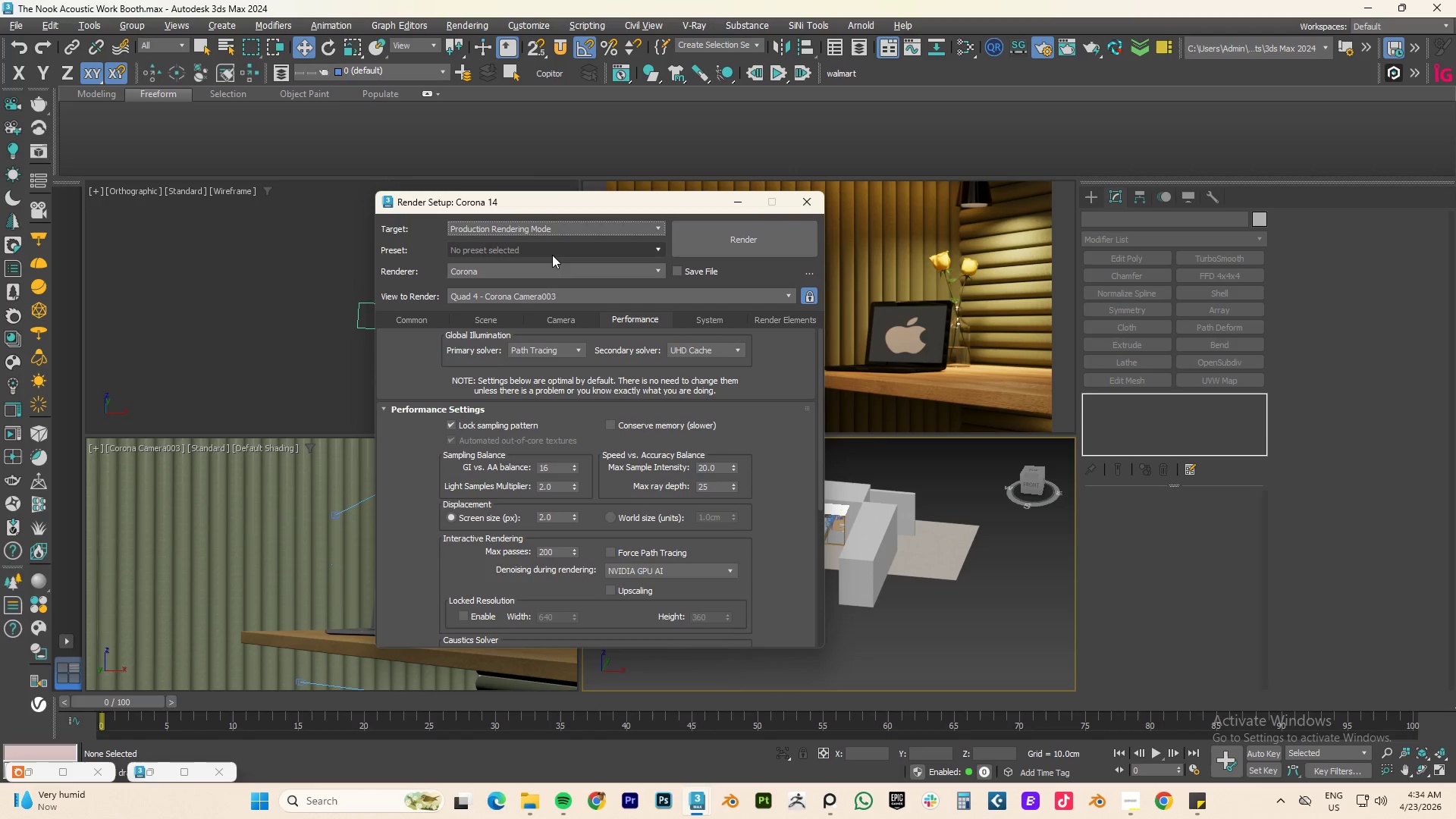 
wait(15.11)
 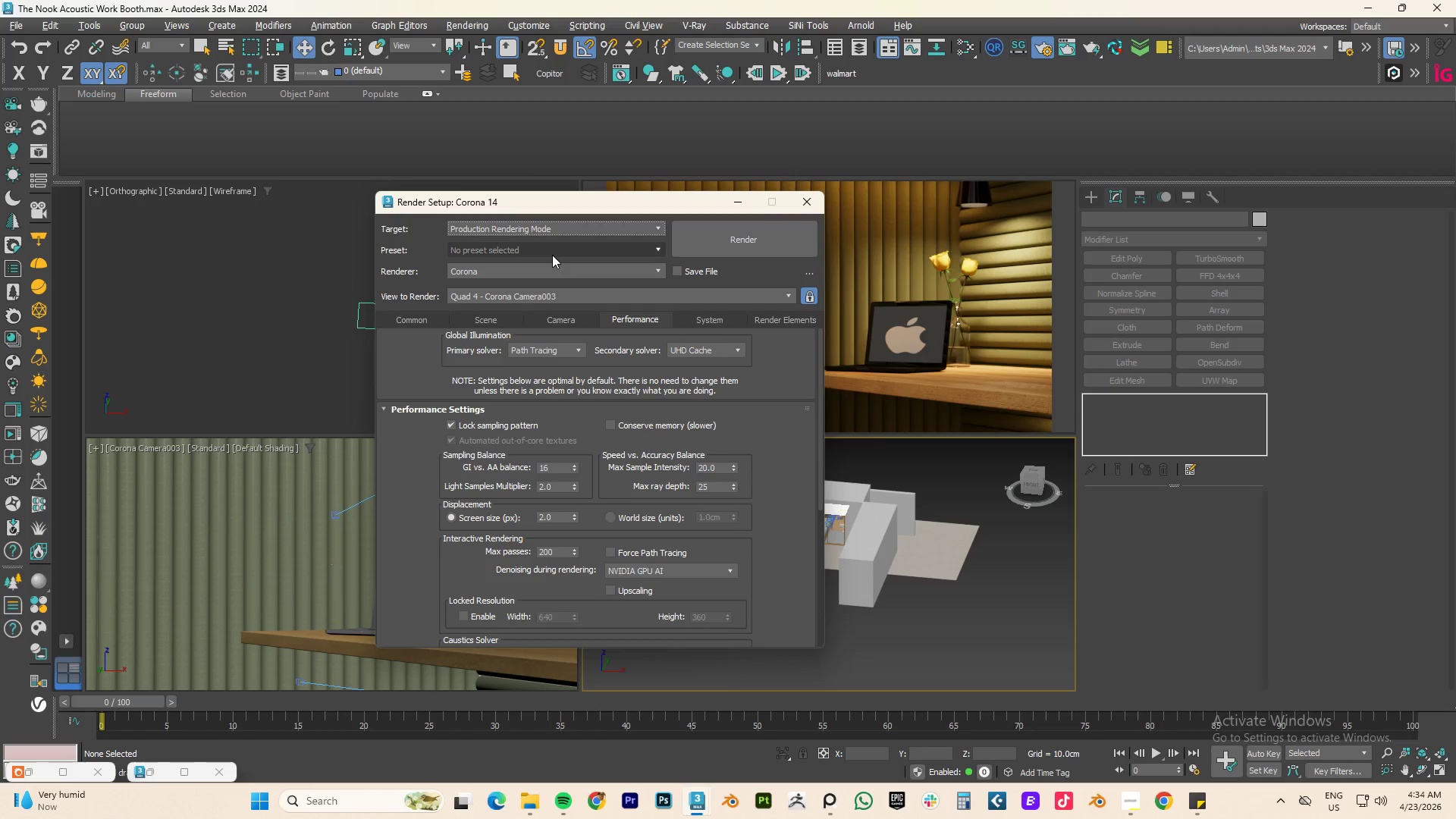 
left_click([479, 318])
 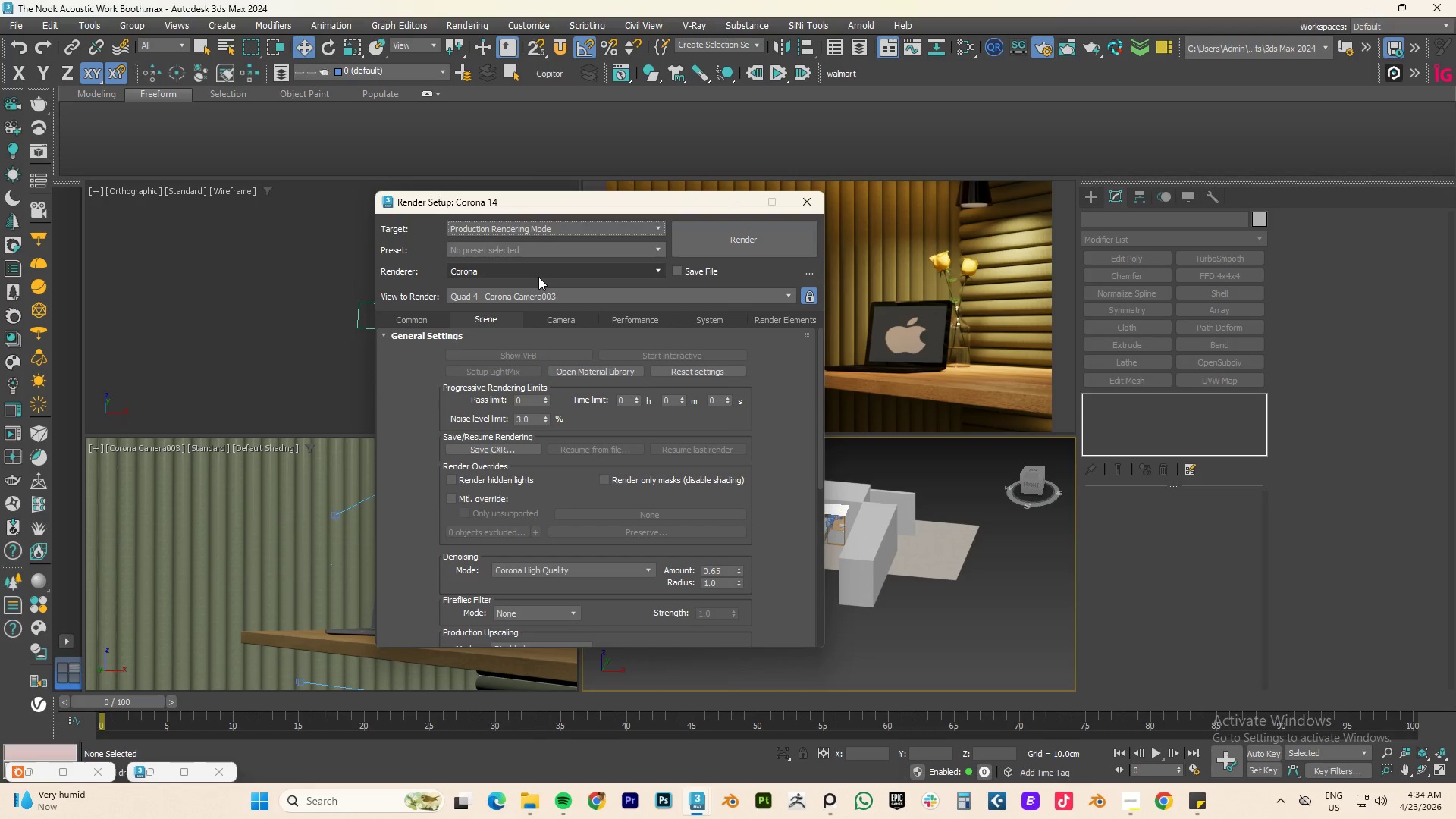 
wait(5.24)
 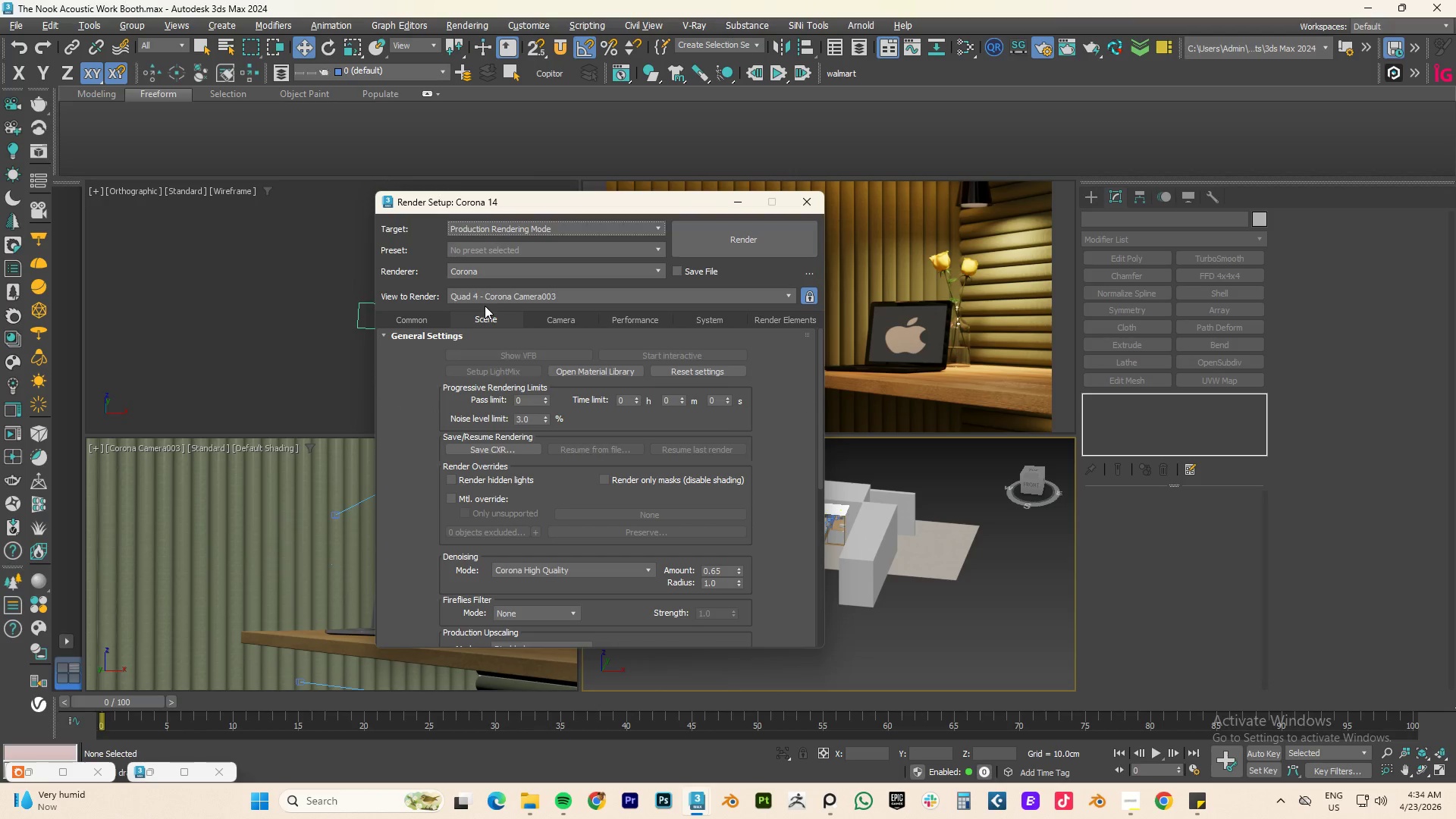 
left_click([428, 317])
 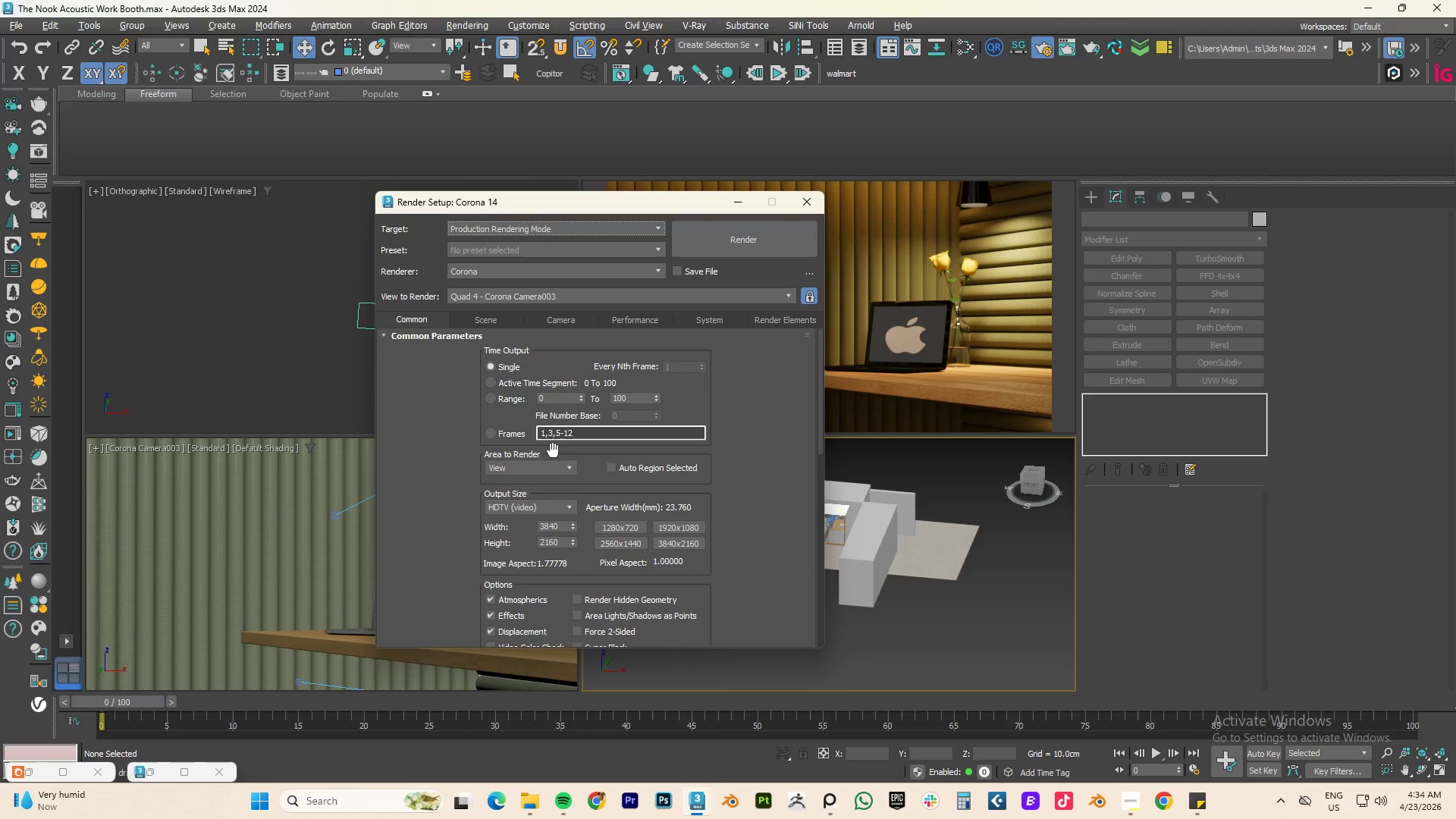 
left_click([716, 319])
 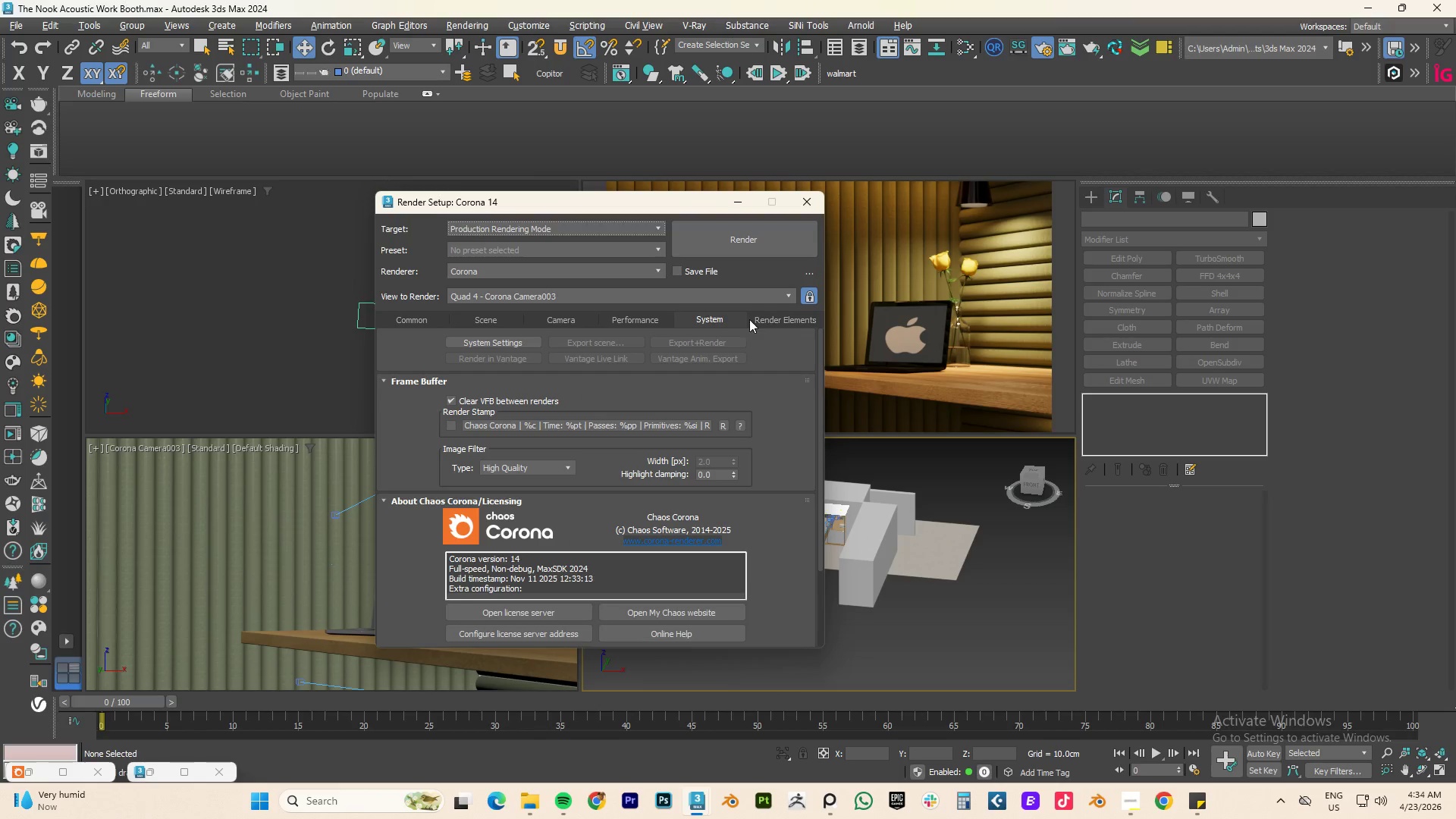 
left_click([771, 319])
 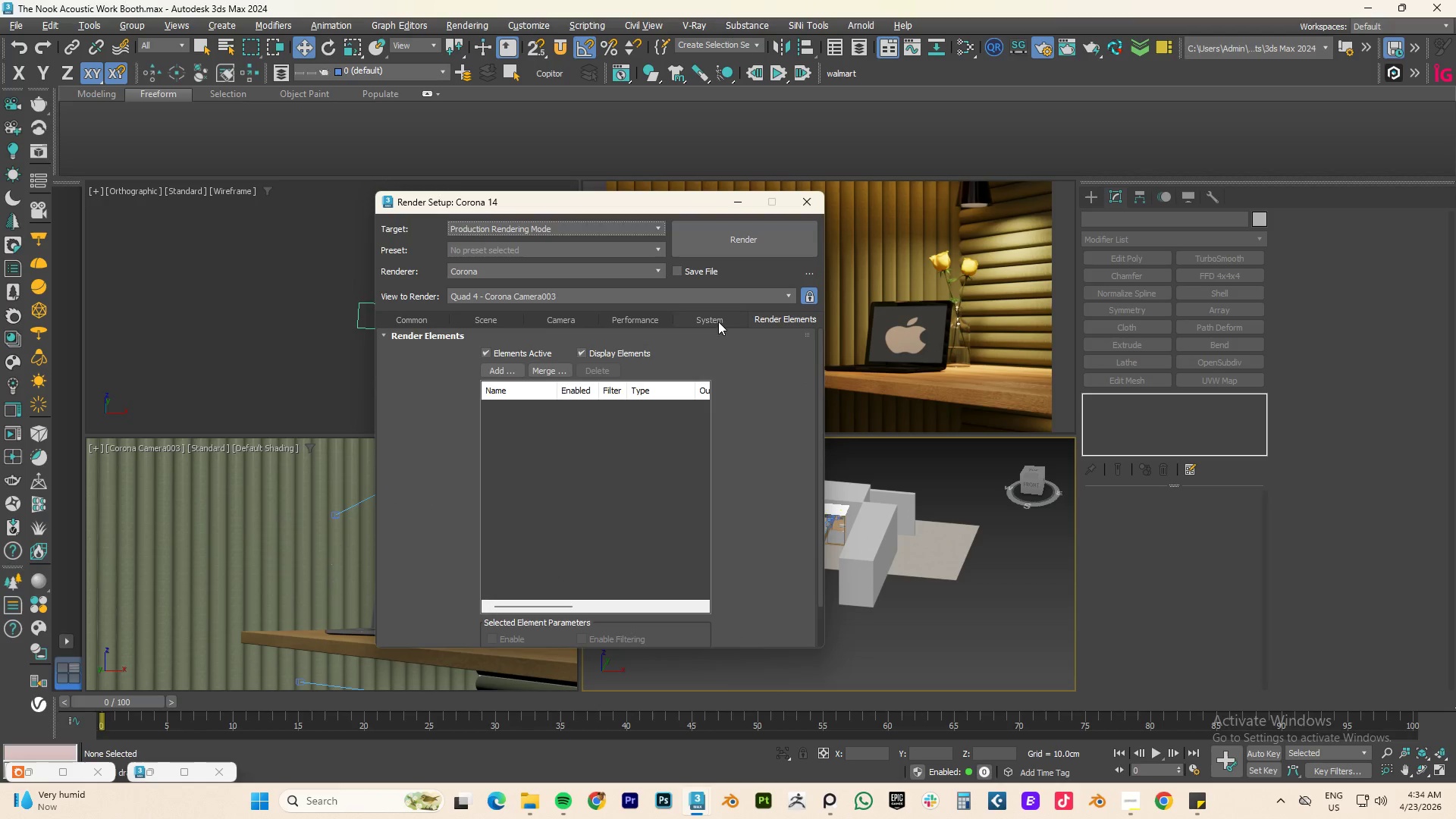 
left_click([718, 322])
 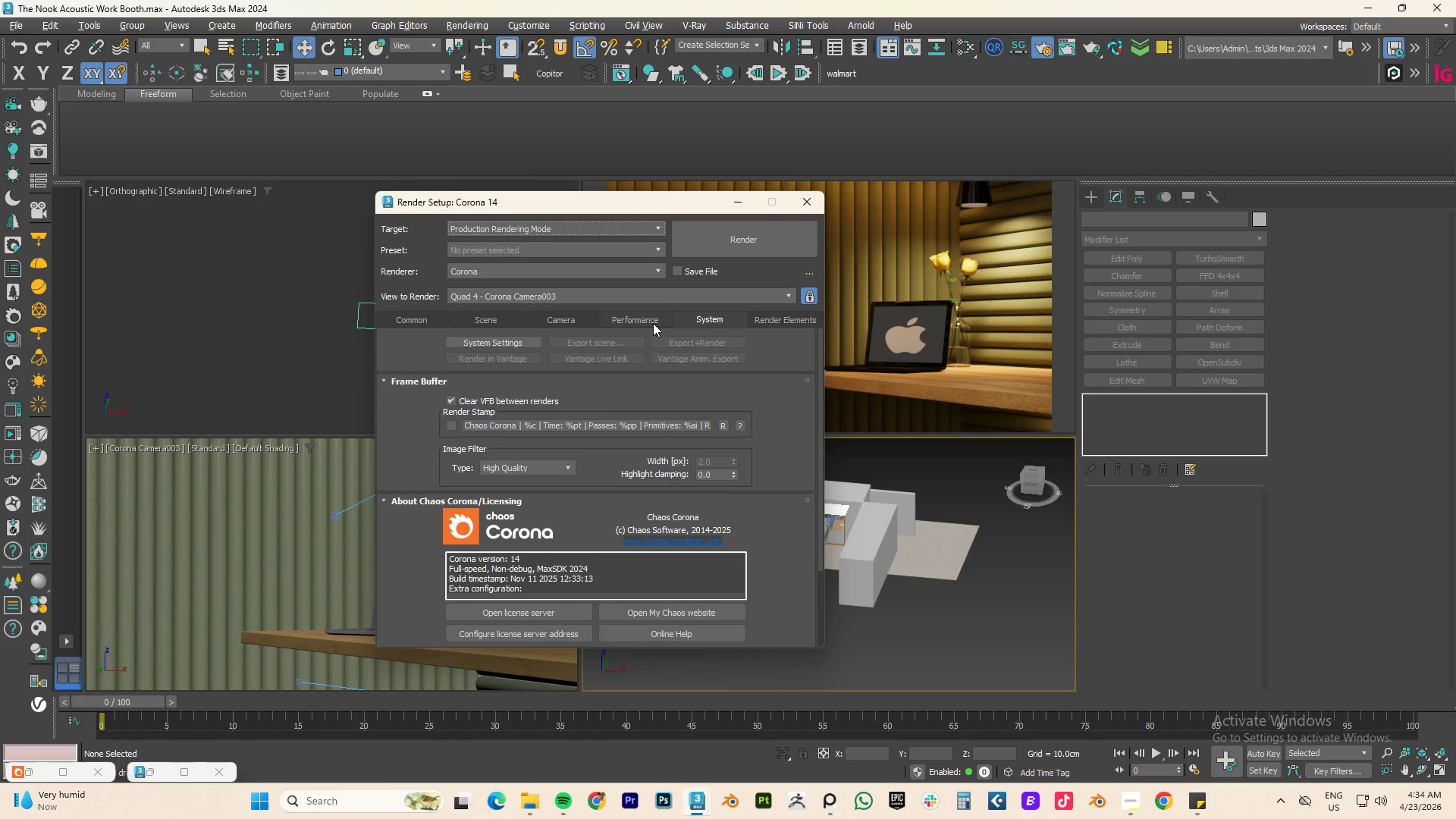 
wait(7.95)
 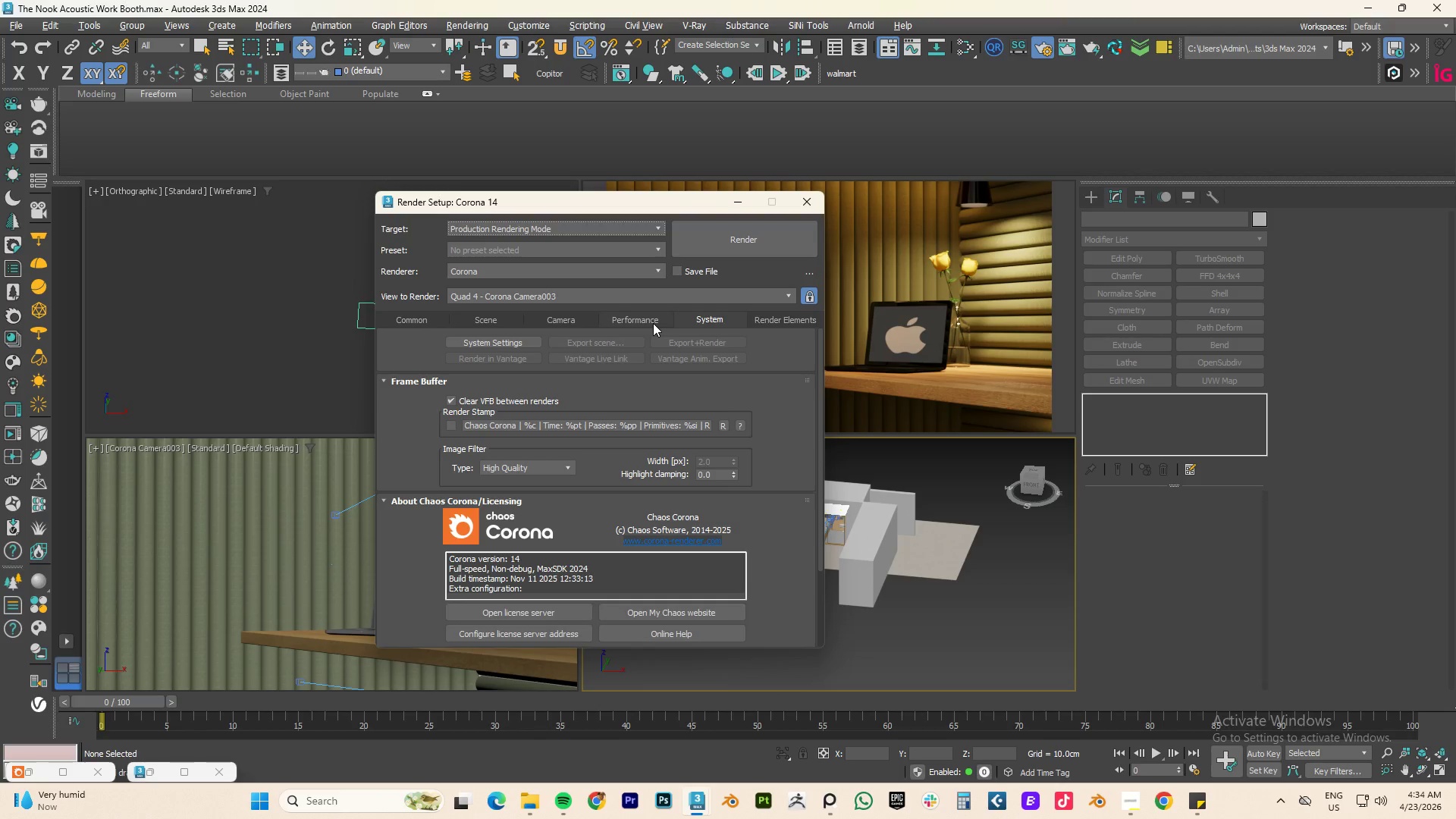 
left_click([653, 323])
 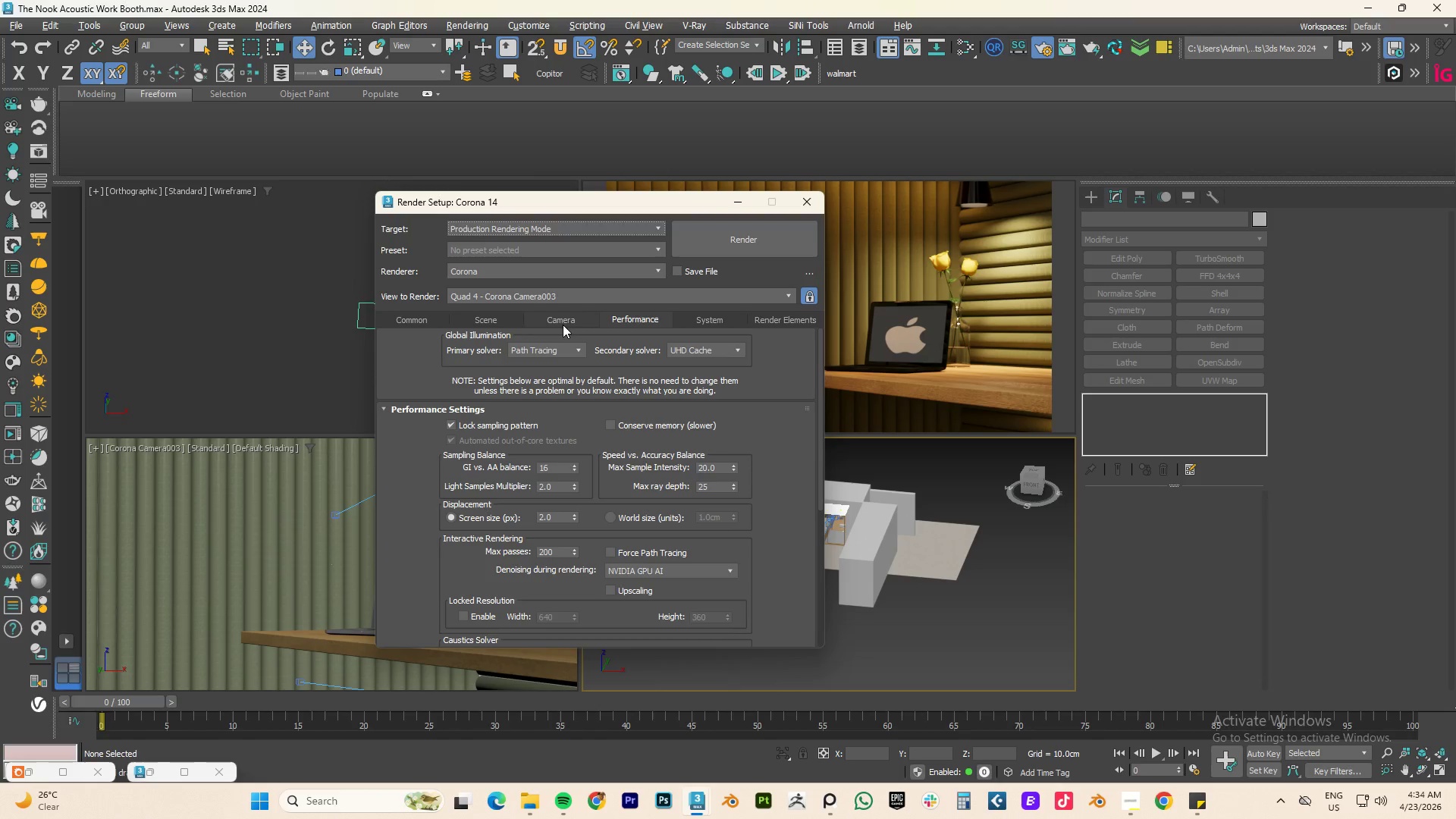 
wait(17.28)
 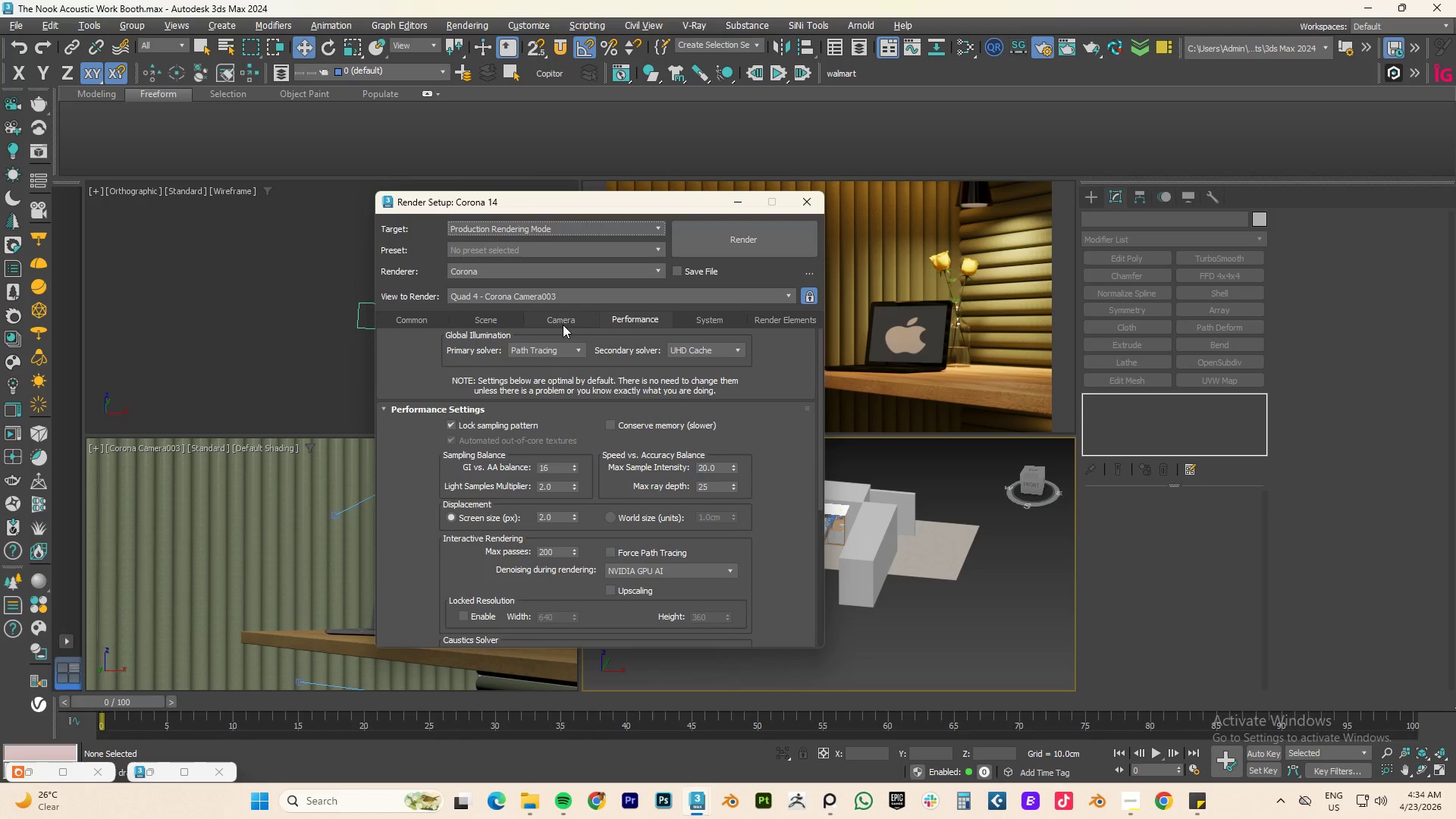 
left_click([563, 325])
 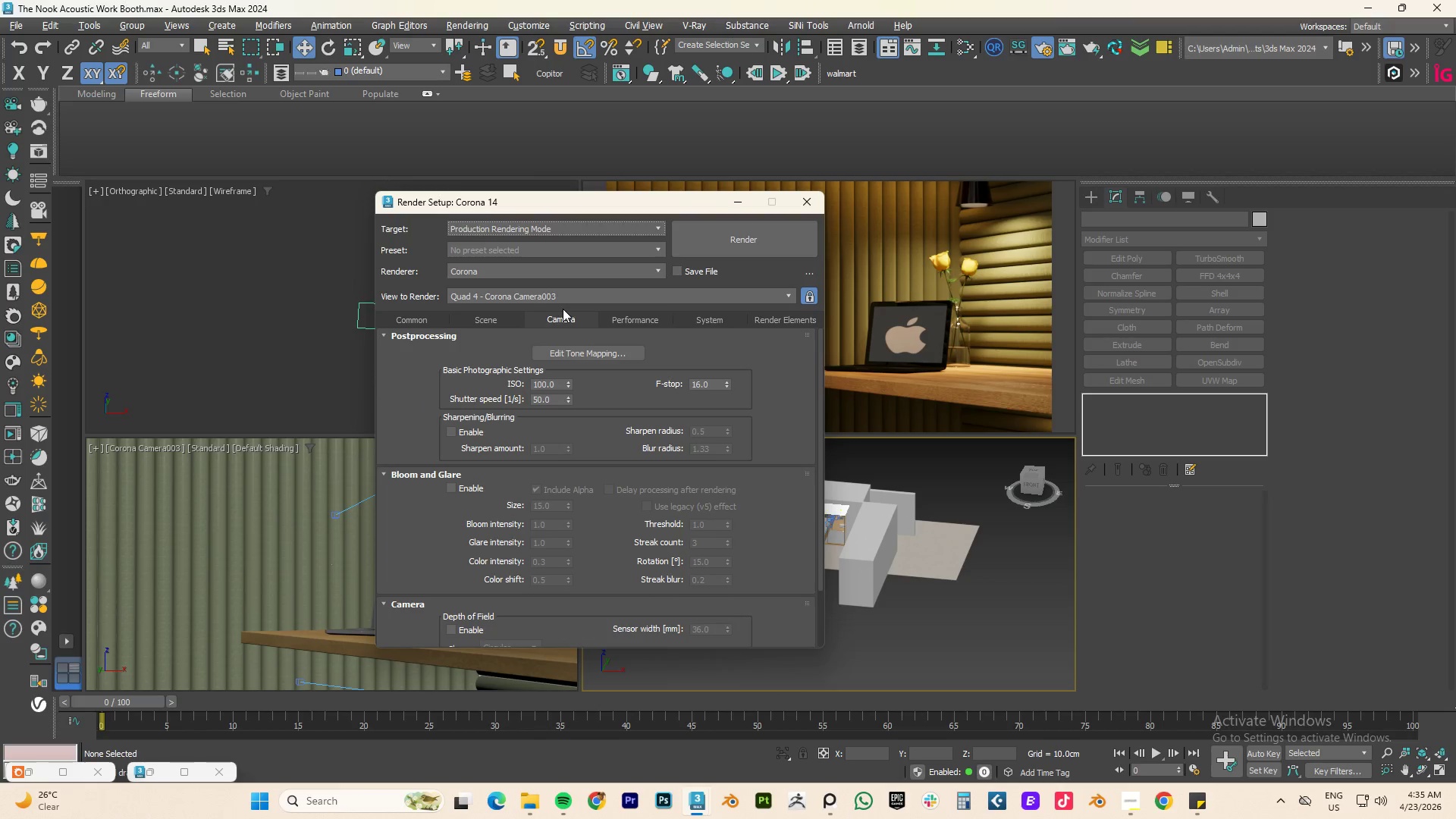 
wait(8.31)
 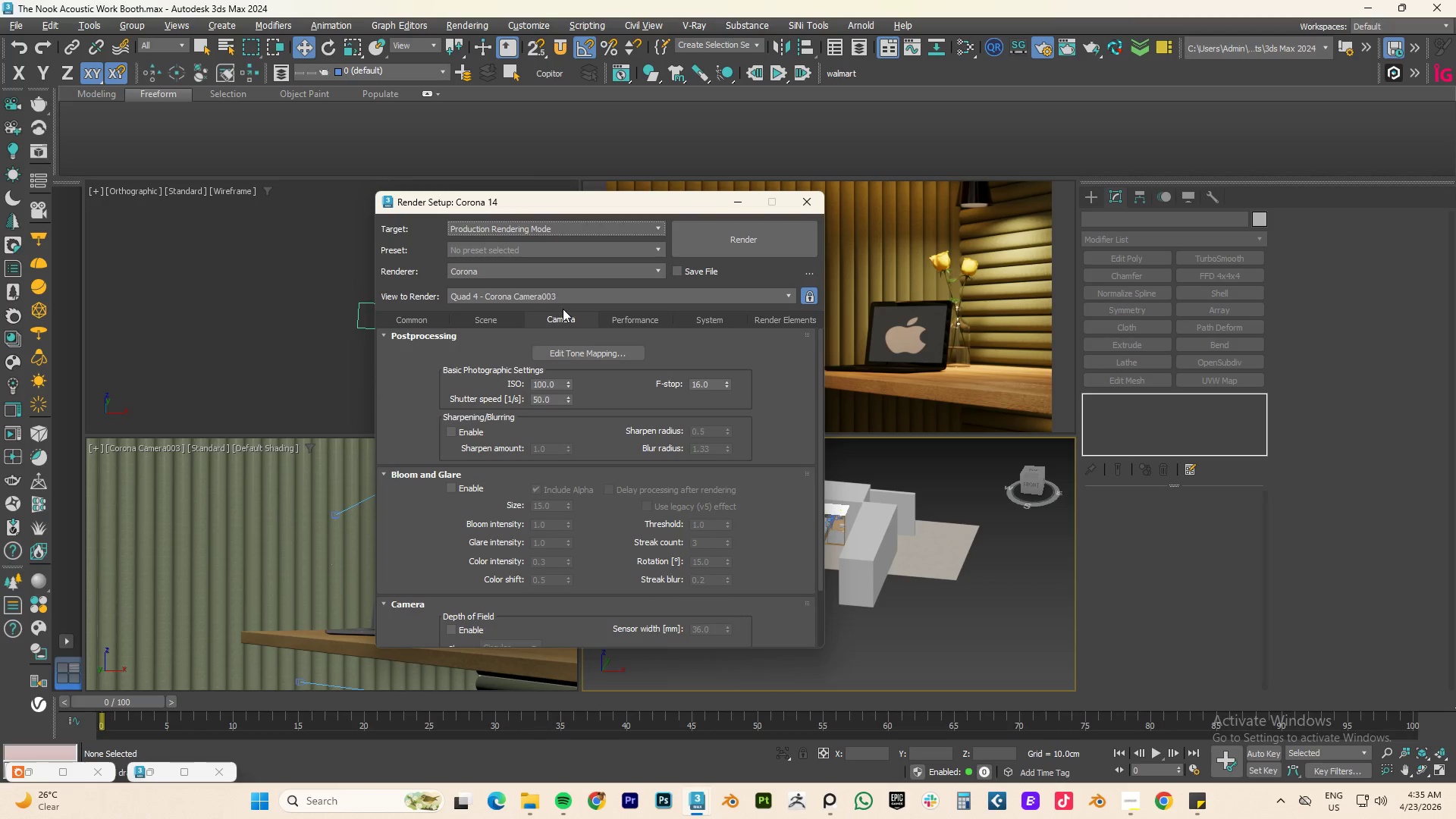 
left_click([497, 321])
 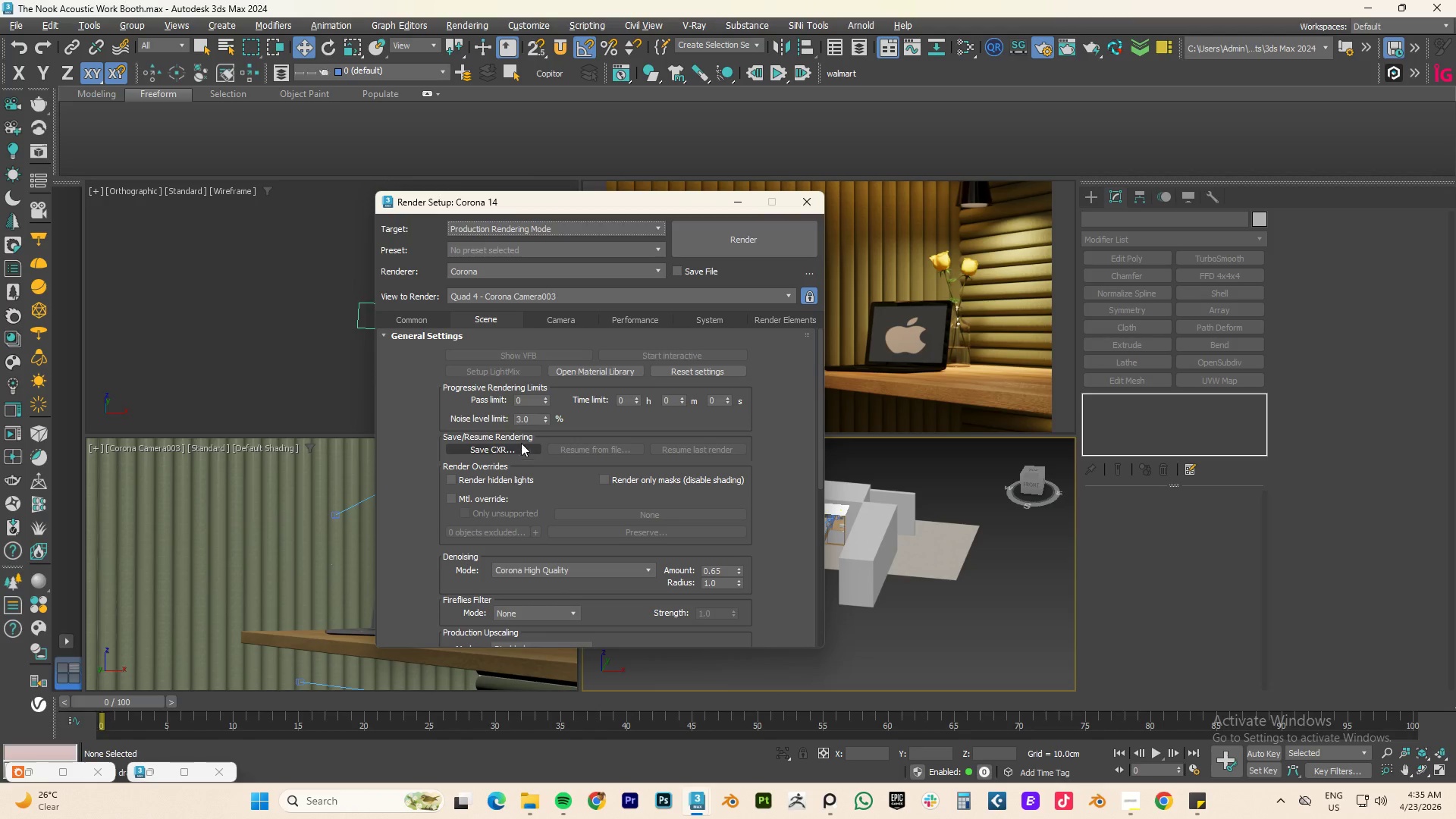 
left_click([508, 359])
 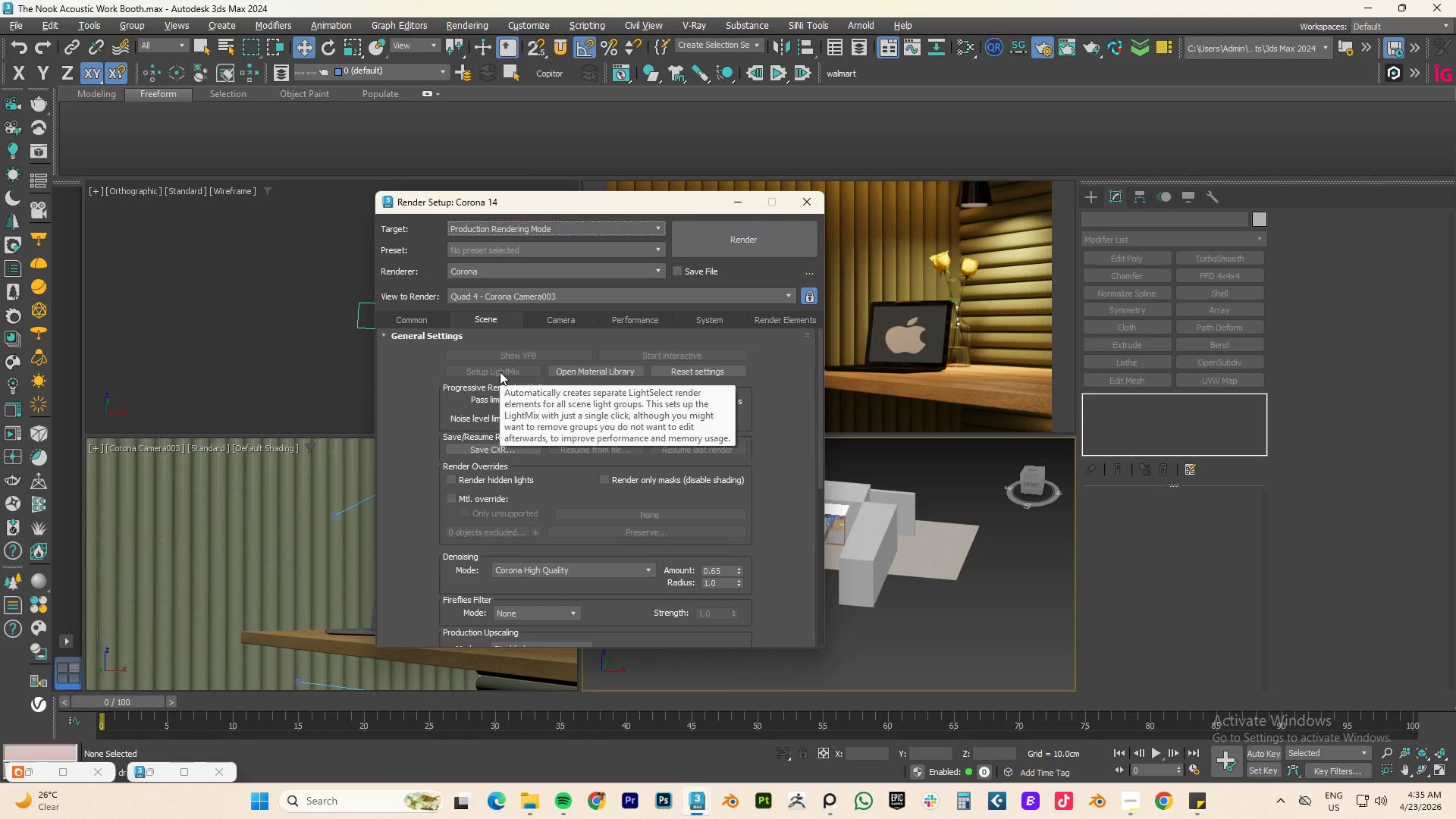 
left_click([500, 372])
 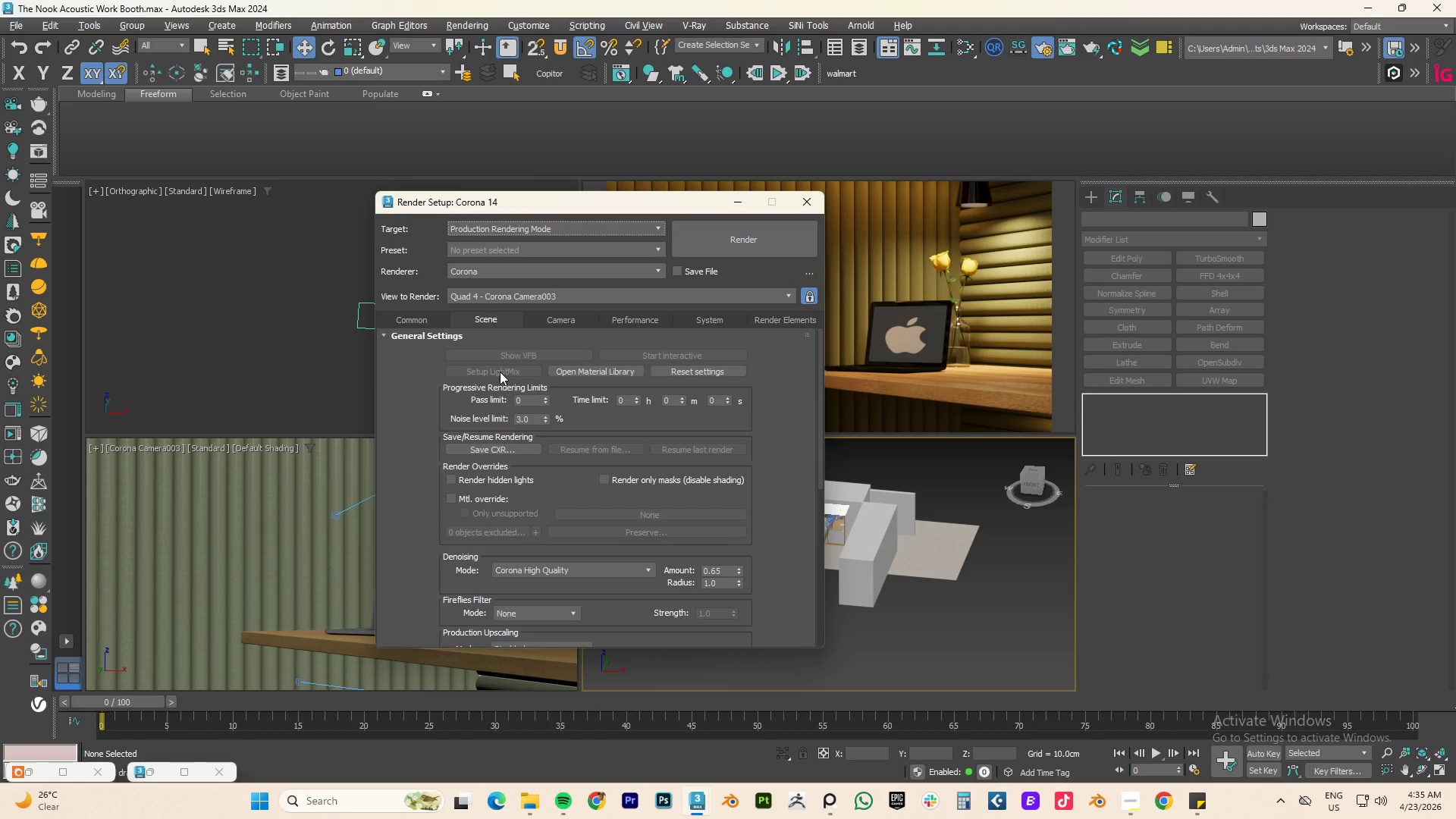 
double_click([500, 372])
 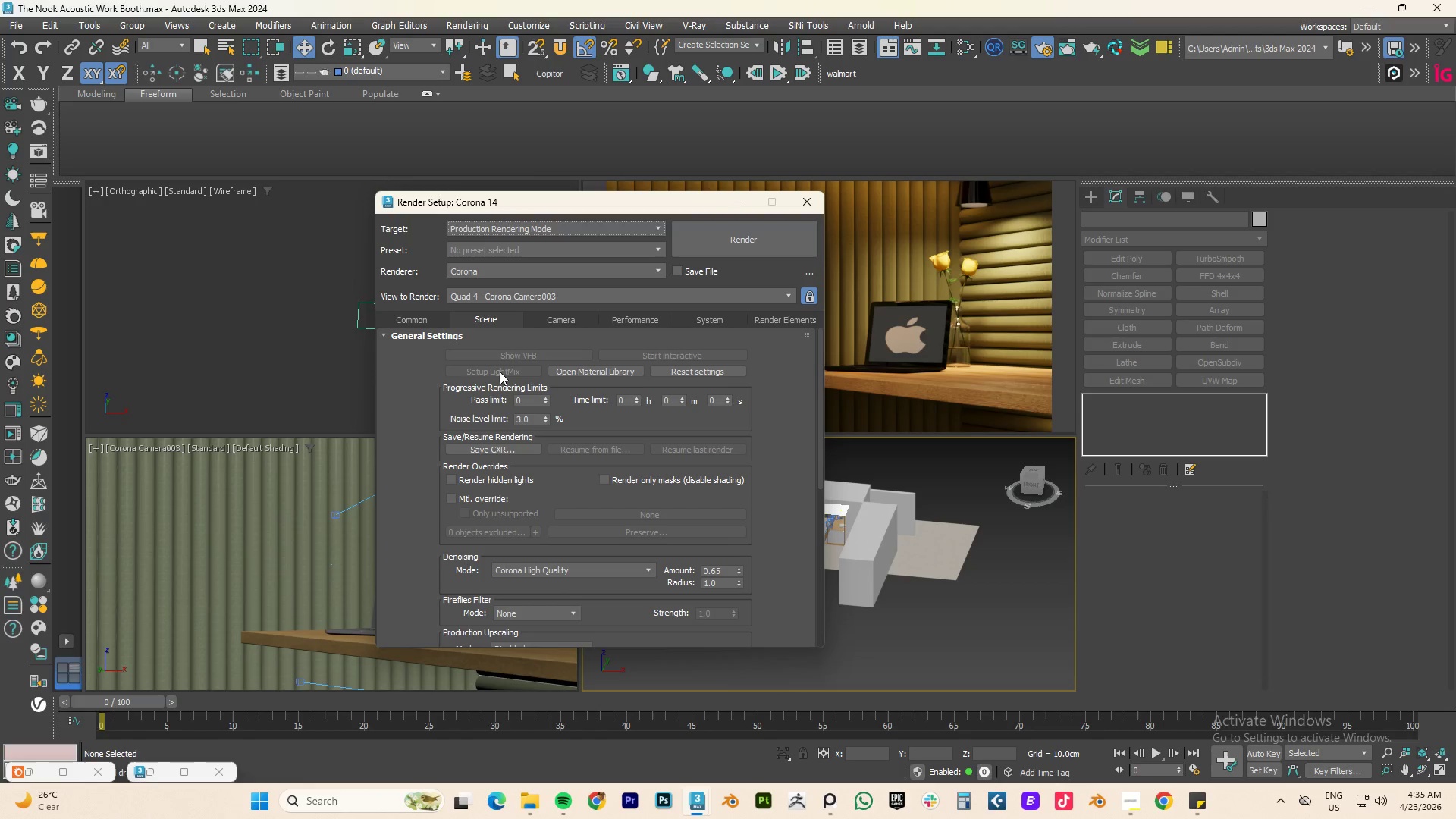 
triple_click([500, 372])
 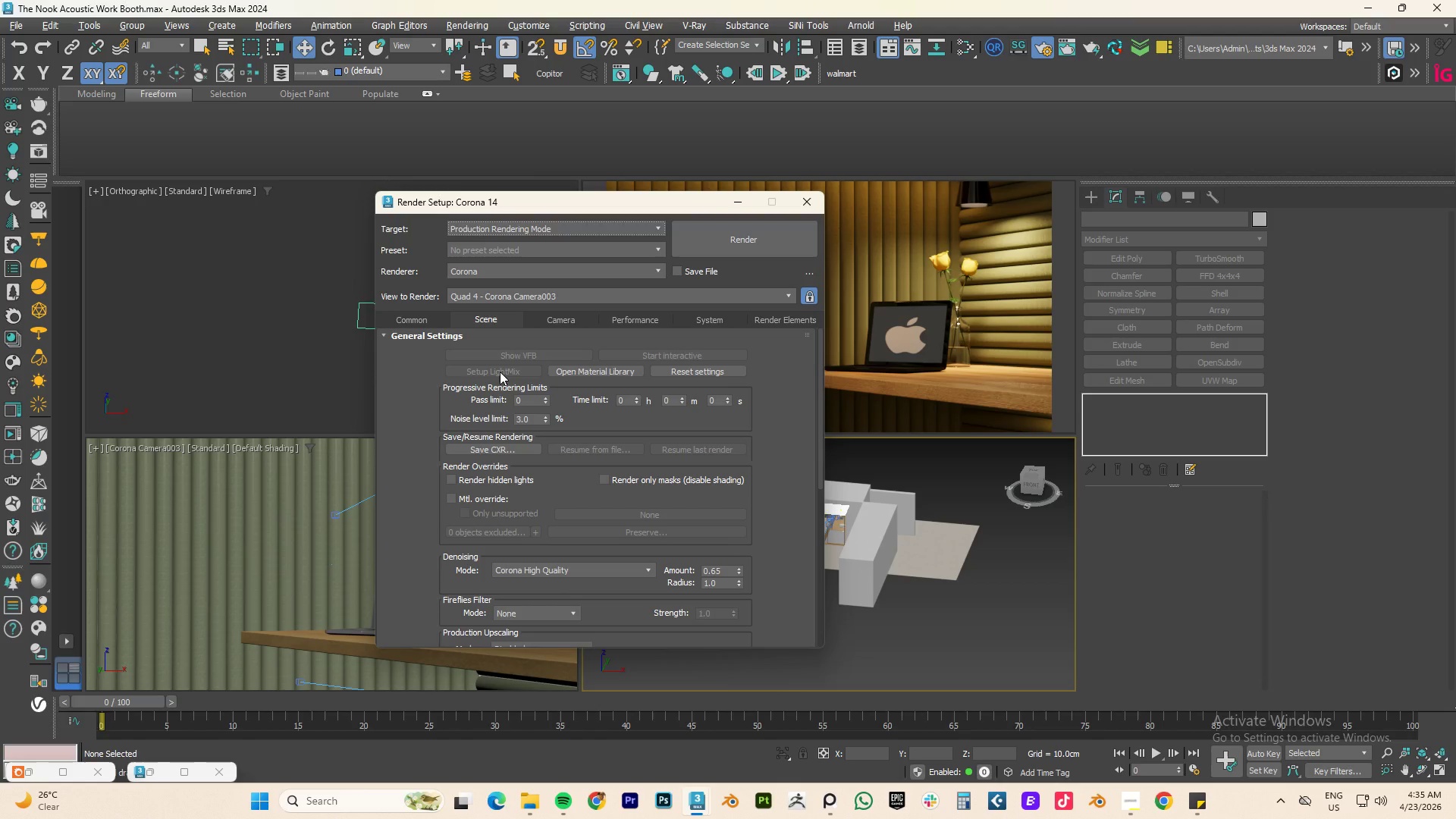 
triple_click([500, 372])
 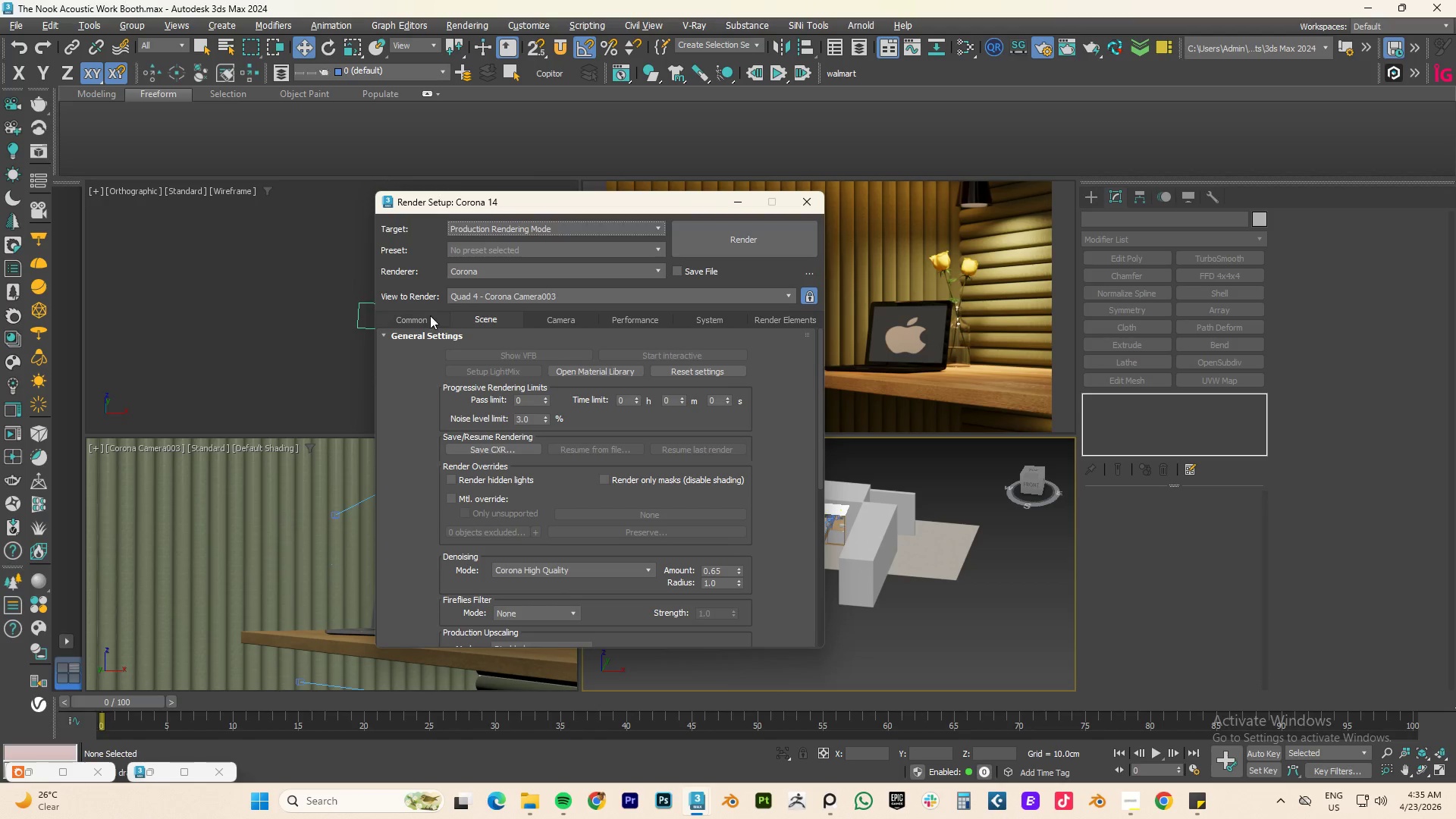 
left_click([422, 318])
 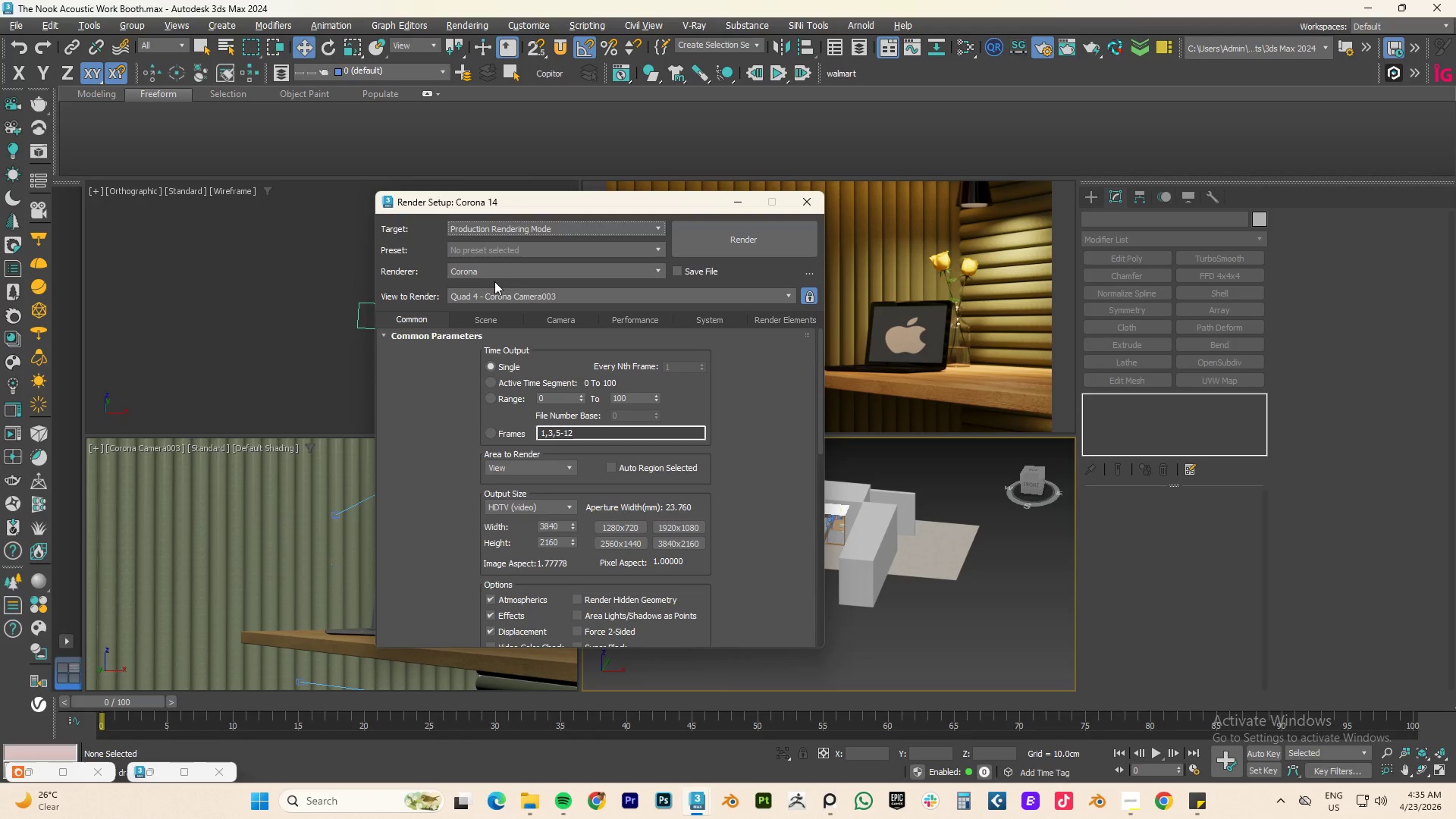 
wait(20.52)
 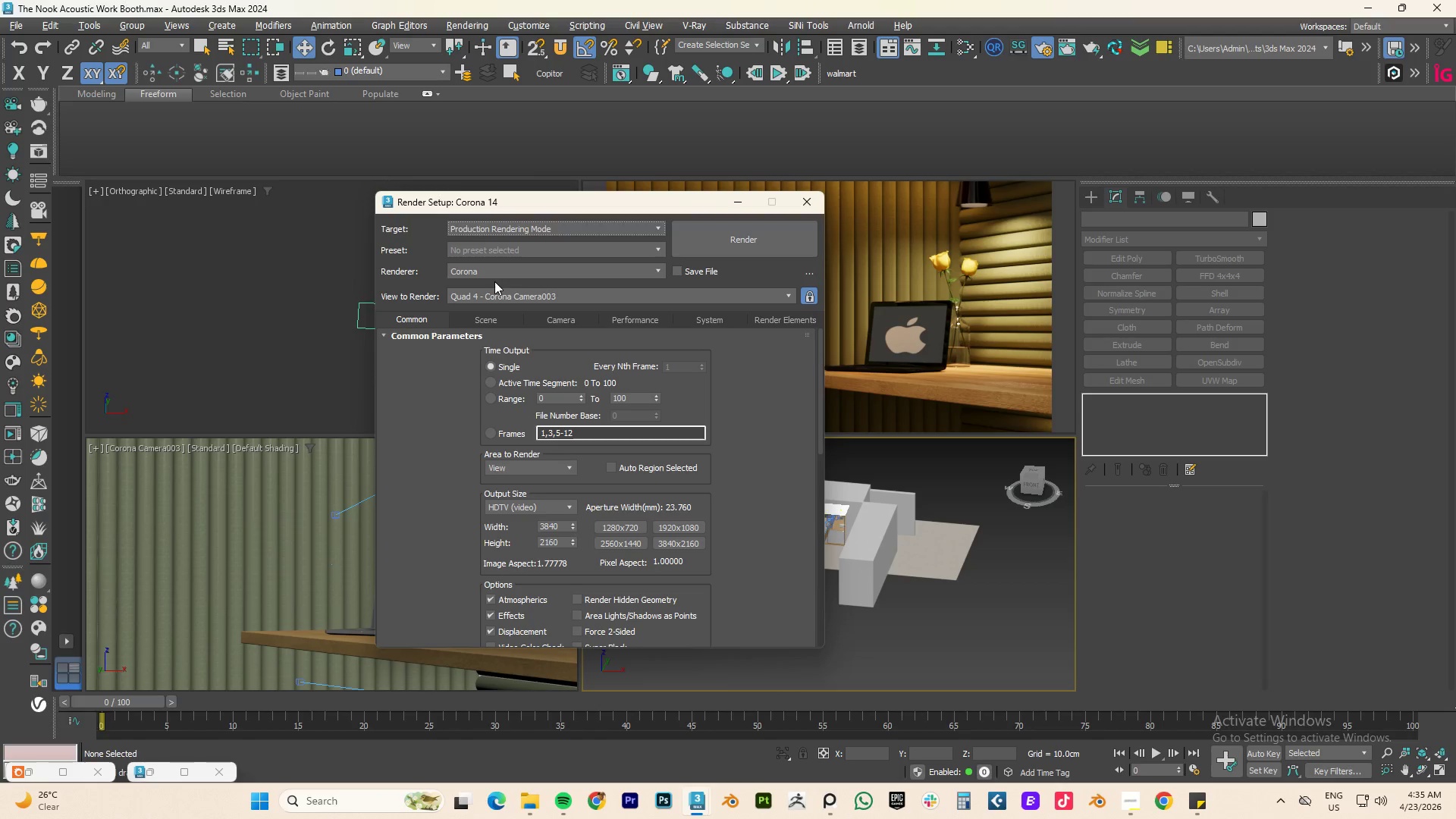 
left_click([524, 256])
 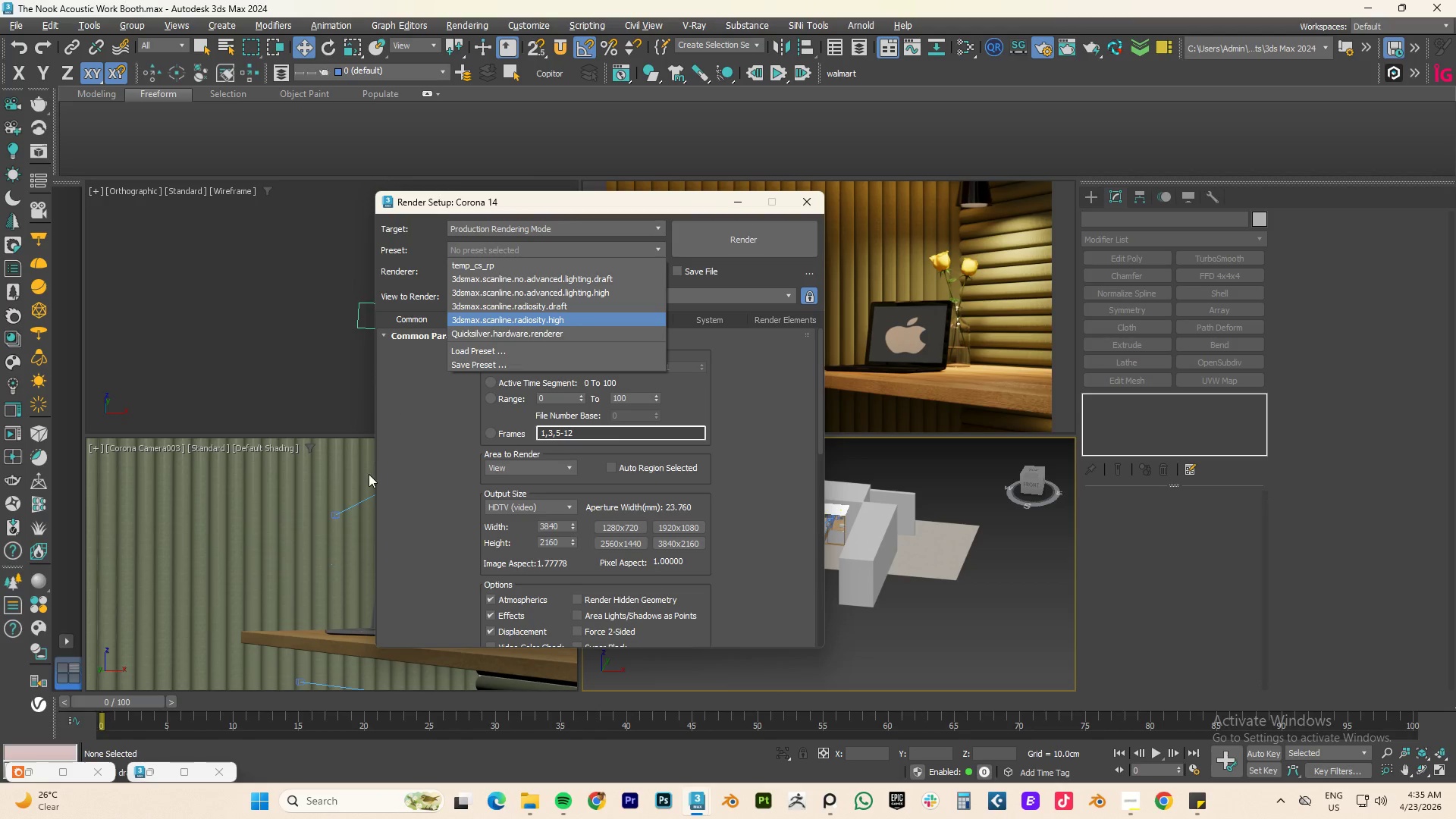 
left_click([369, 479])
 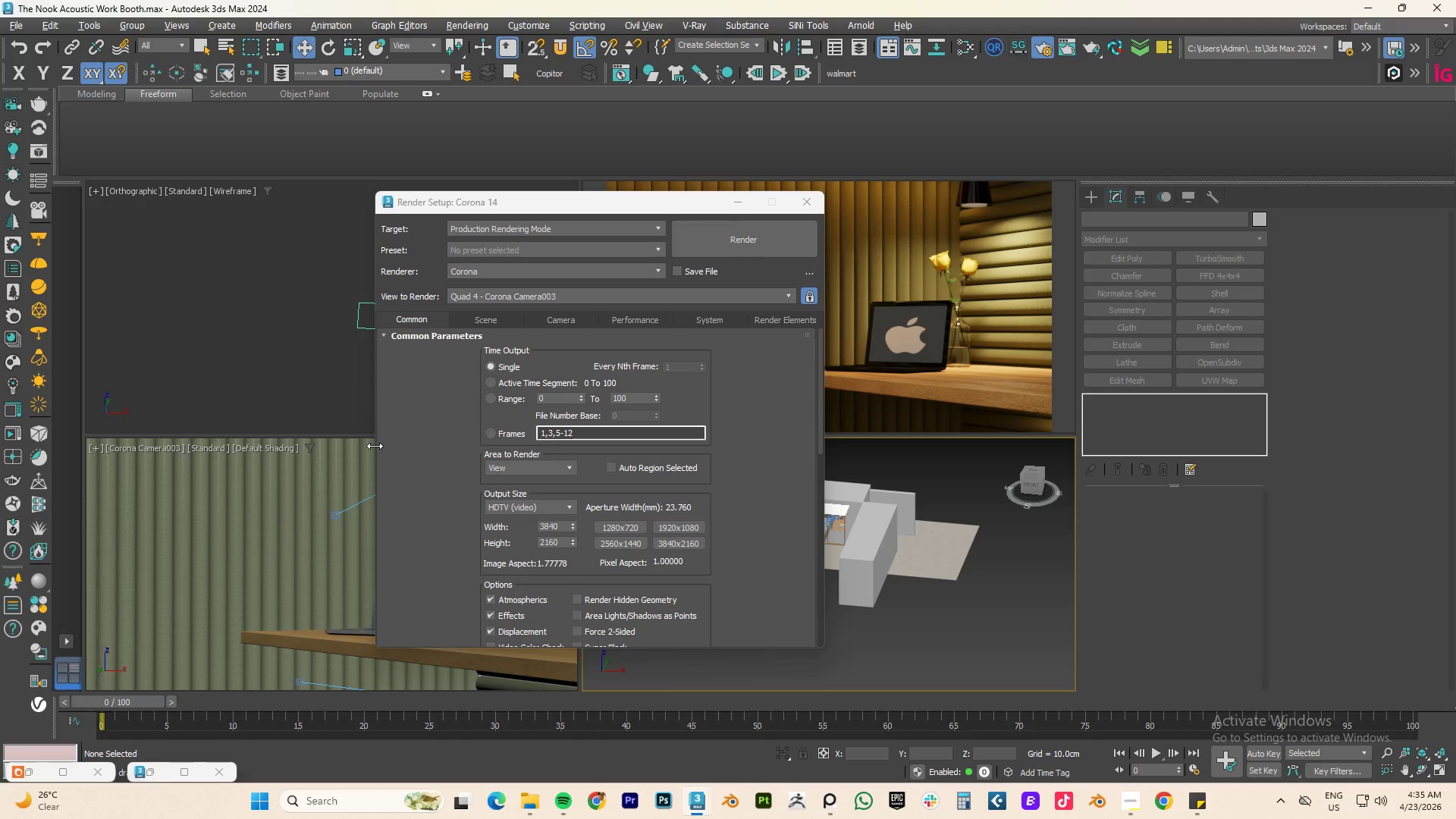 
wait(23.91)
 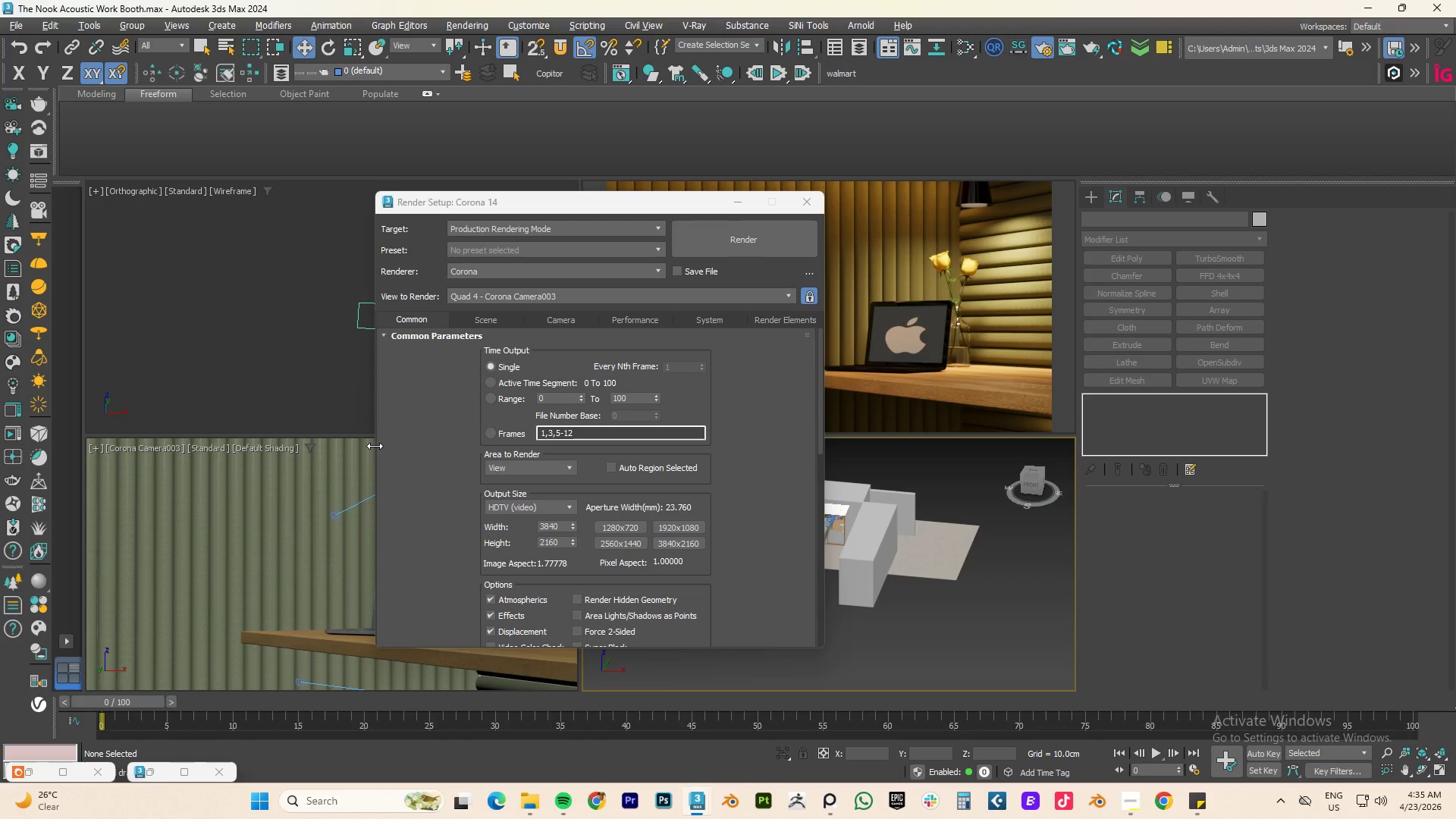 
left_click([495, 318])
 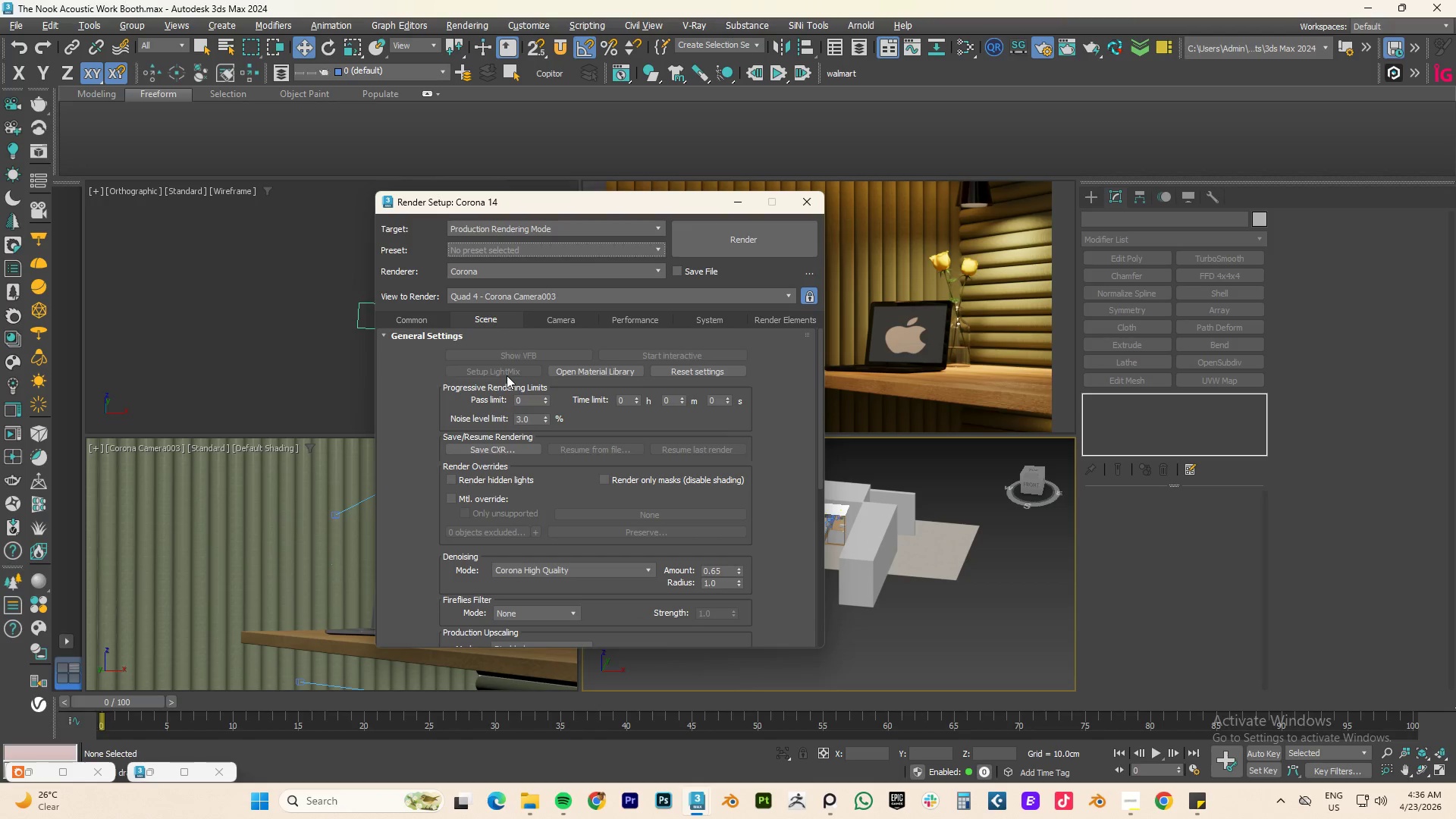 
double_click([505, 375])
 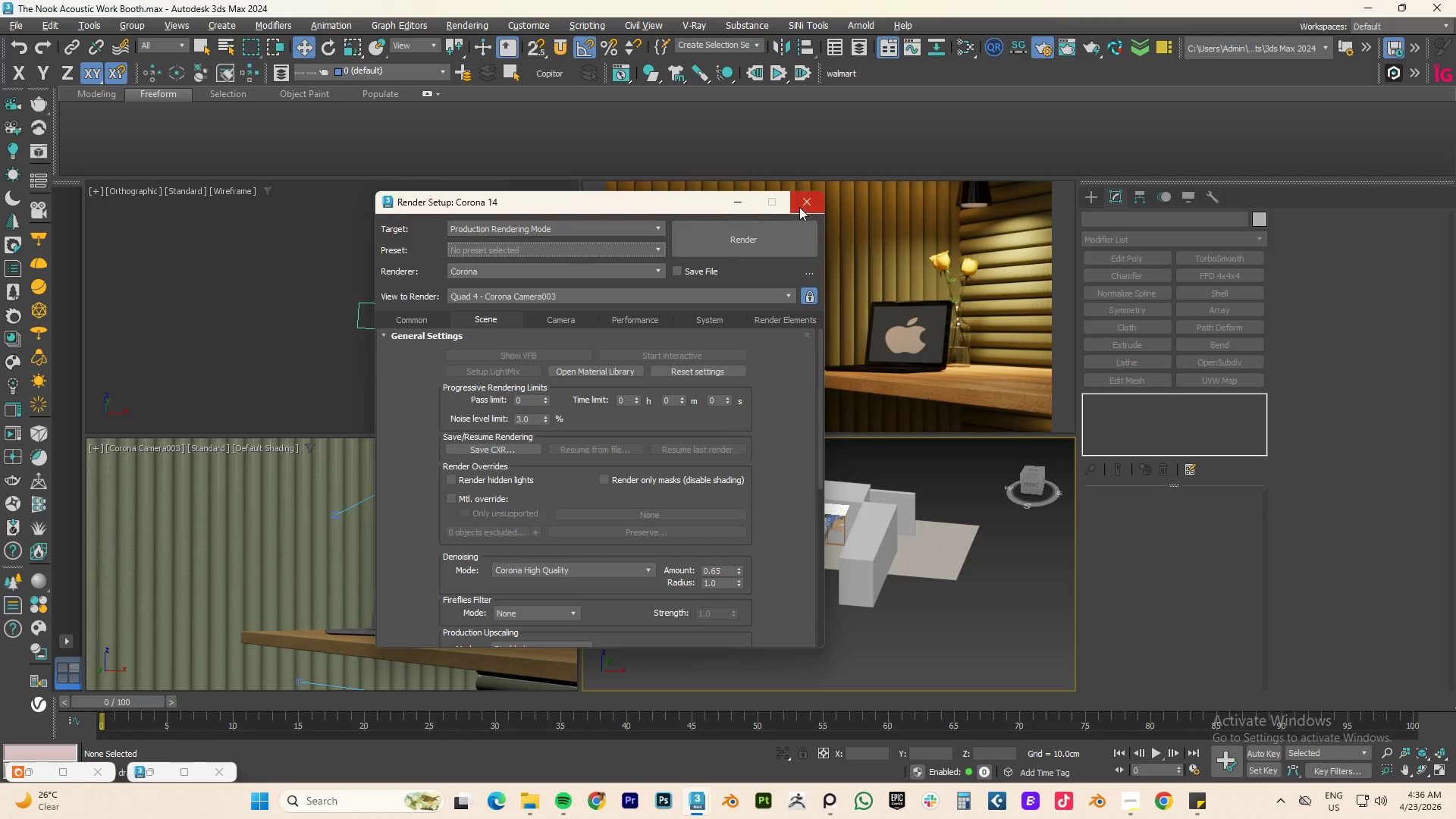 
left_click([802, 203])
 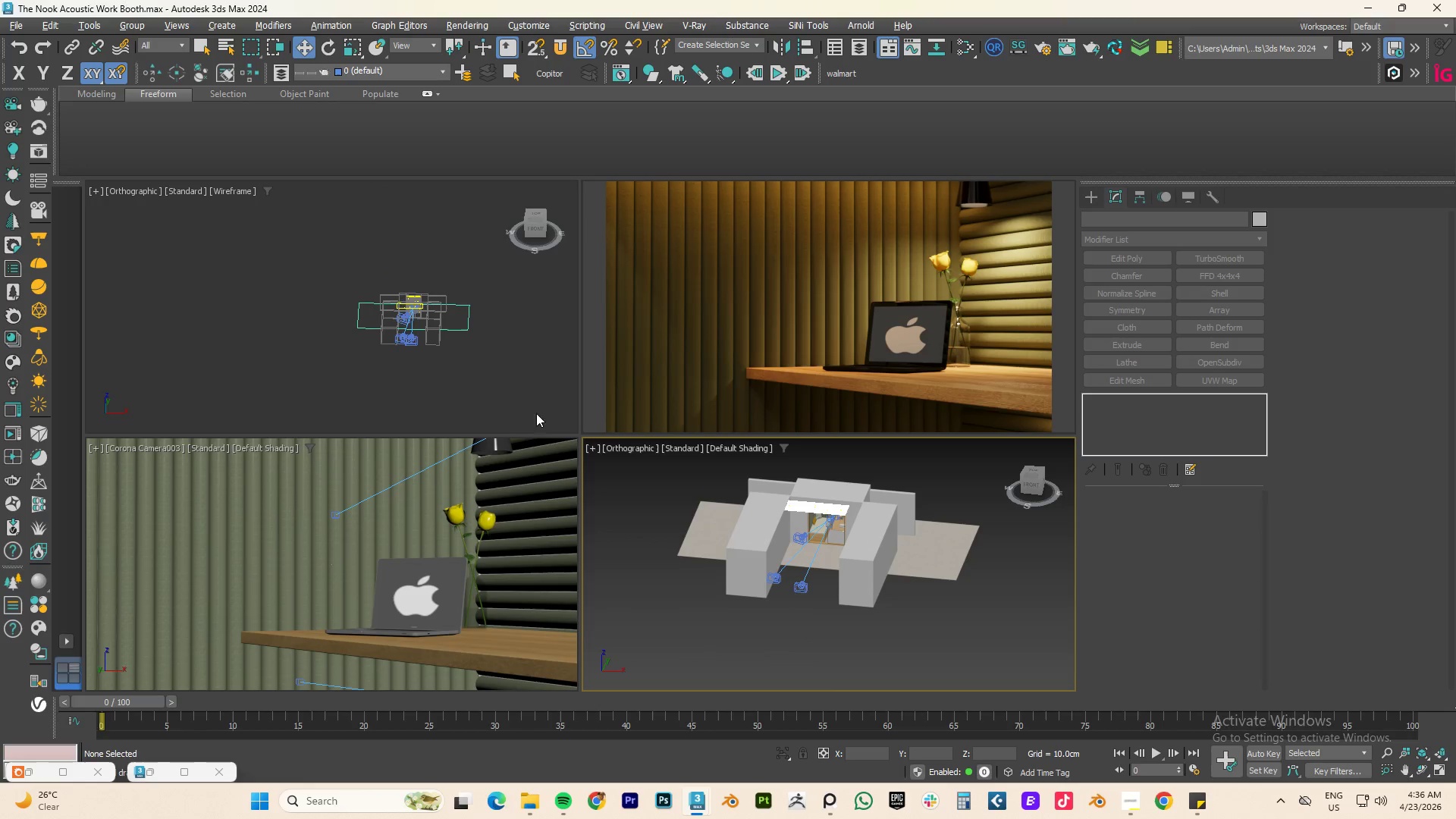 
left_click([457, 411])
 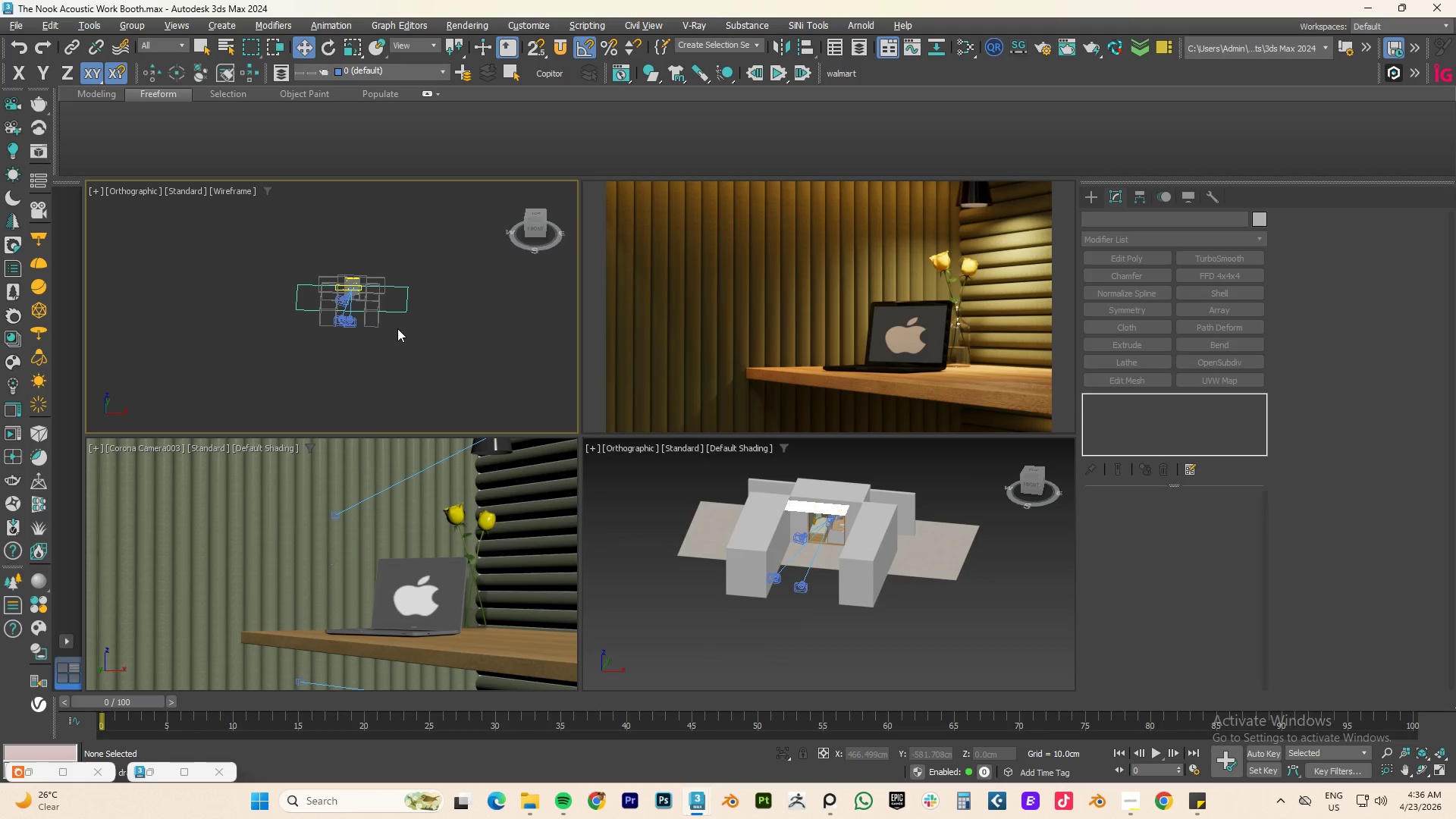 
key(Control+S)
 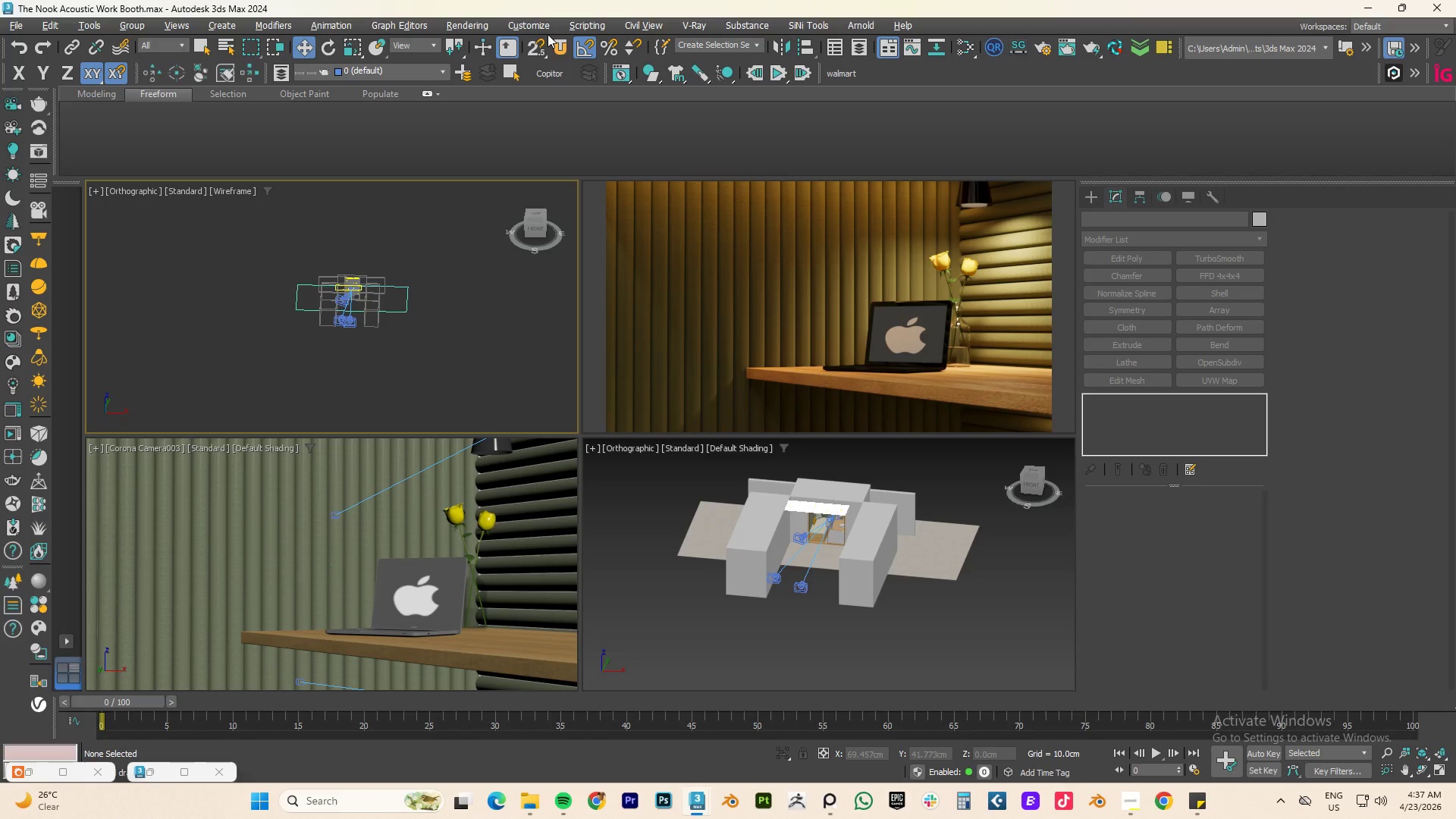 
wait(55.75)
 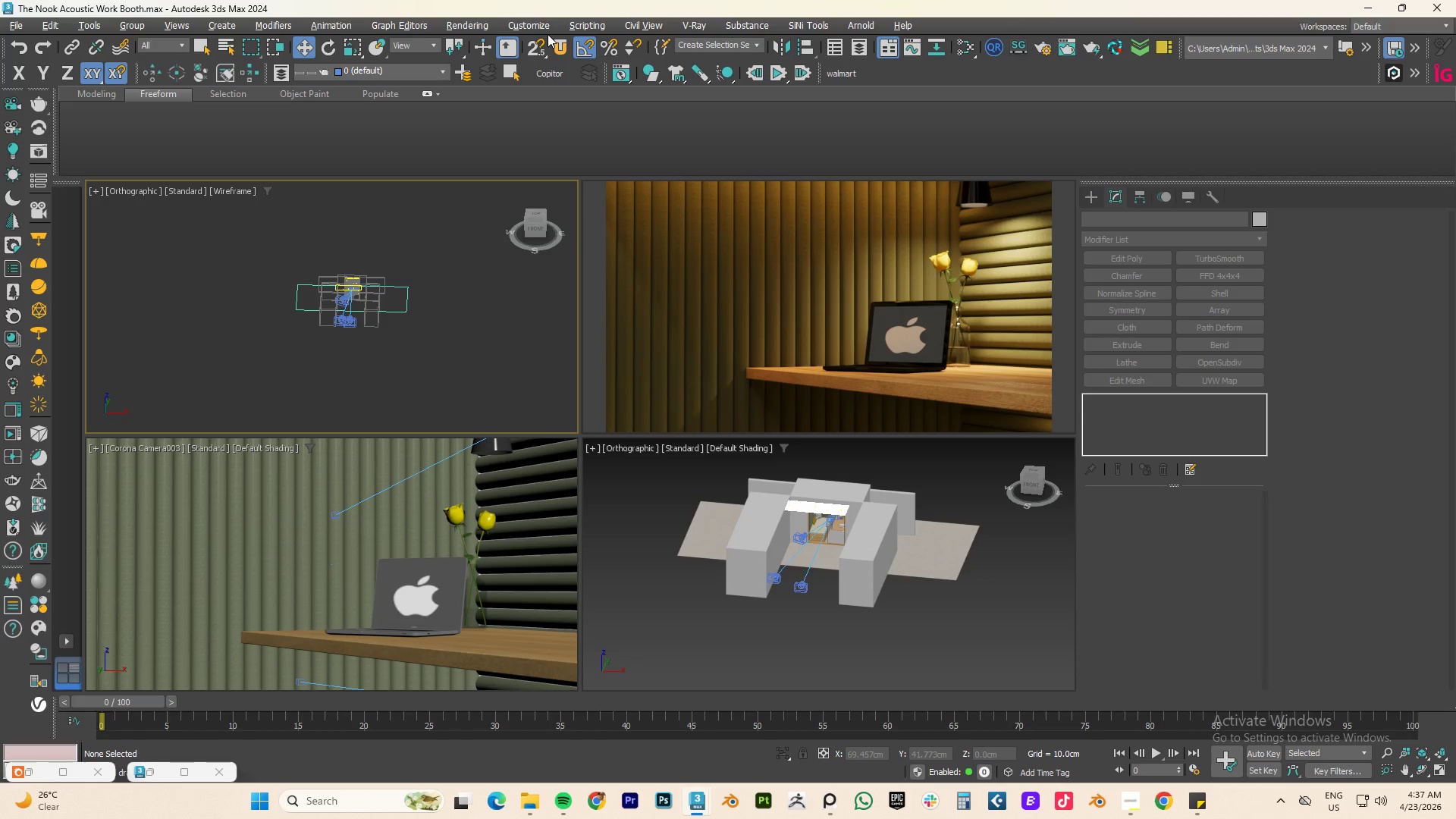 
key(Control+S)
 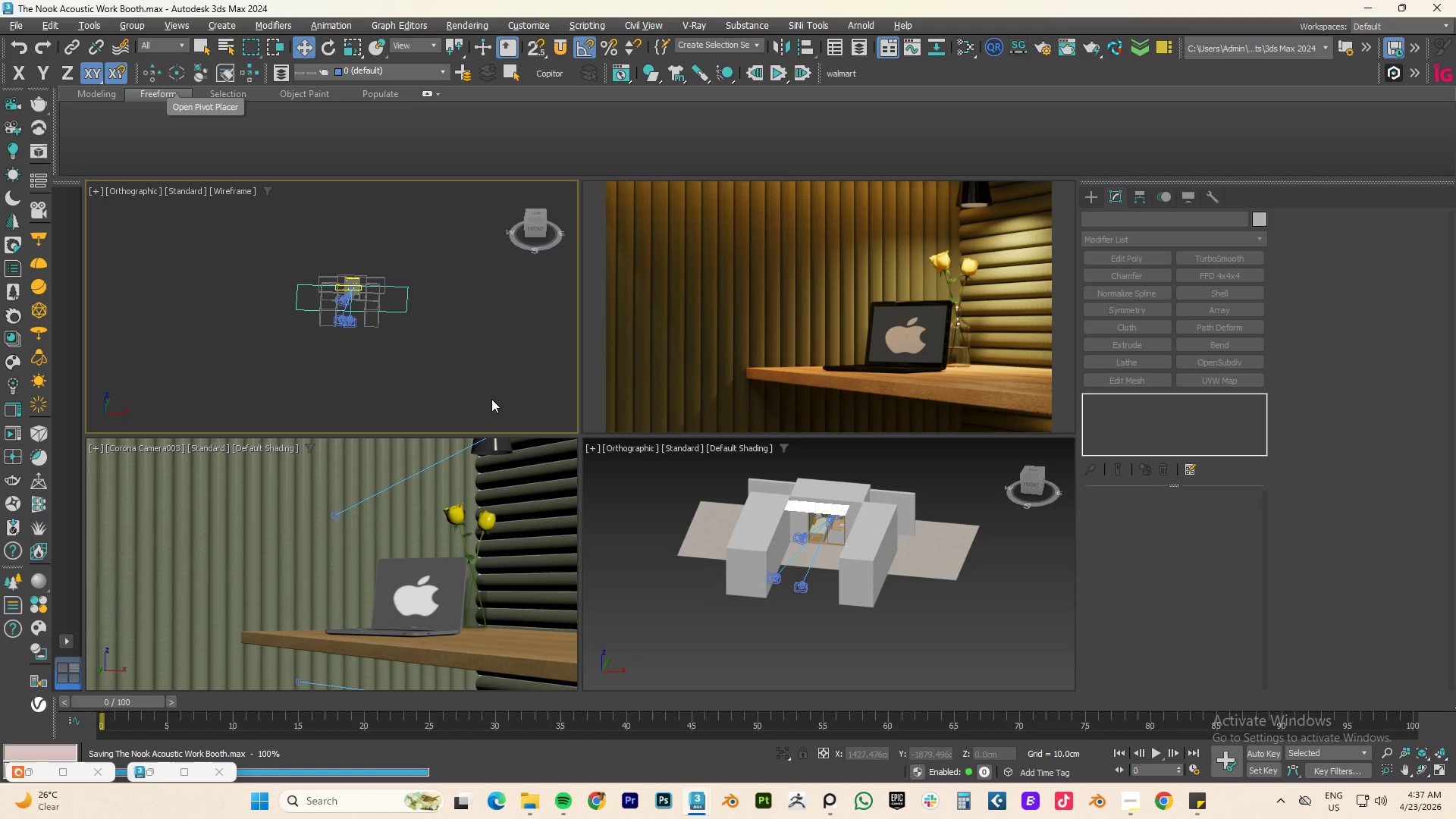 
scroll: coordinate [375, 312], scroll_direction: up, amount: 4.0
 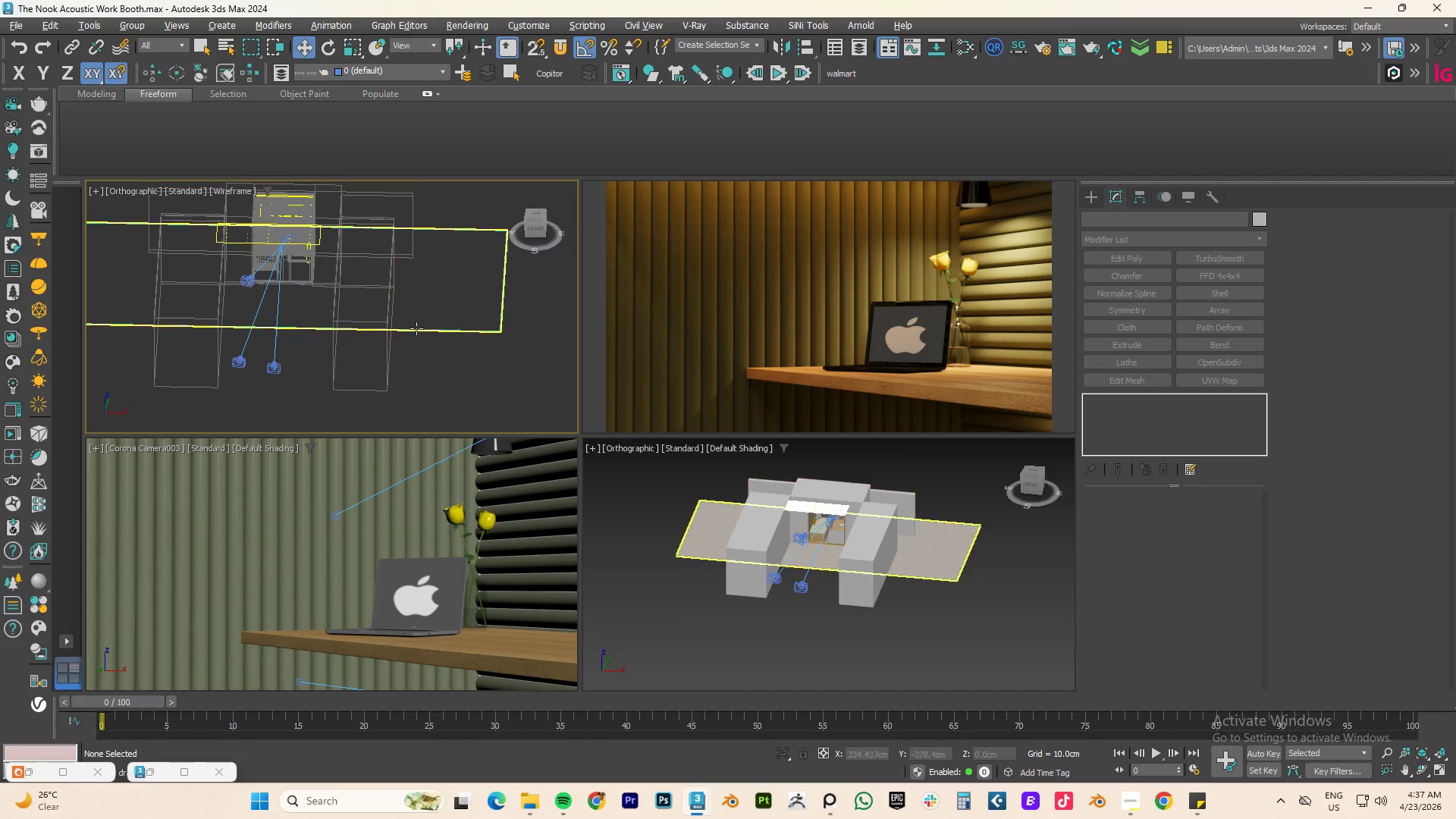 
hold_key(key=AltLeft, duration=1.5)
 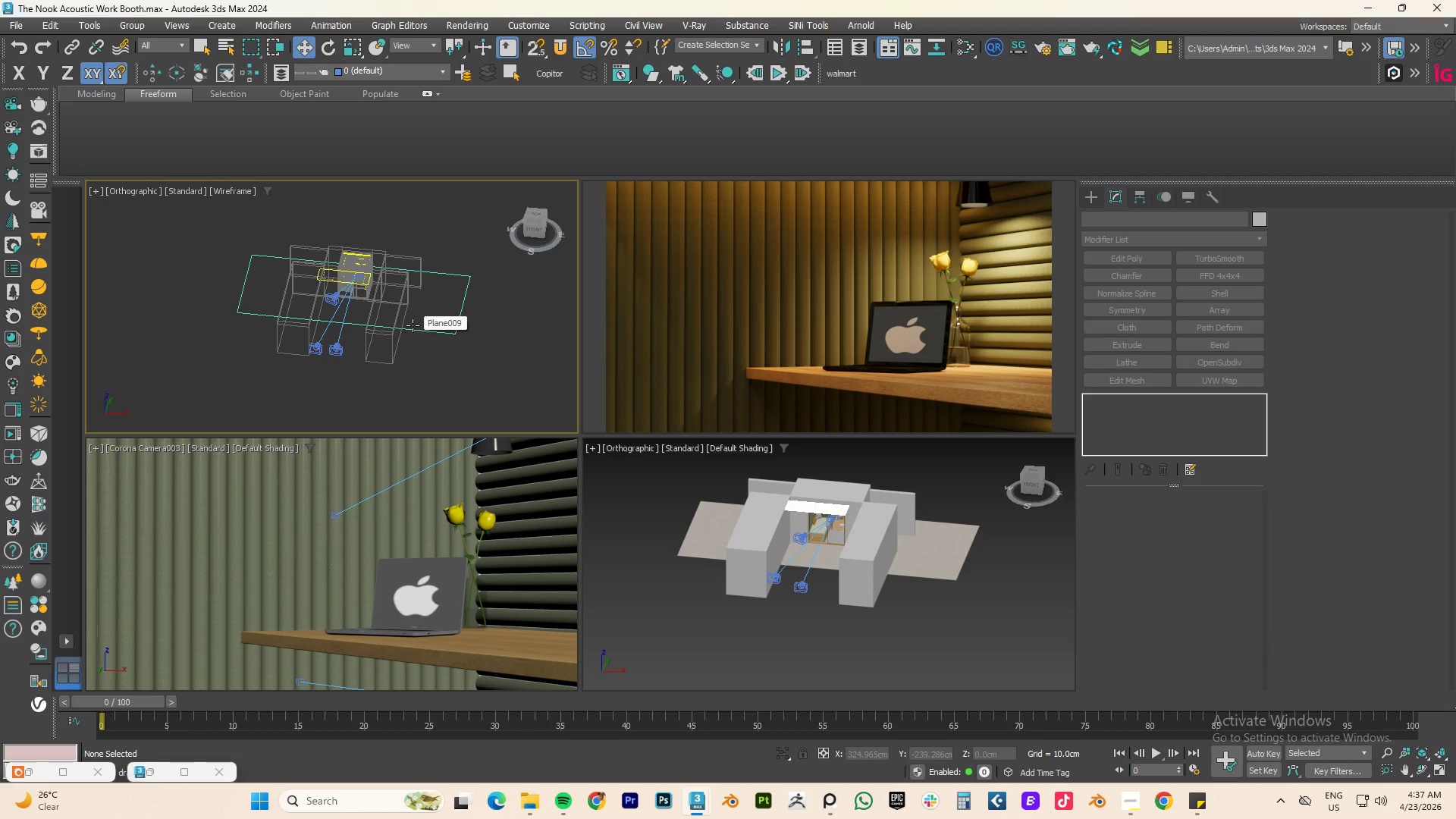 
scroll: coordinate [417, 327], scroll_direction: down, amount: 2.0
 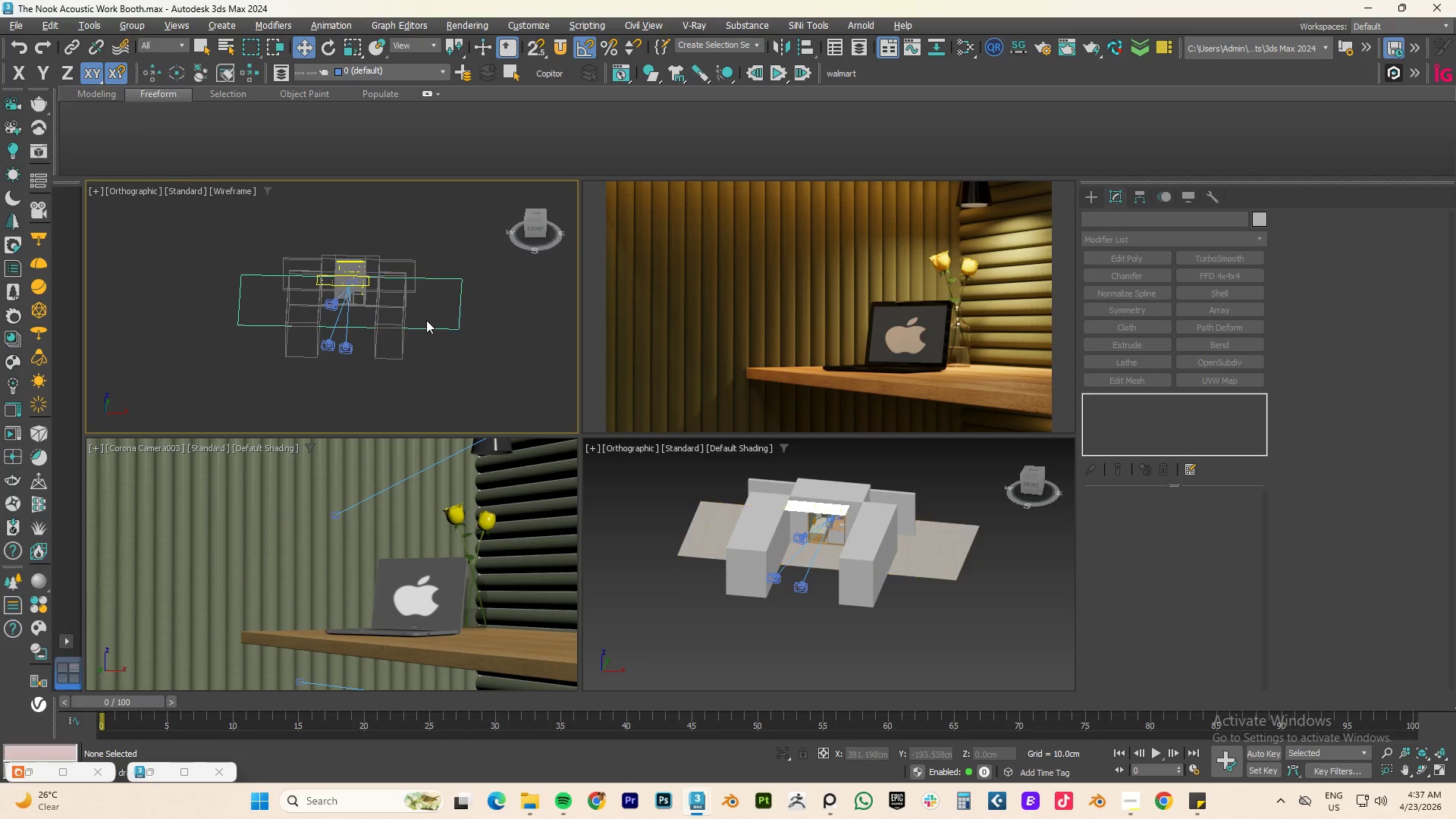 
type(tz)
 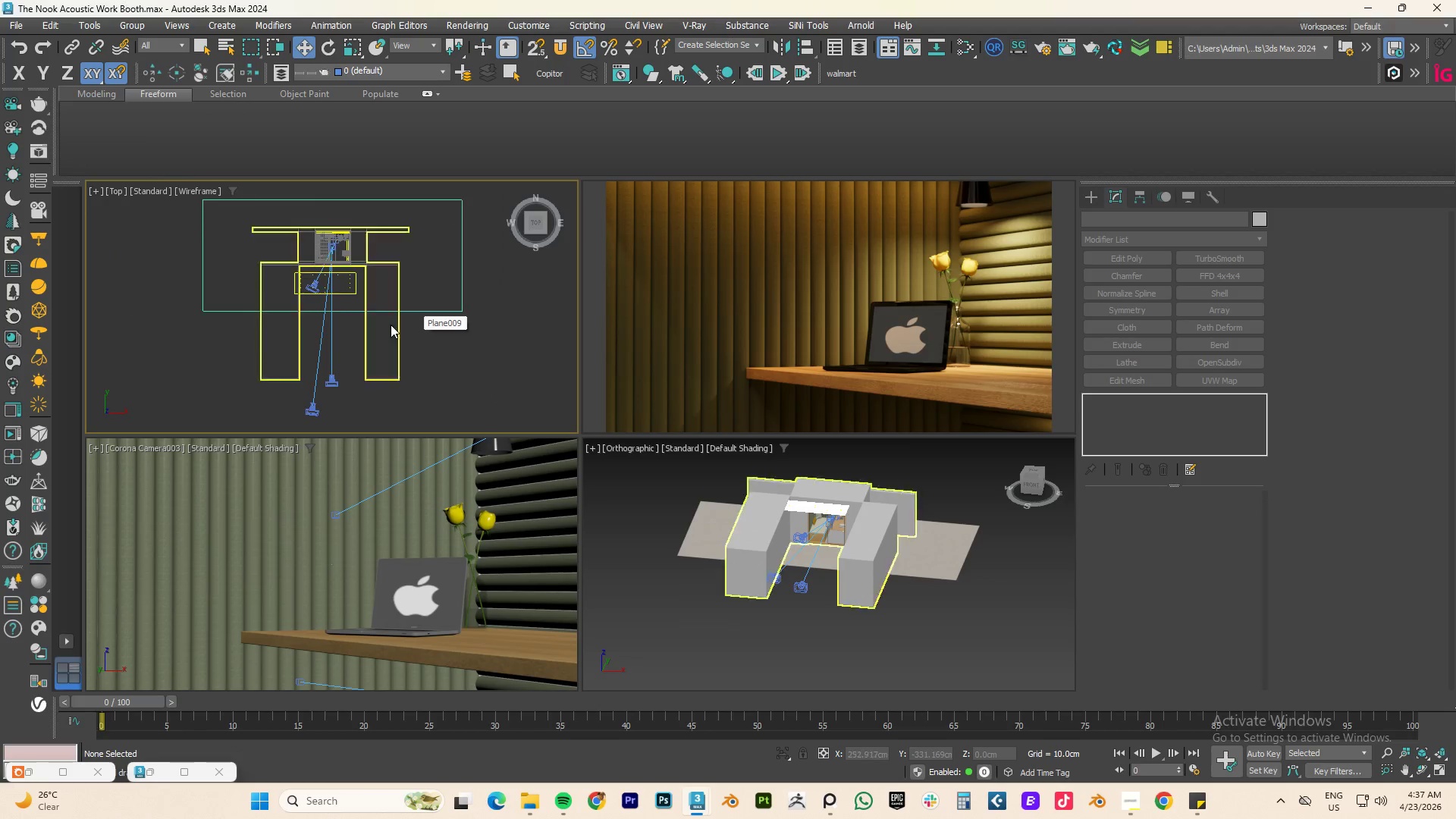 
scroll: coordinate [385, 325], scroll_direction: down, amount: 2.0
 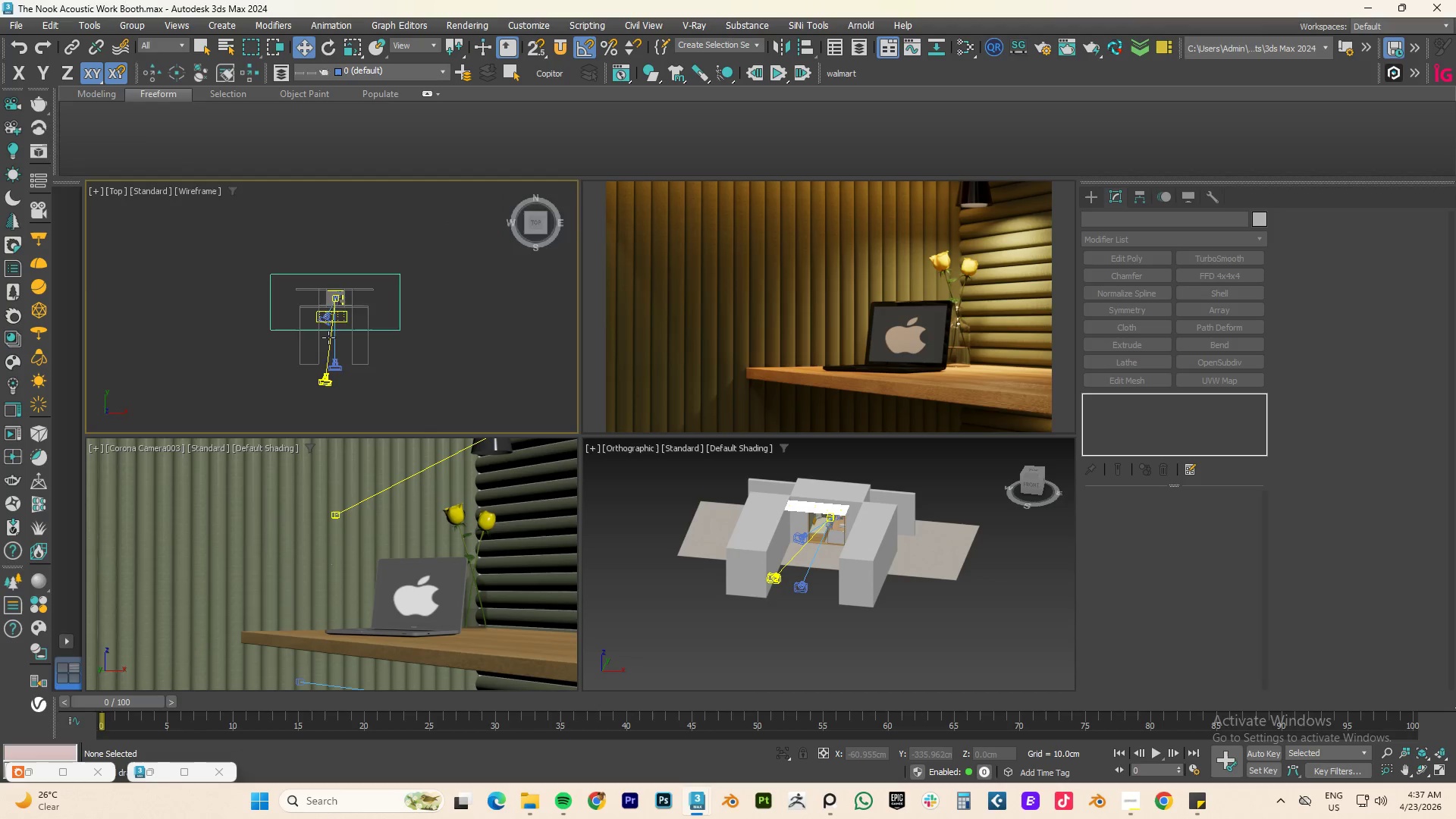 
key(F3)
 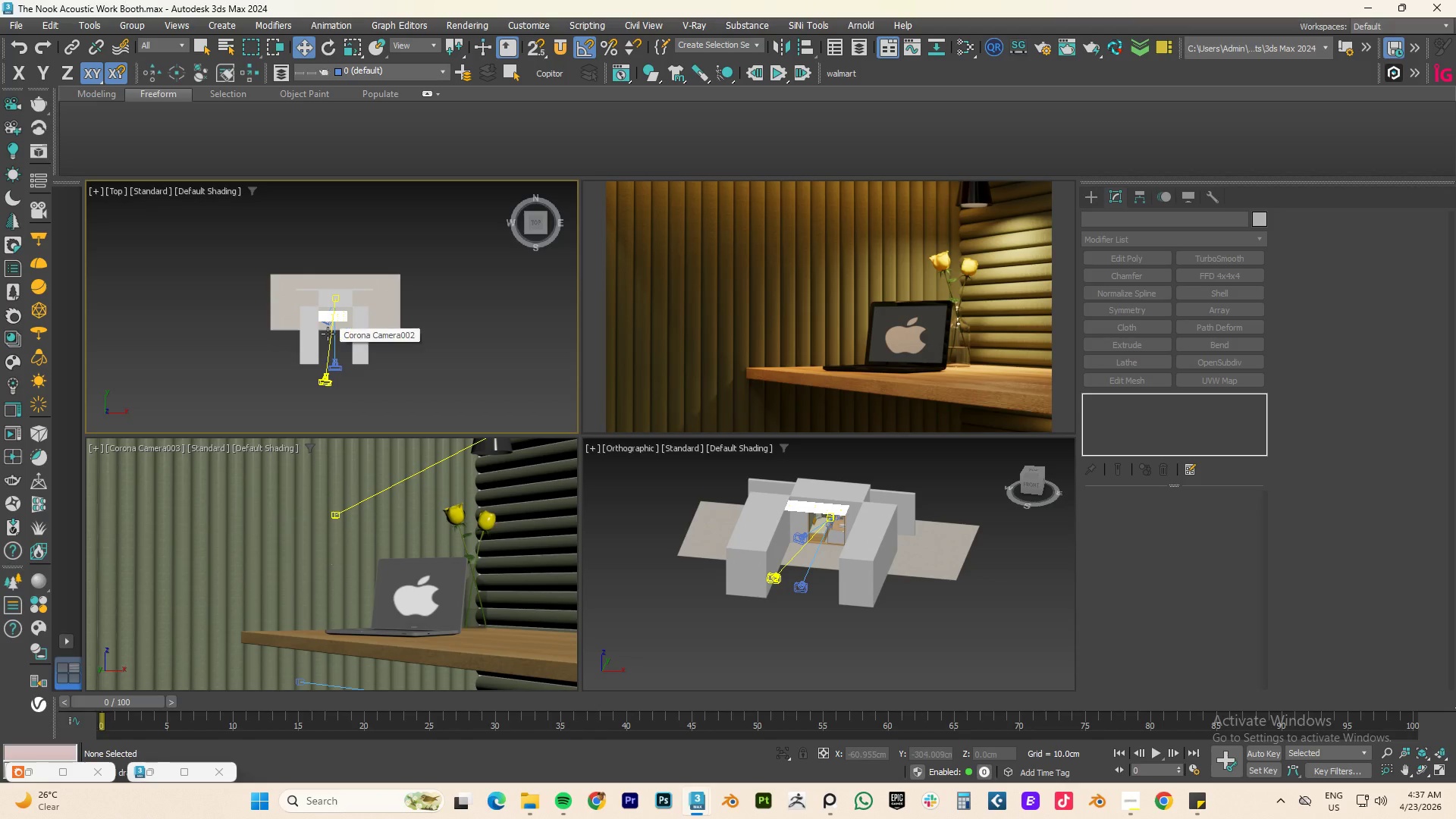 
key(F3)
 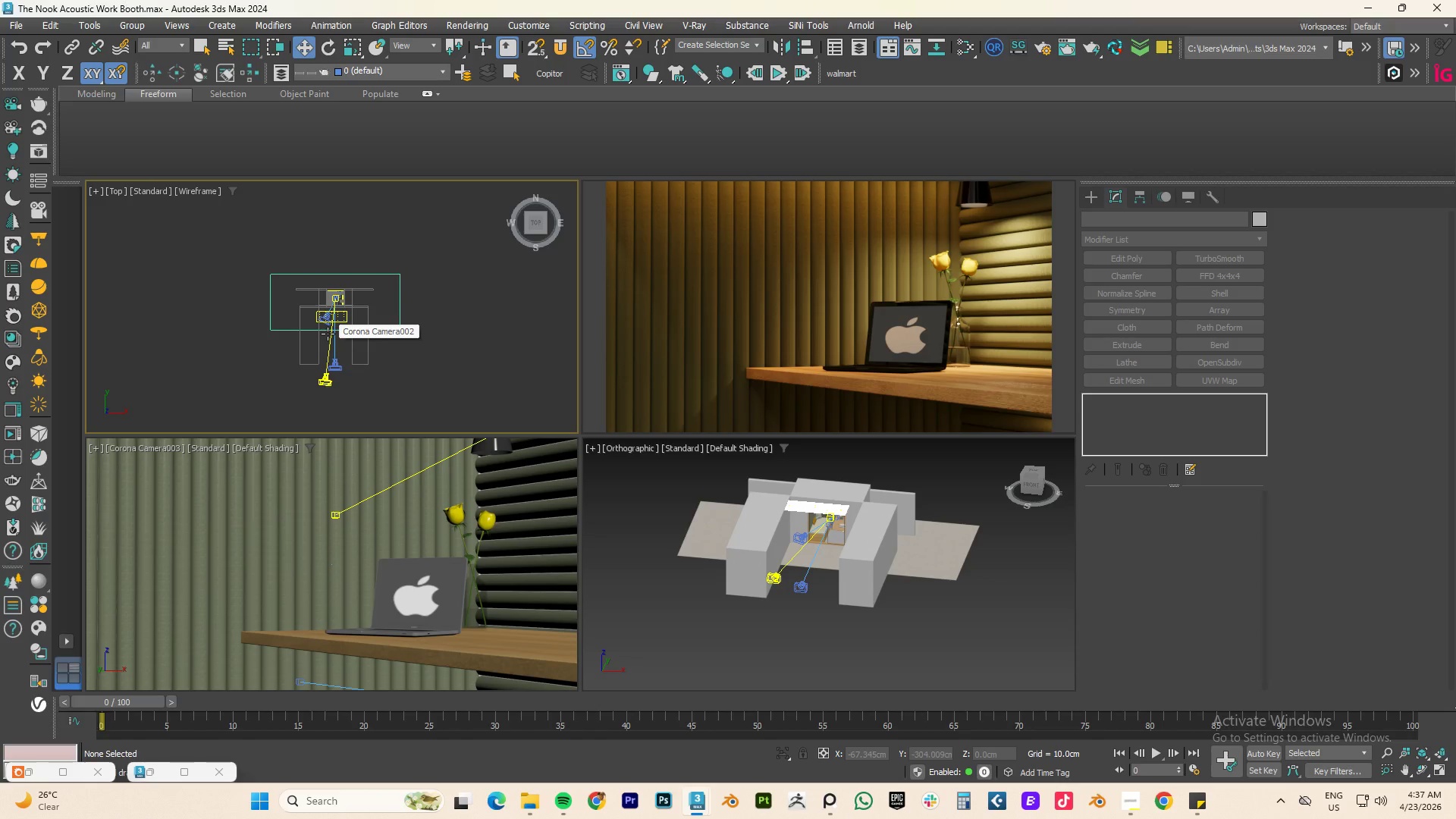 
key(F4)
 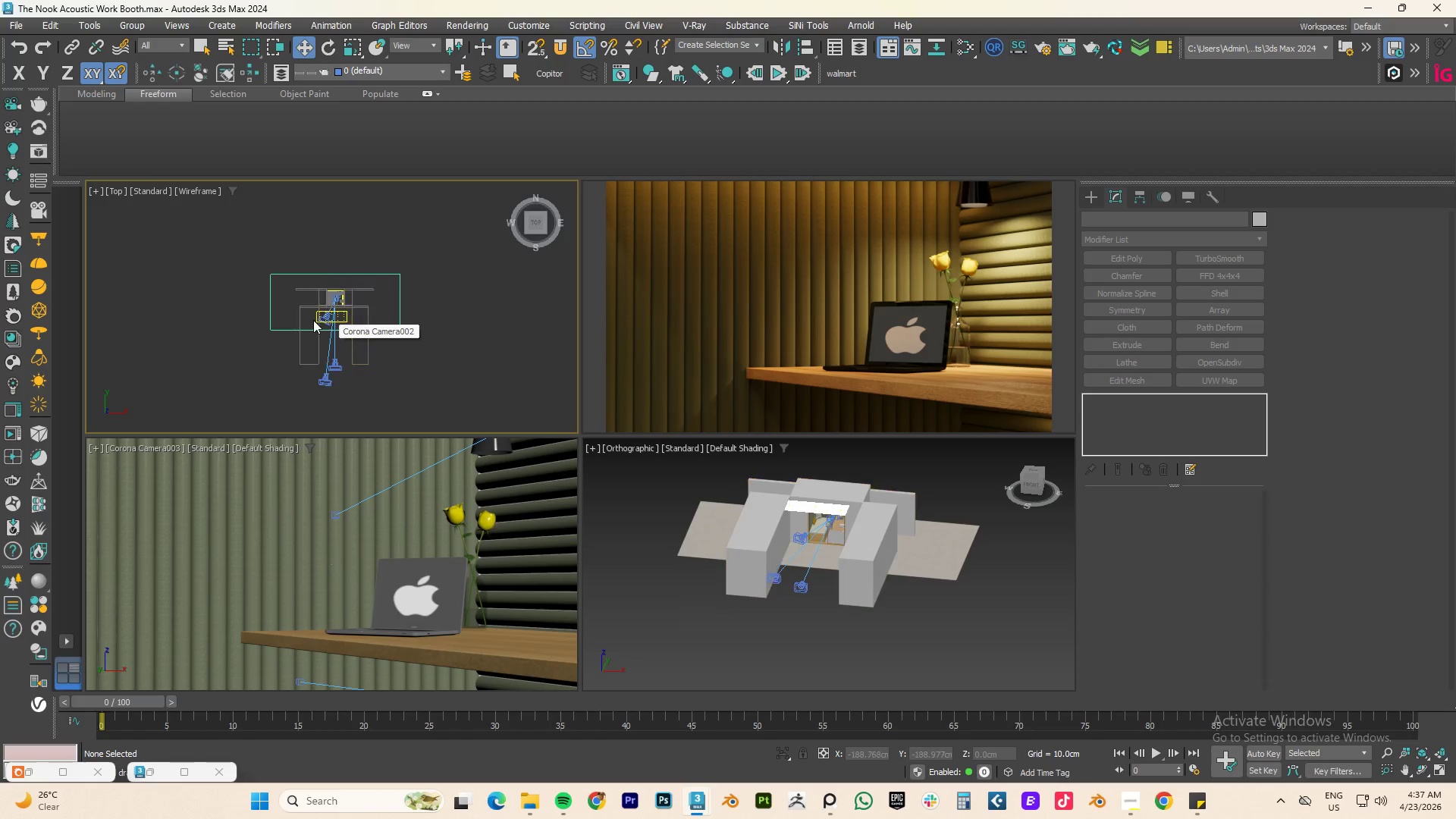 
key(F3)
 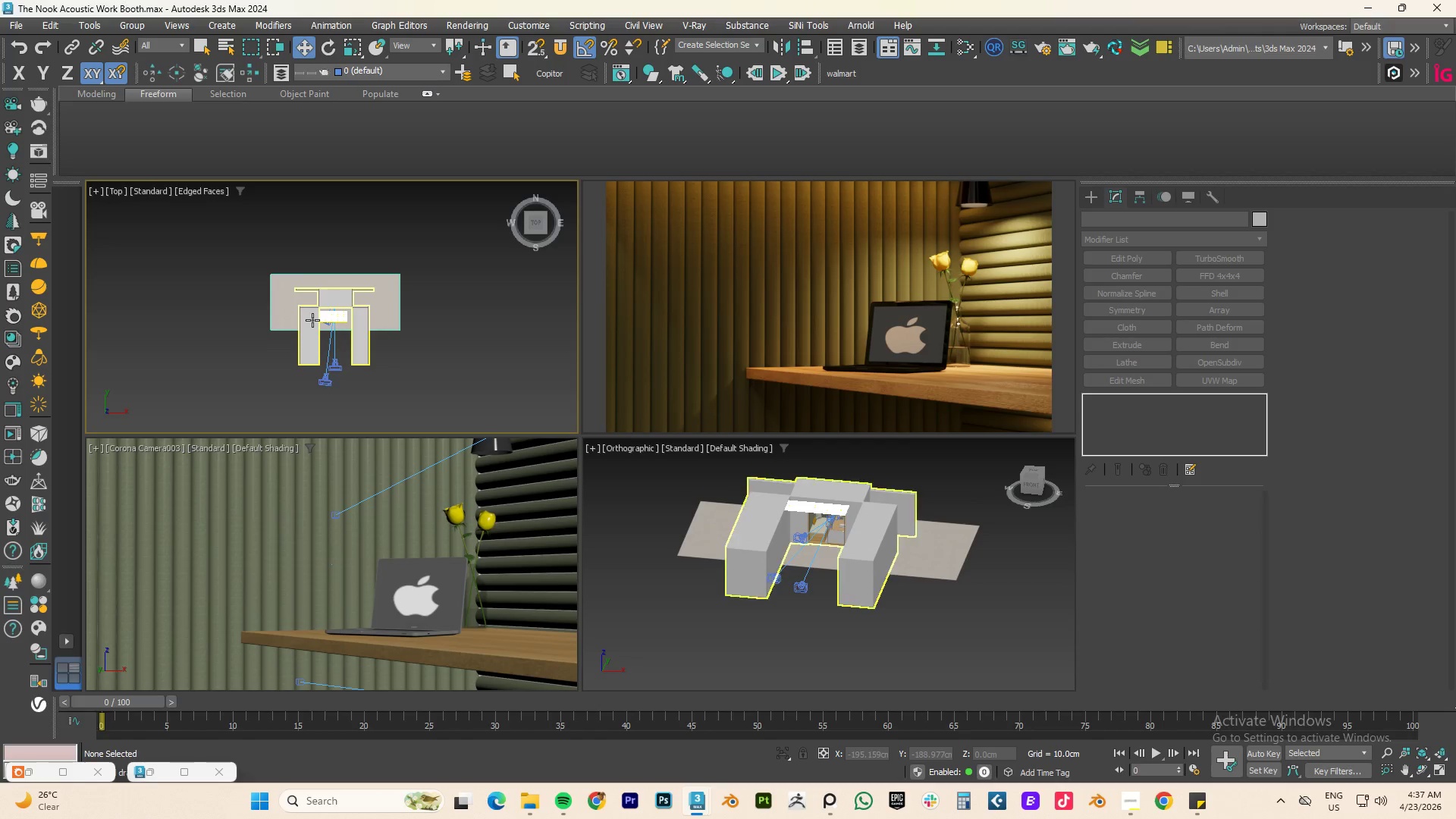 
key(F4)
 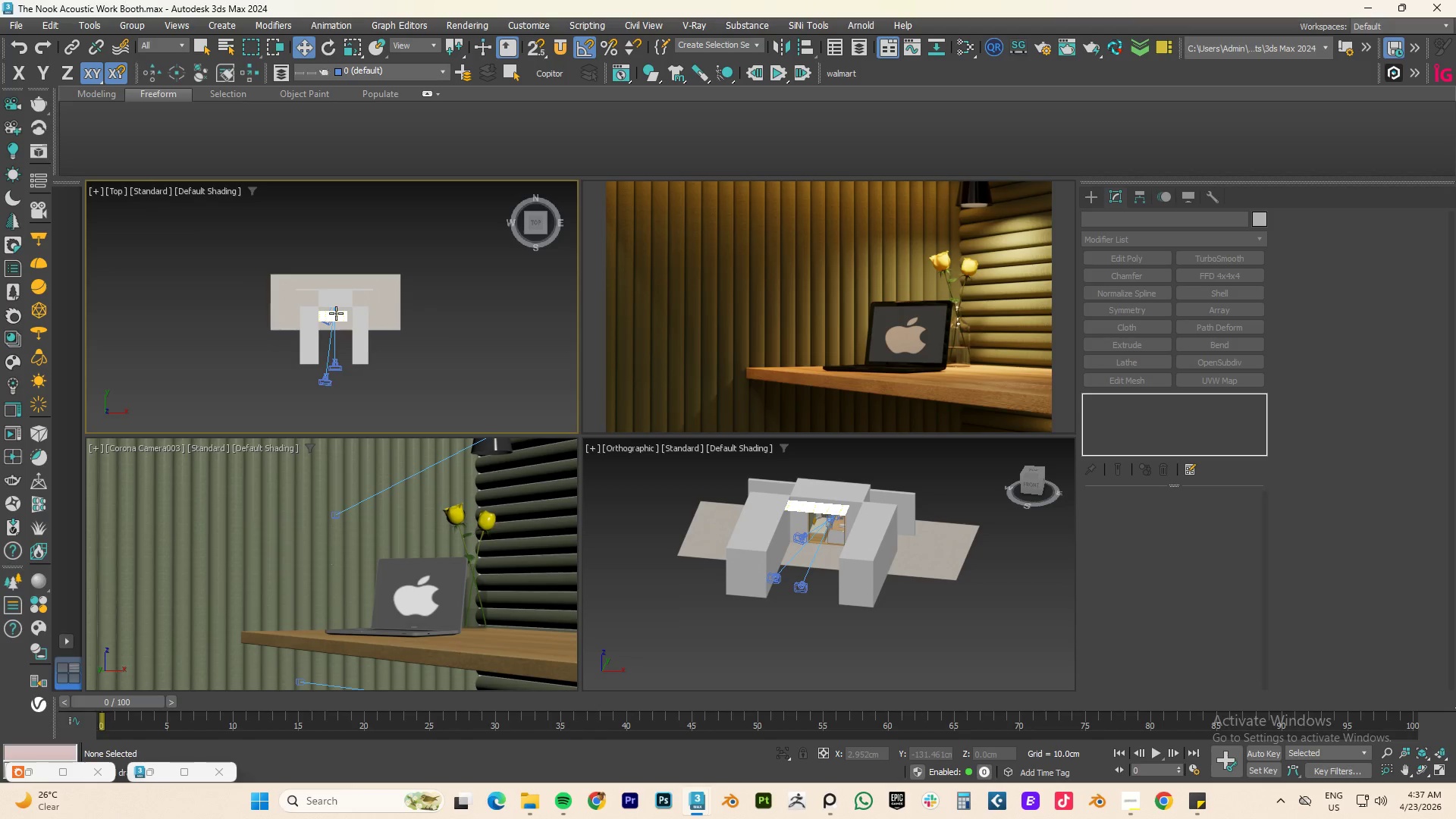 
key(F4)
 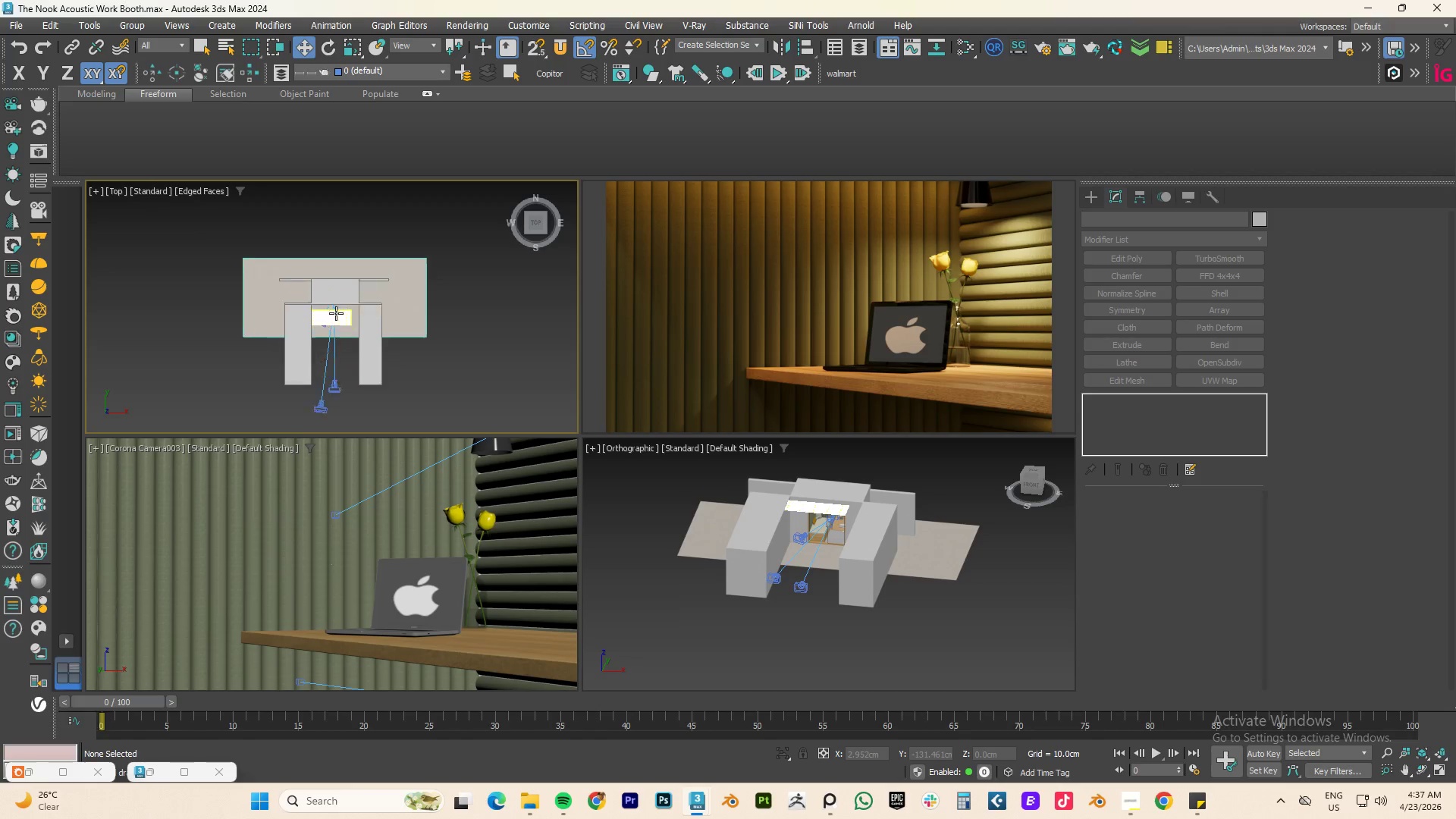 
hold_key(key=F4, duration=0.39)
 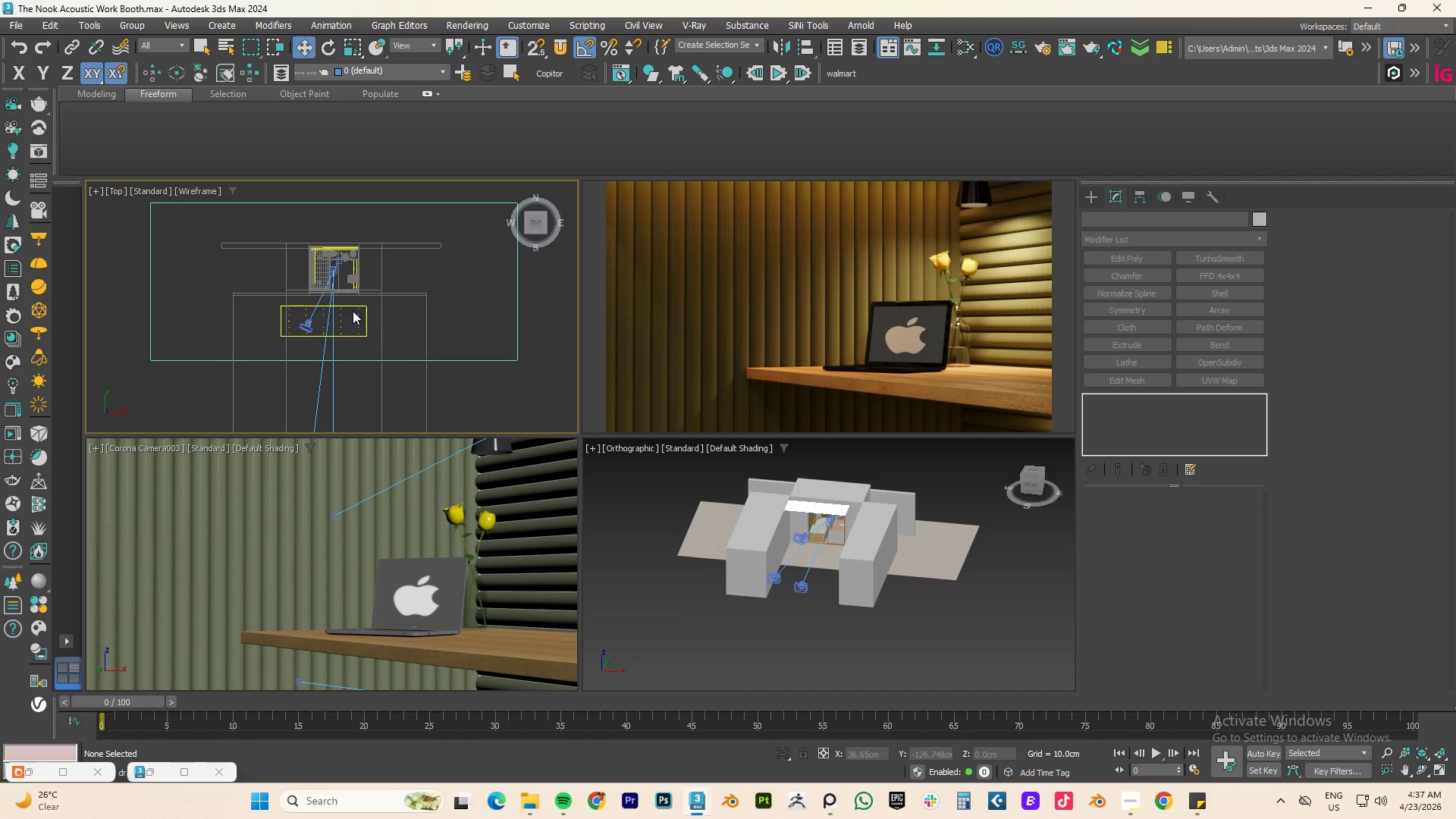 
scroll: coordinate [336, 313], scroll_direction: up, amount: 3.0
 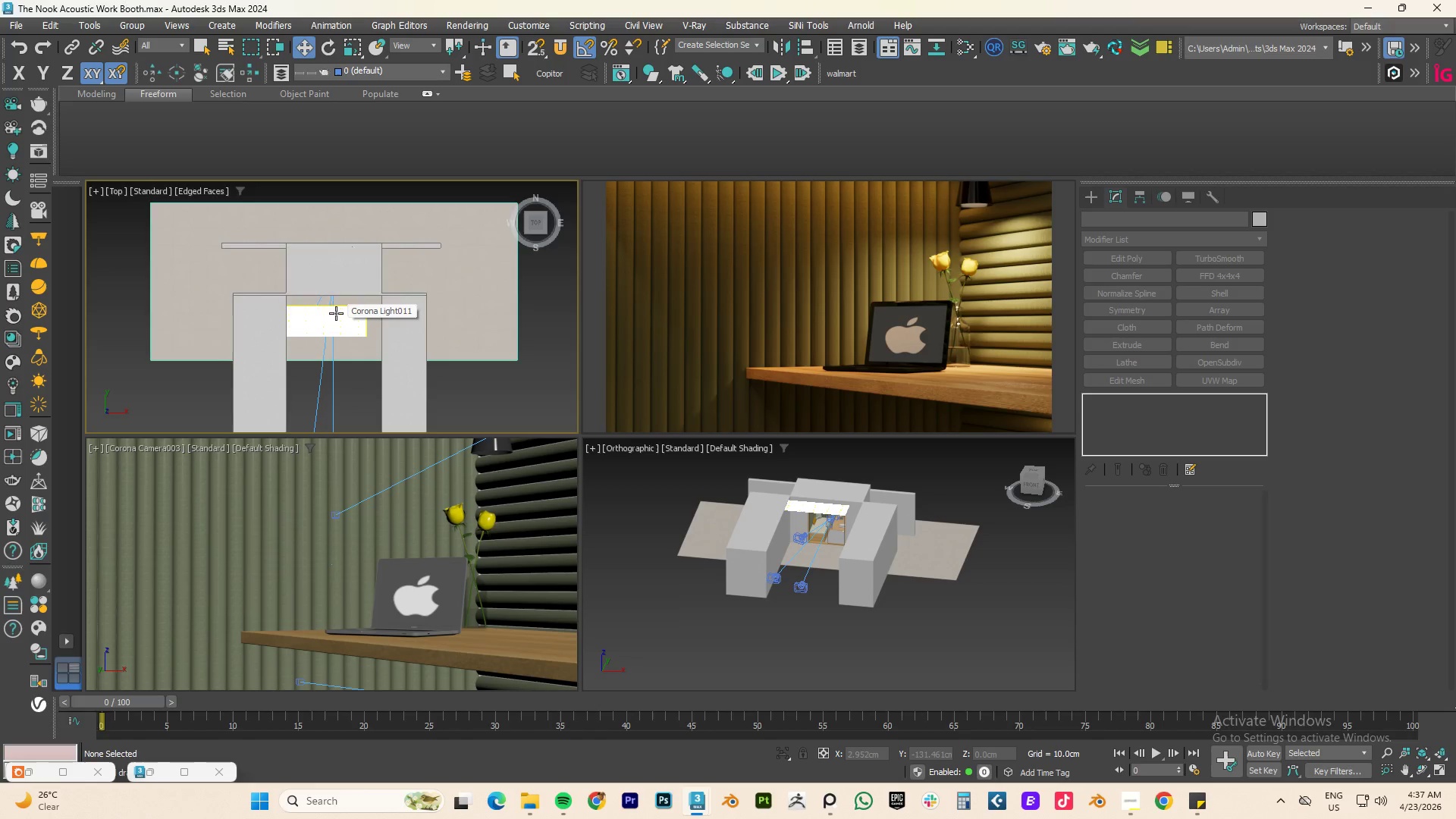 
key(F3)
 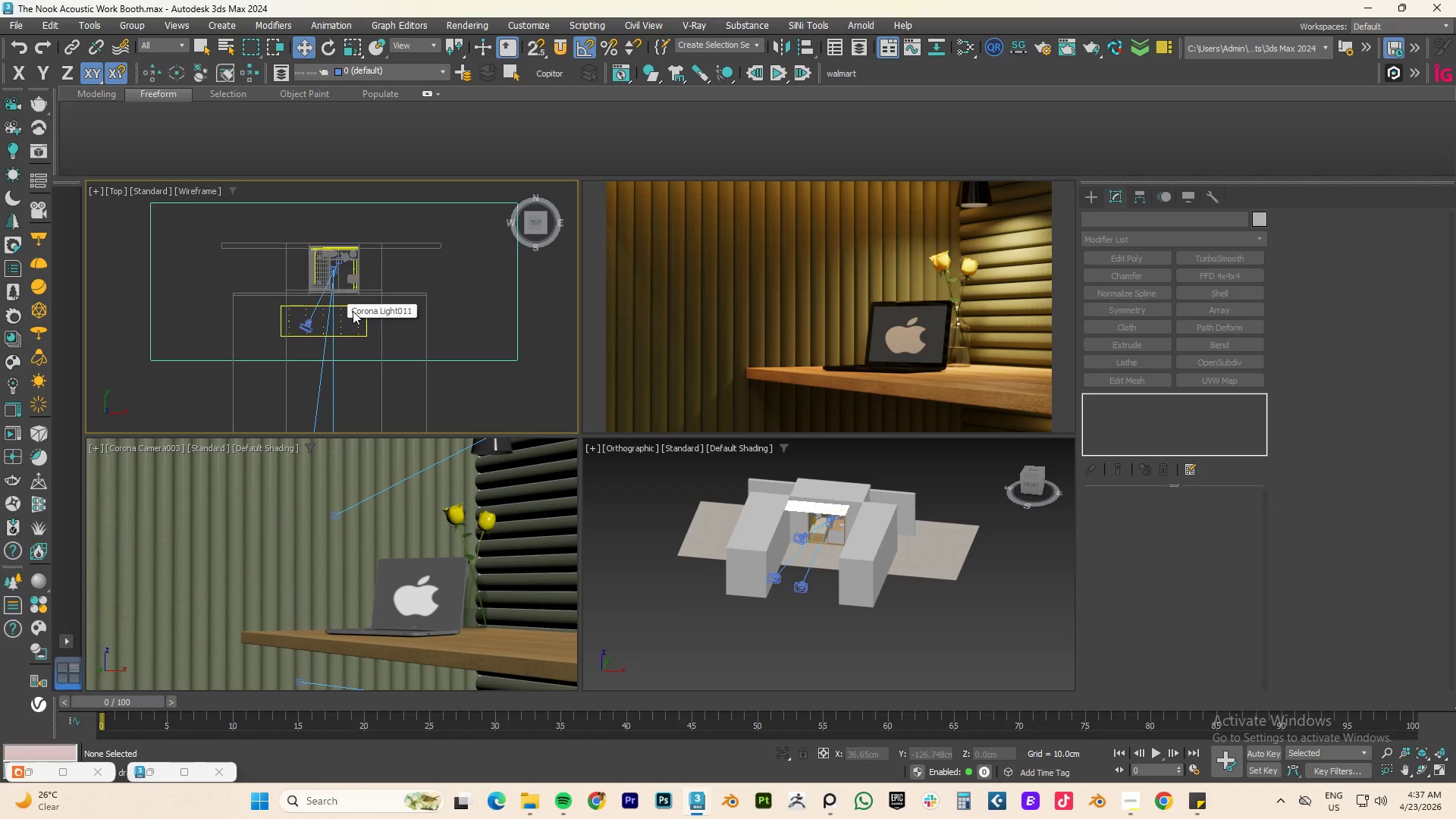 
scroll: coordinate [353, 311], scroll_direction: up, amount: 2.0
 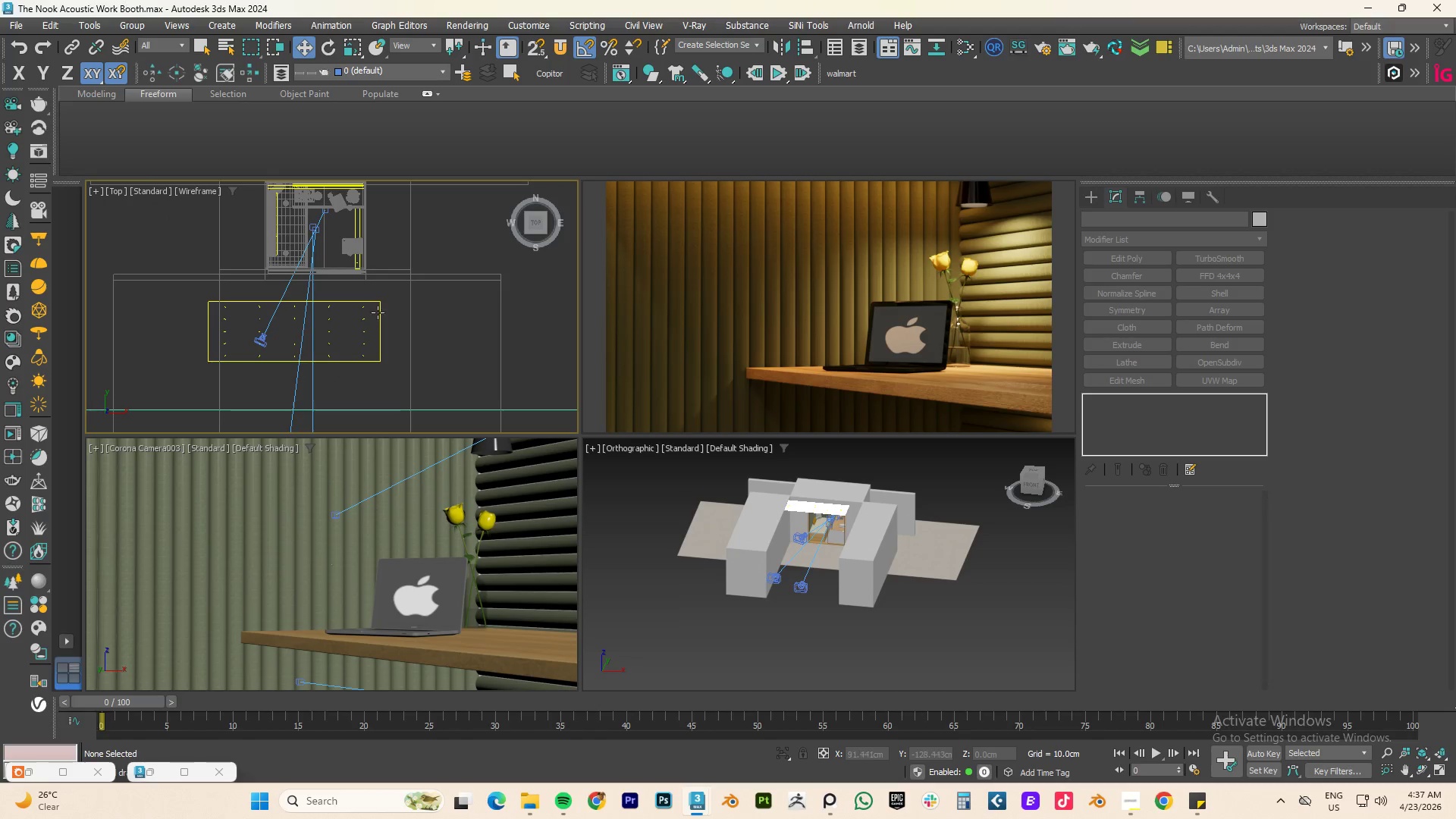 
left_click([373, 359])
 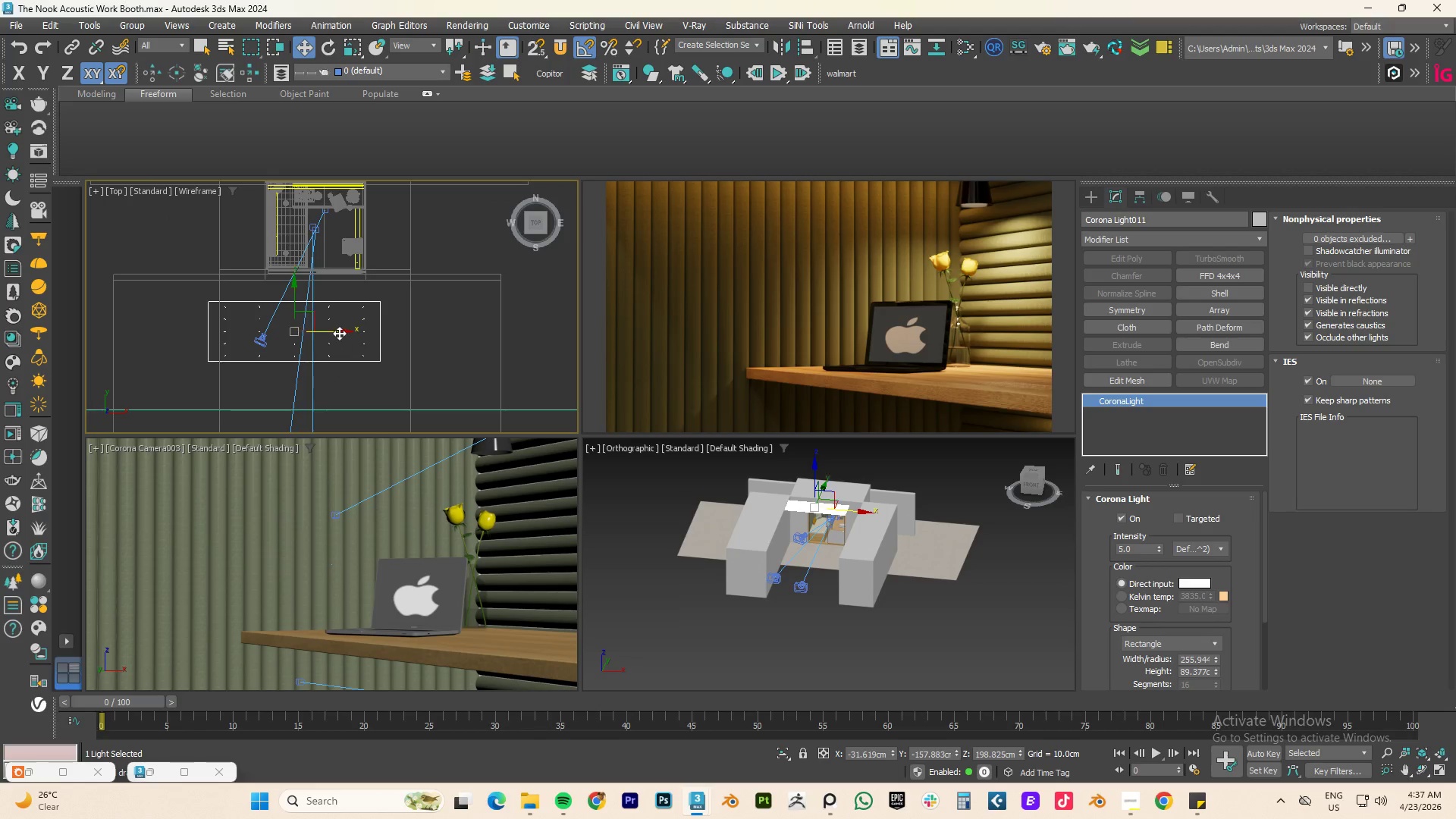 
left_click_drag(start_coordinate=[339, 333], to_coordinate=[366, 330])
 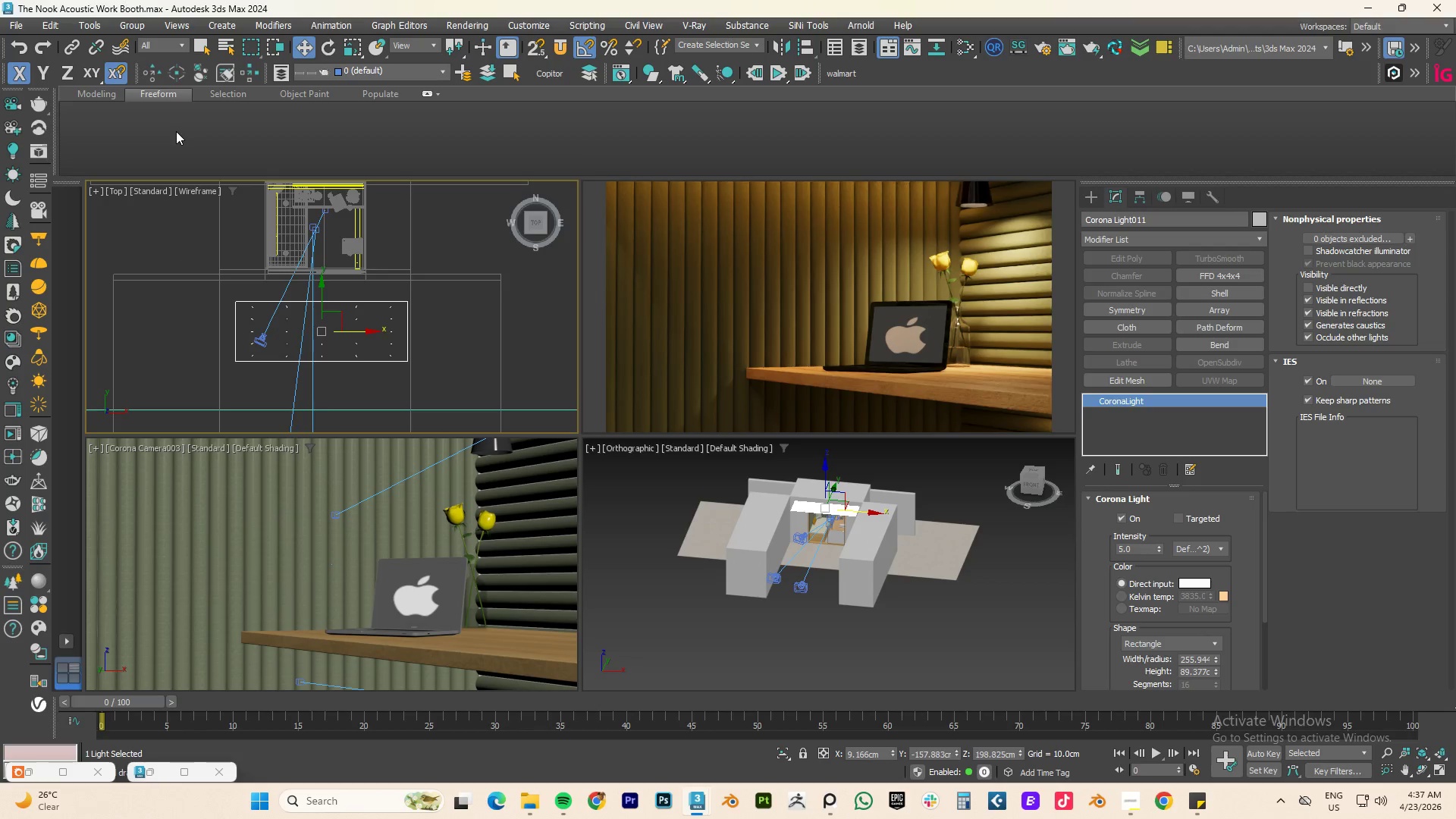 
wait(7.59)
 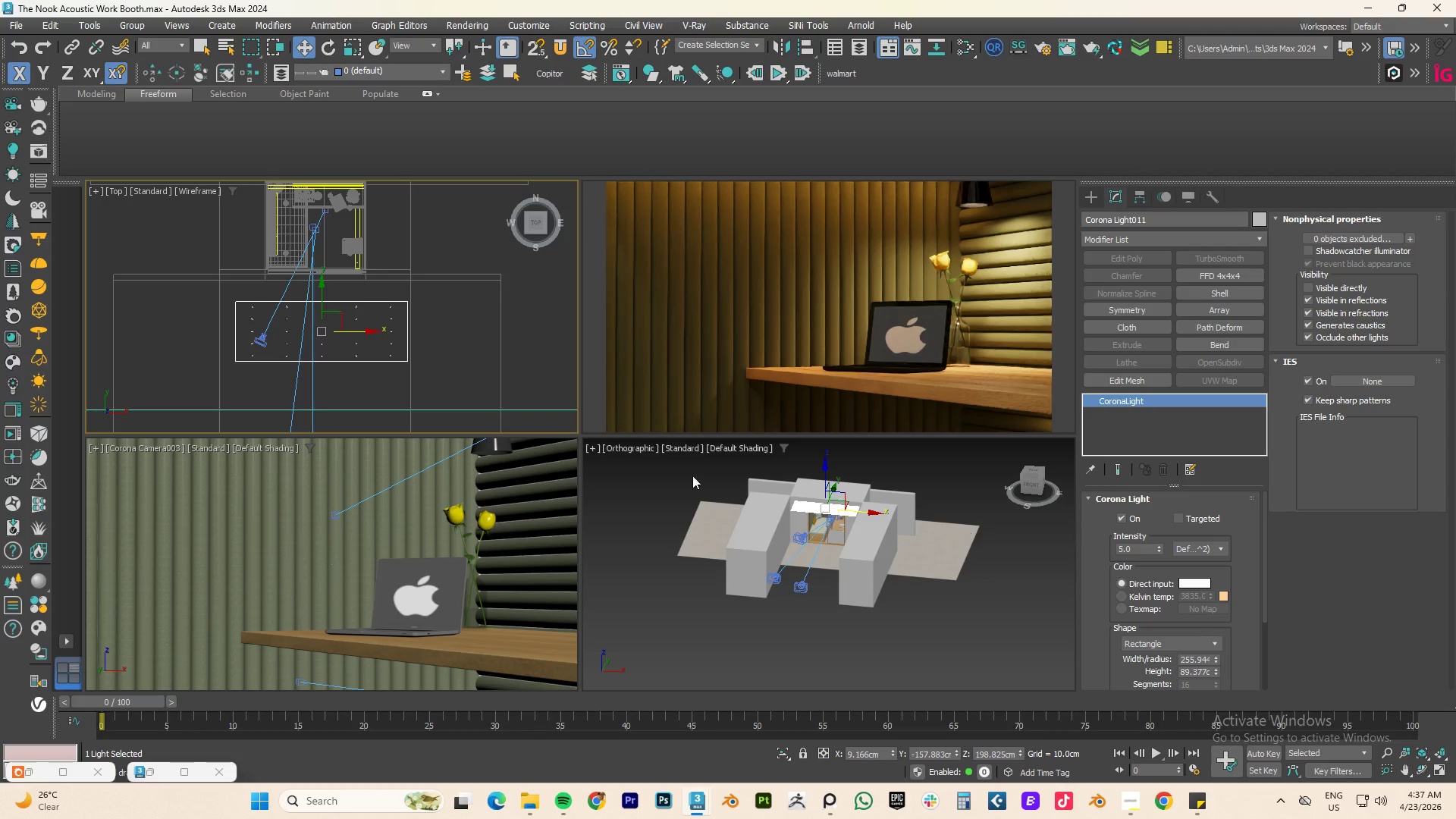 
mouse_move([67, 52])
 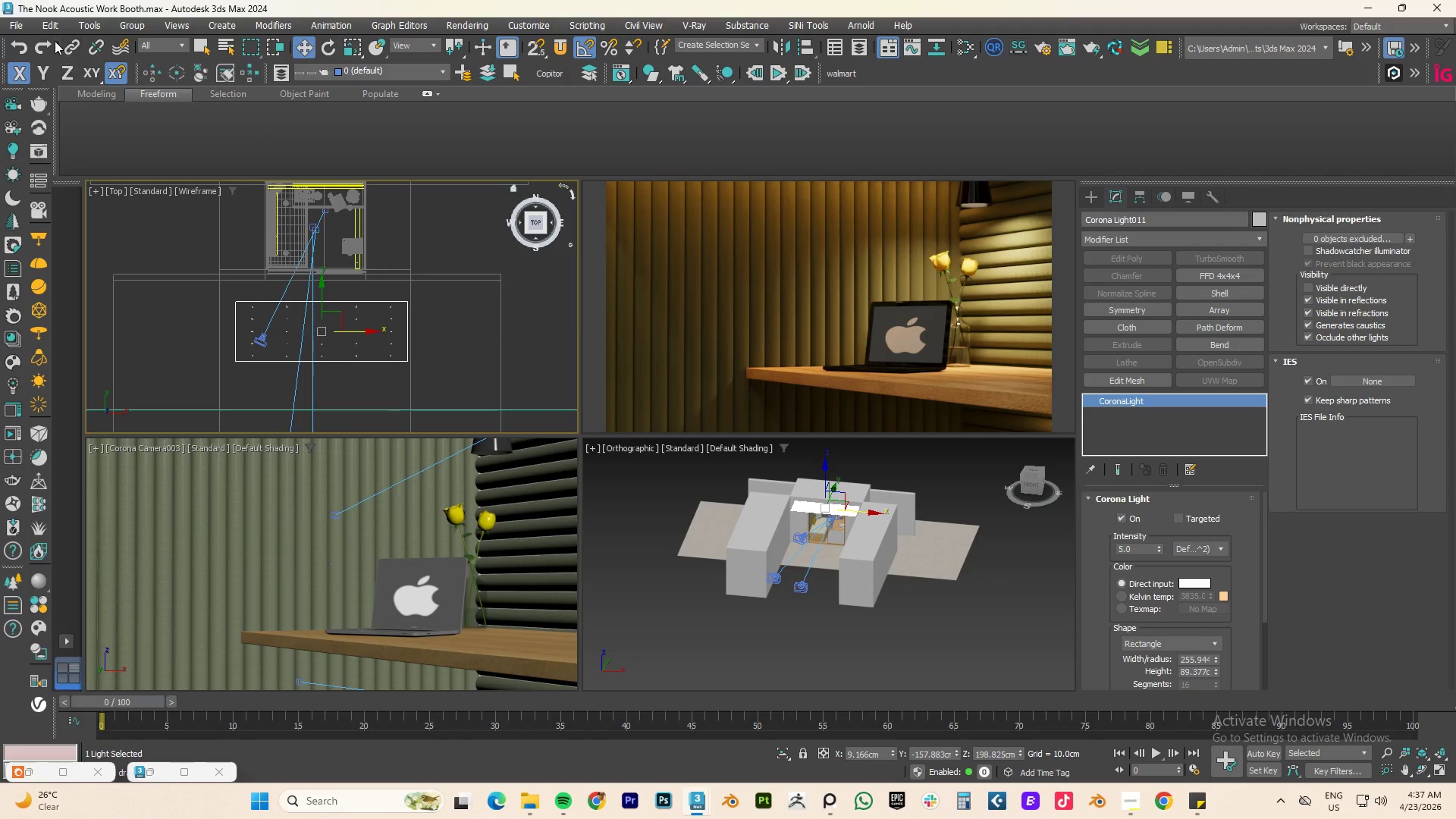 
key(Control+S)
 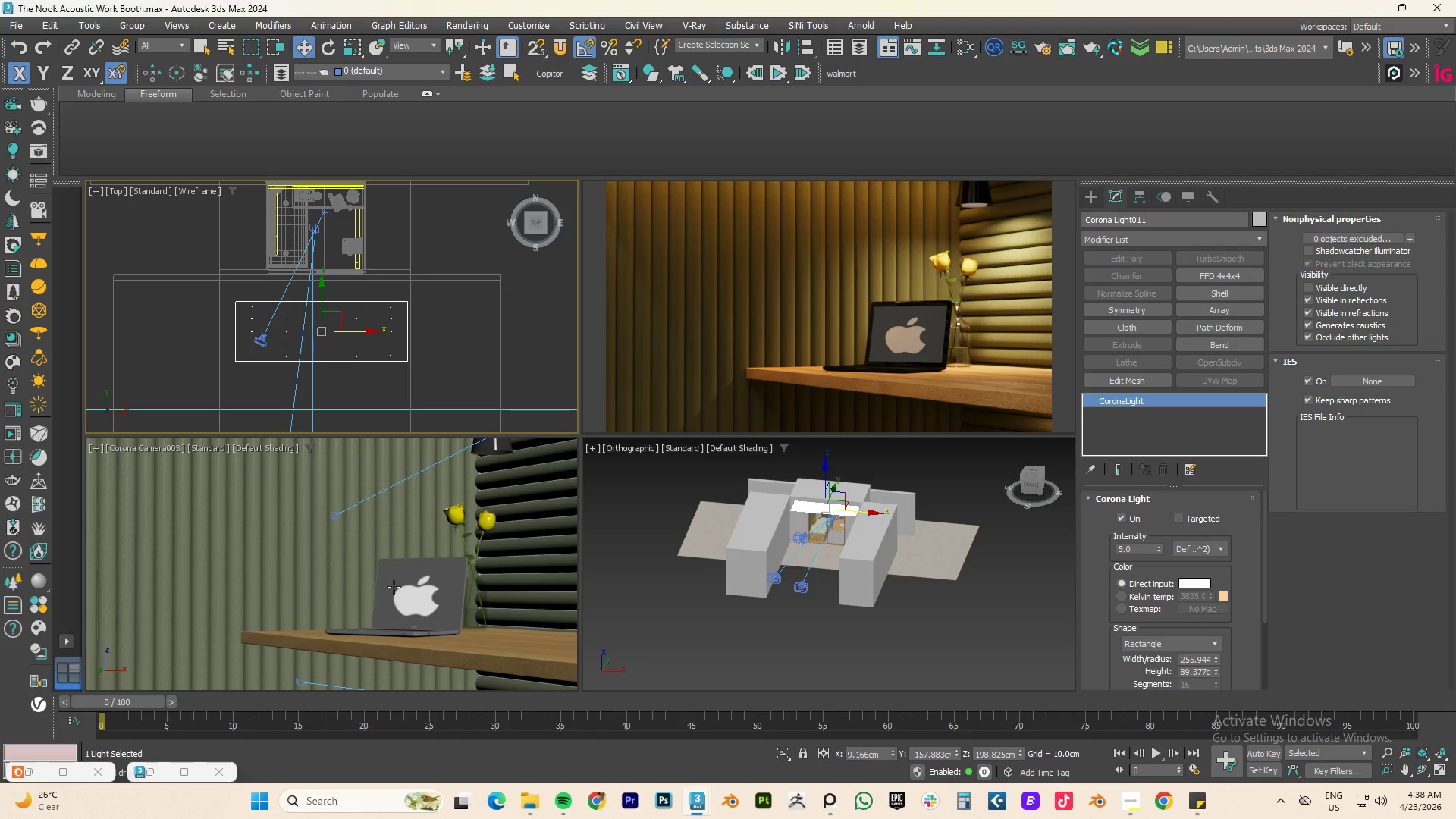 
wait(32.47)
 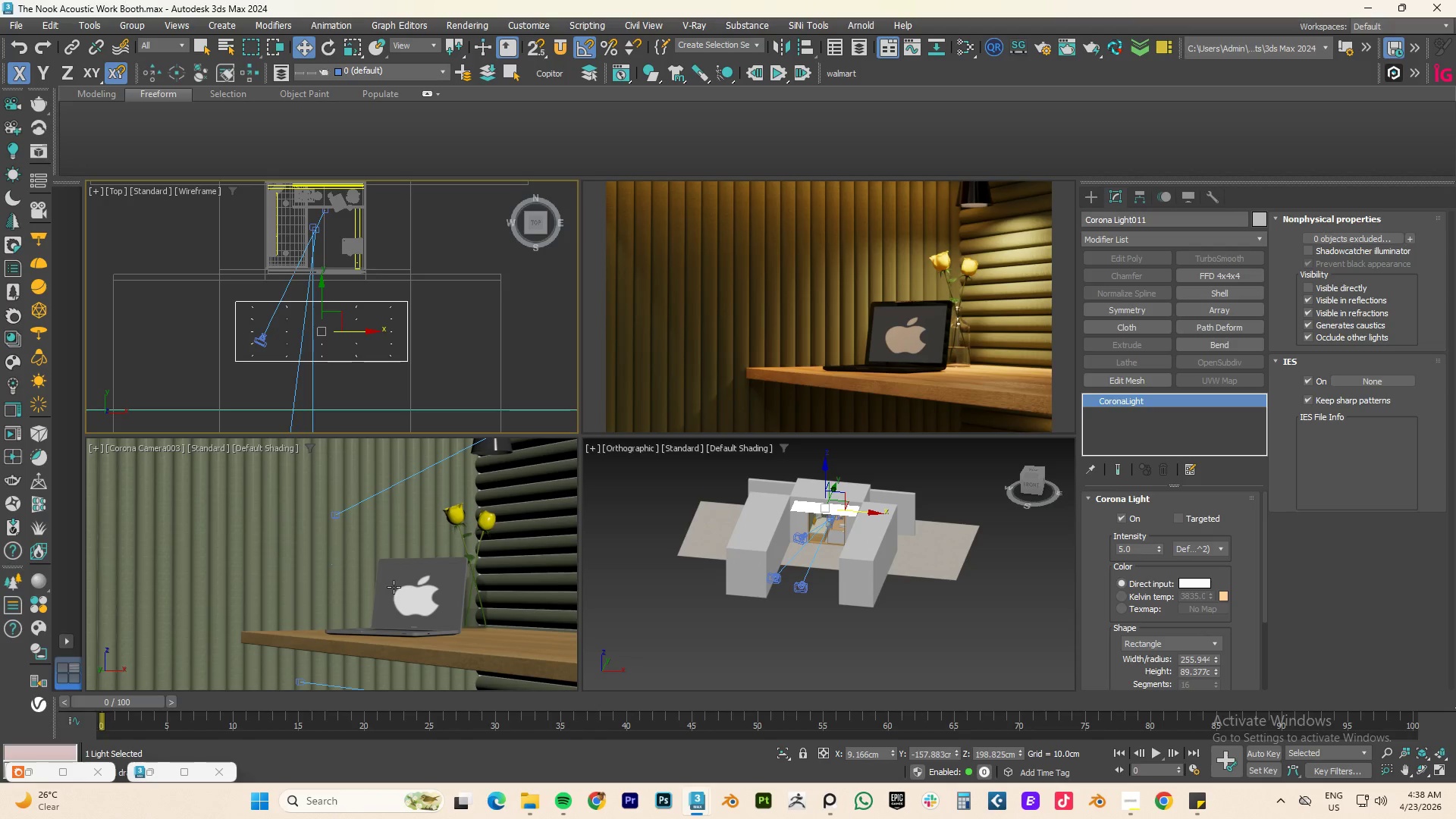 
mouse_move([534, 571])
 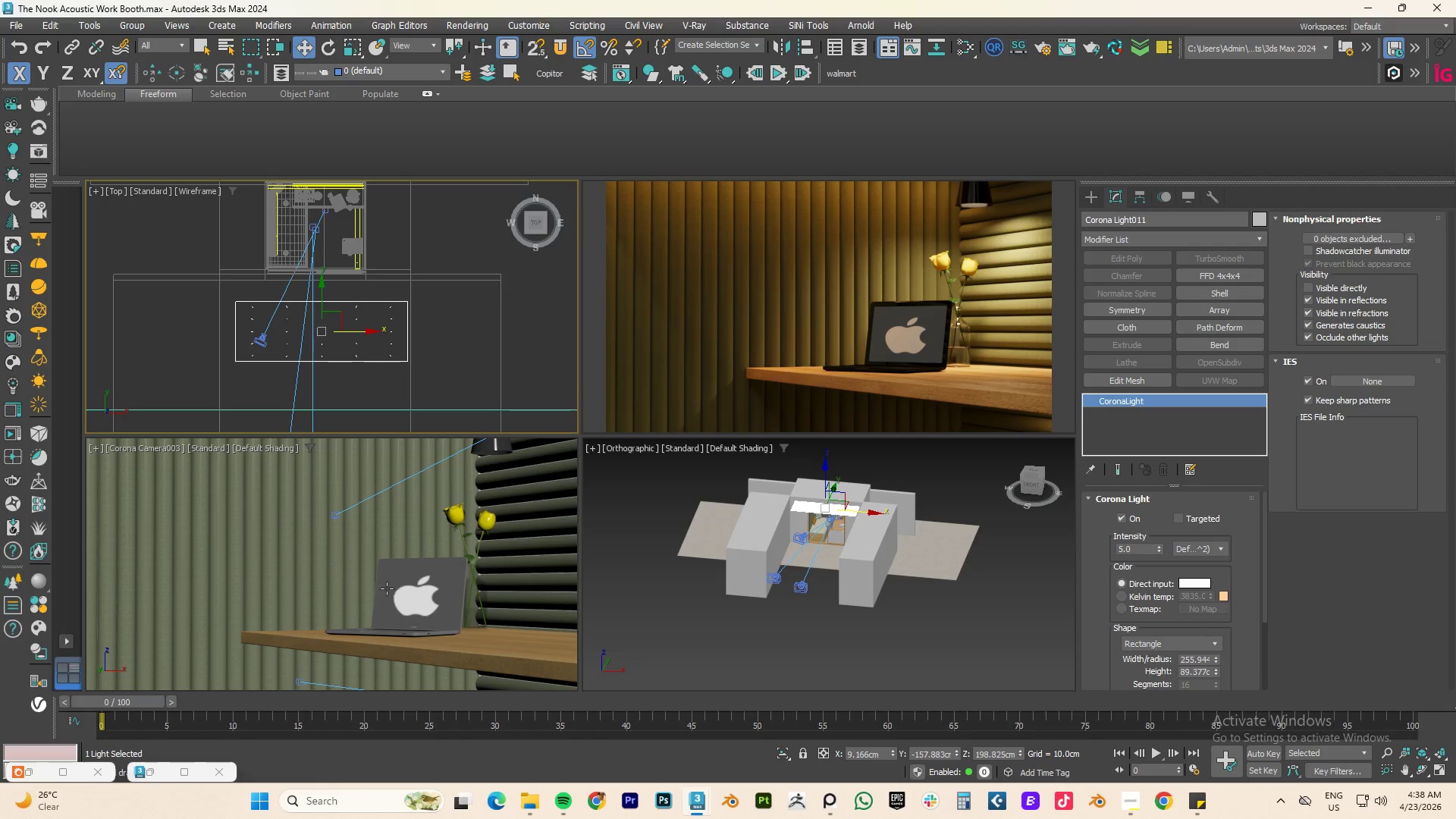 
scroll: coordinate [417, 338], scroll_direction: down, amount: 7.0
 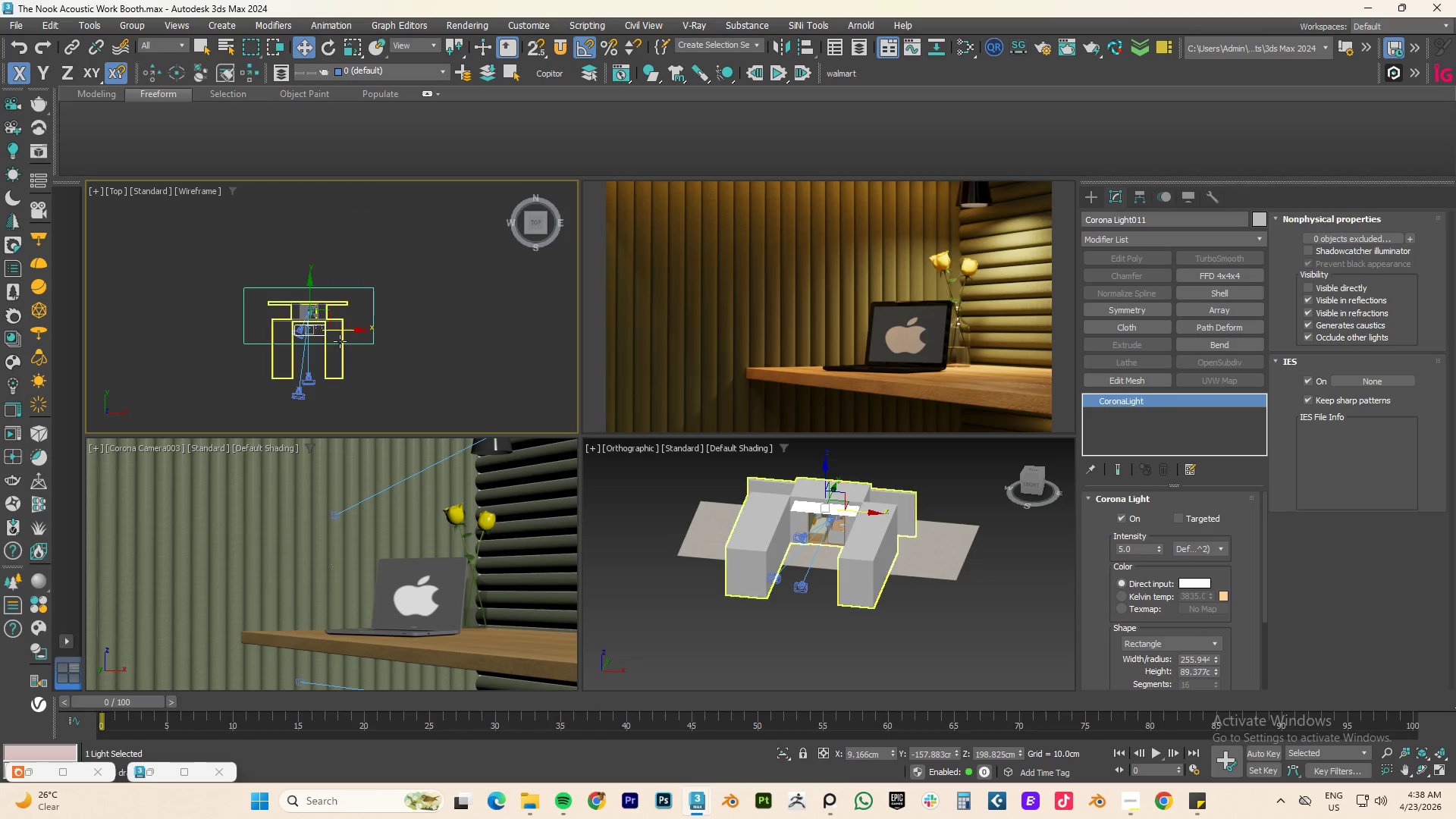 
hold_key(key=AltLeft, duration=0.45)
 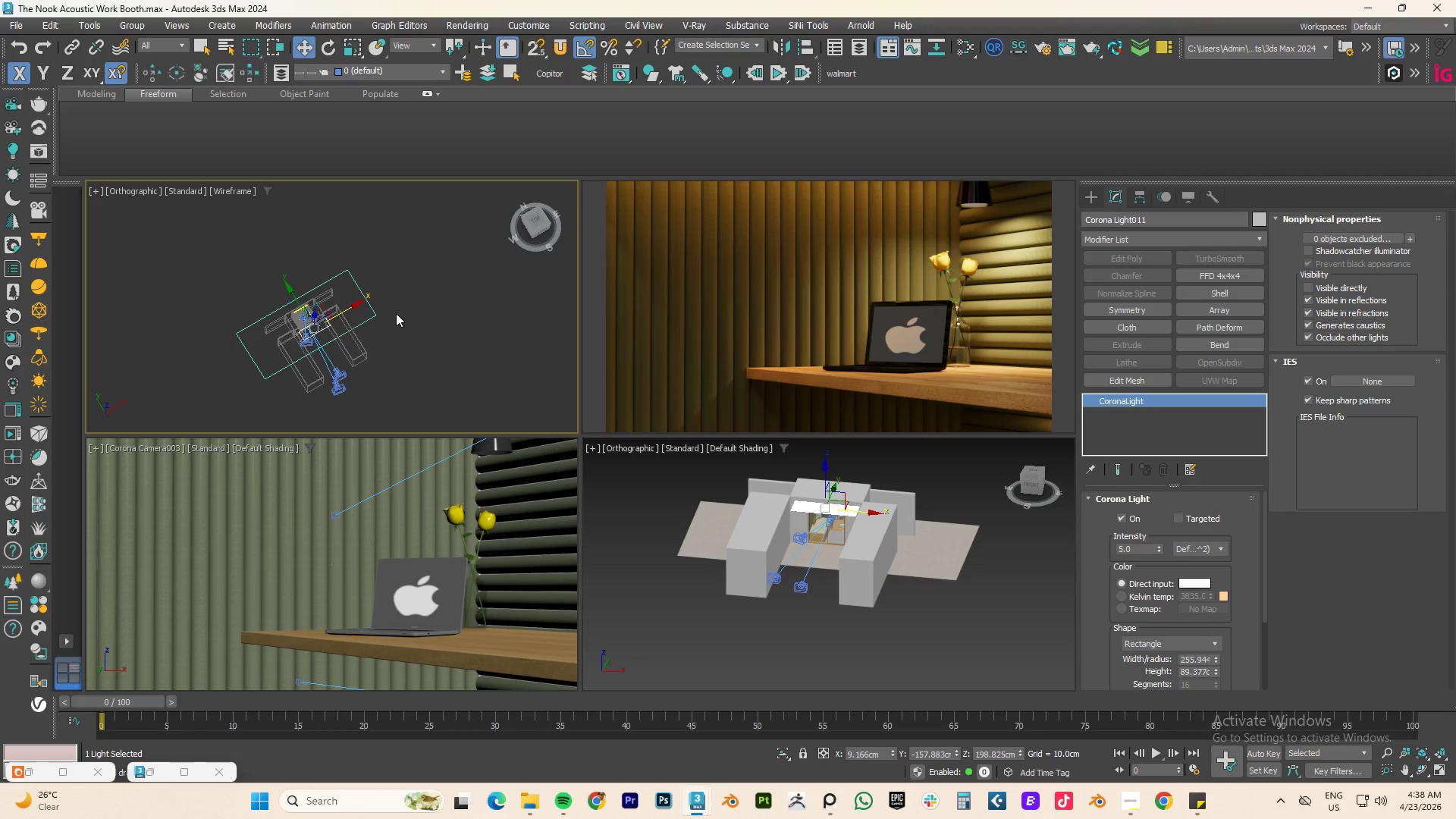 
key(Control+S)
 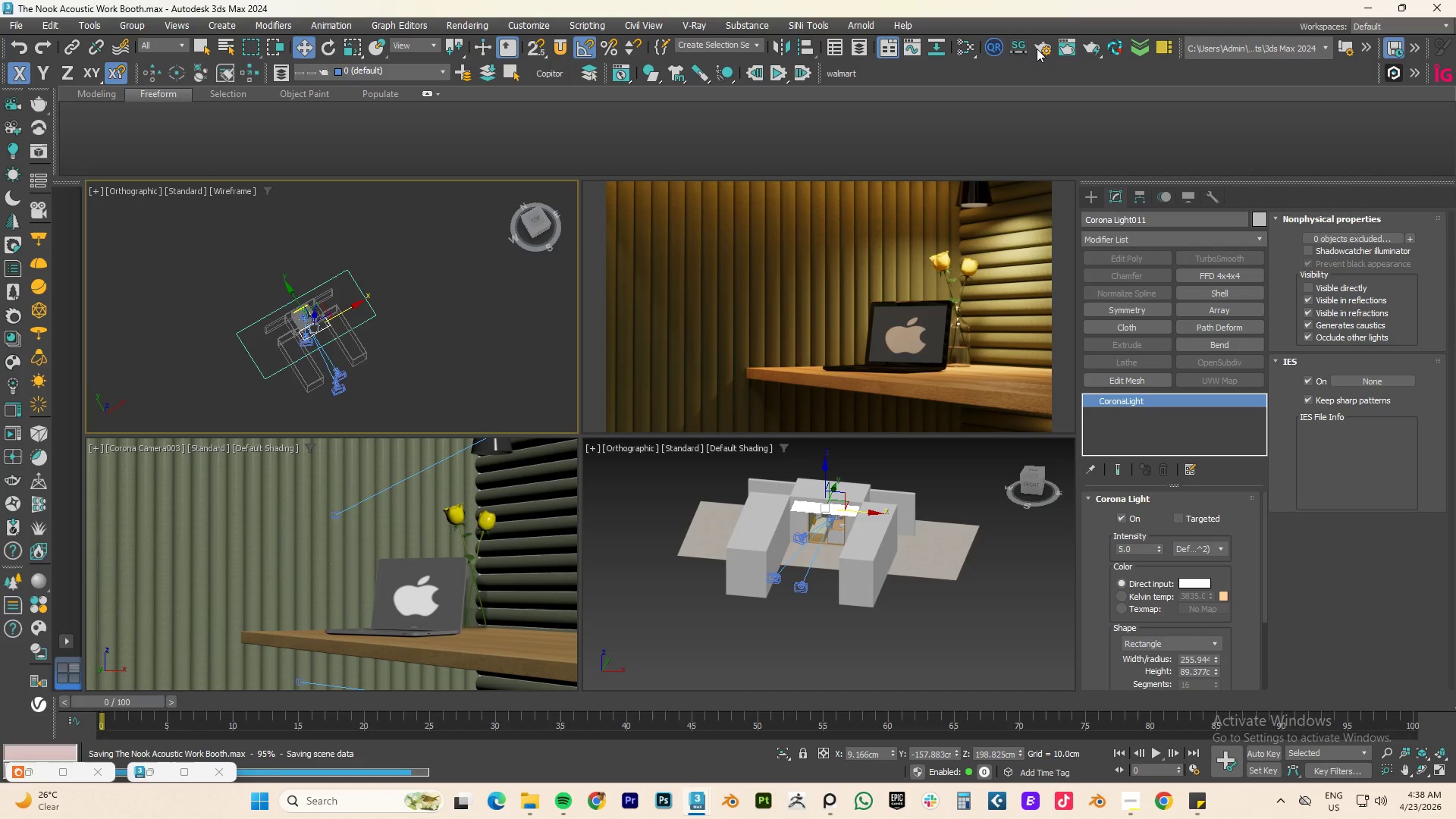 
left_click([1036, 48])
 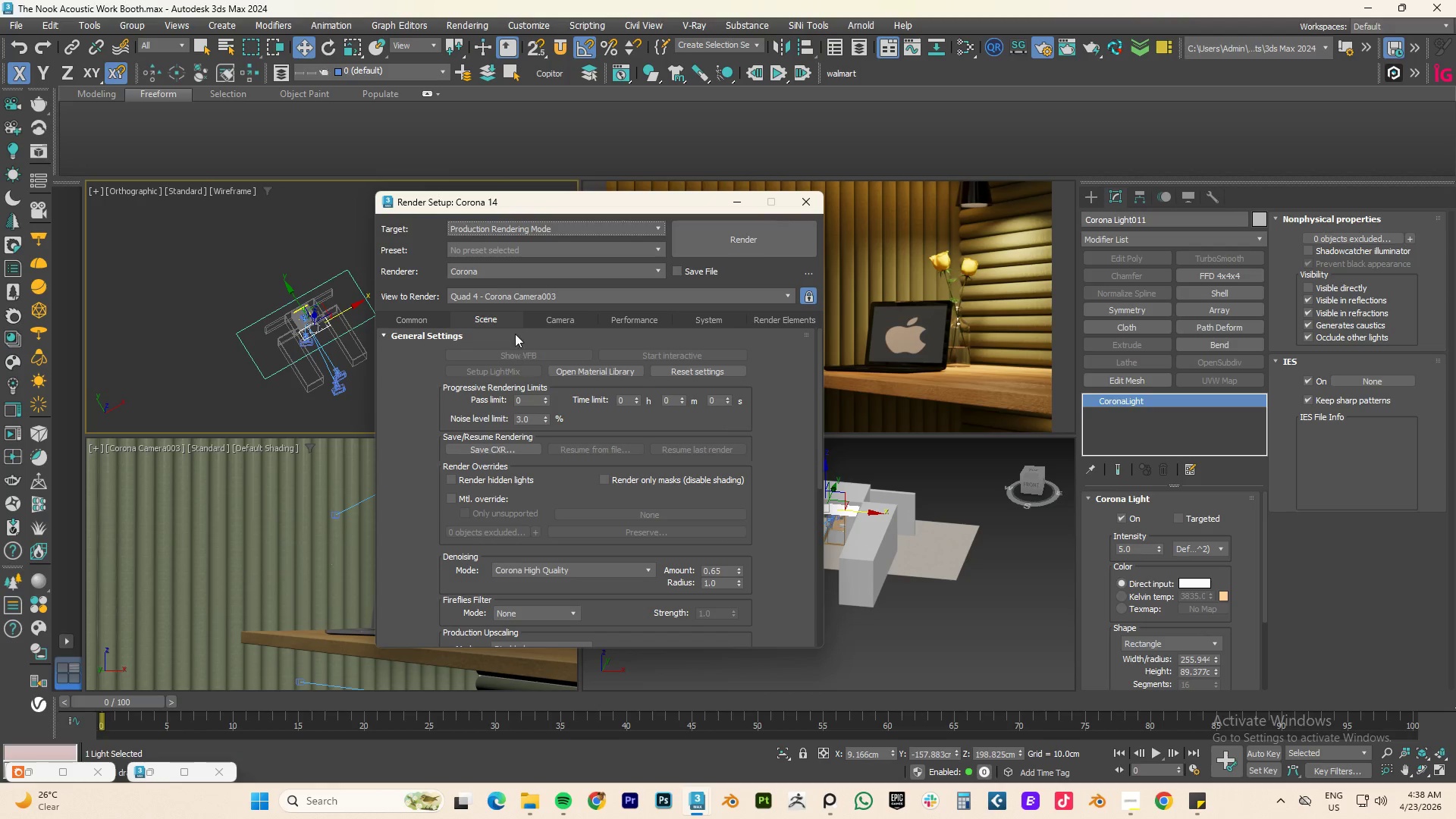 
double_click([506, 372])
 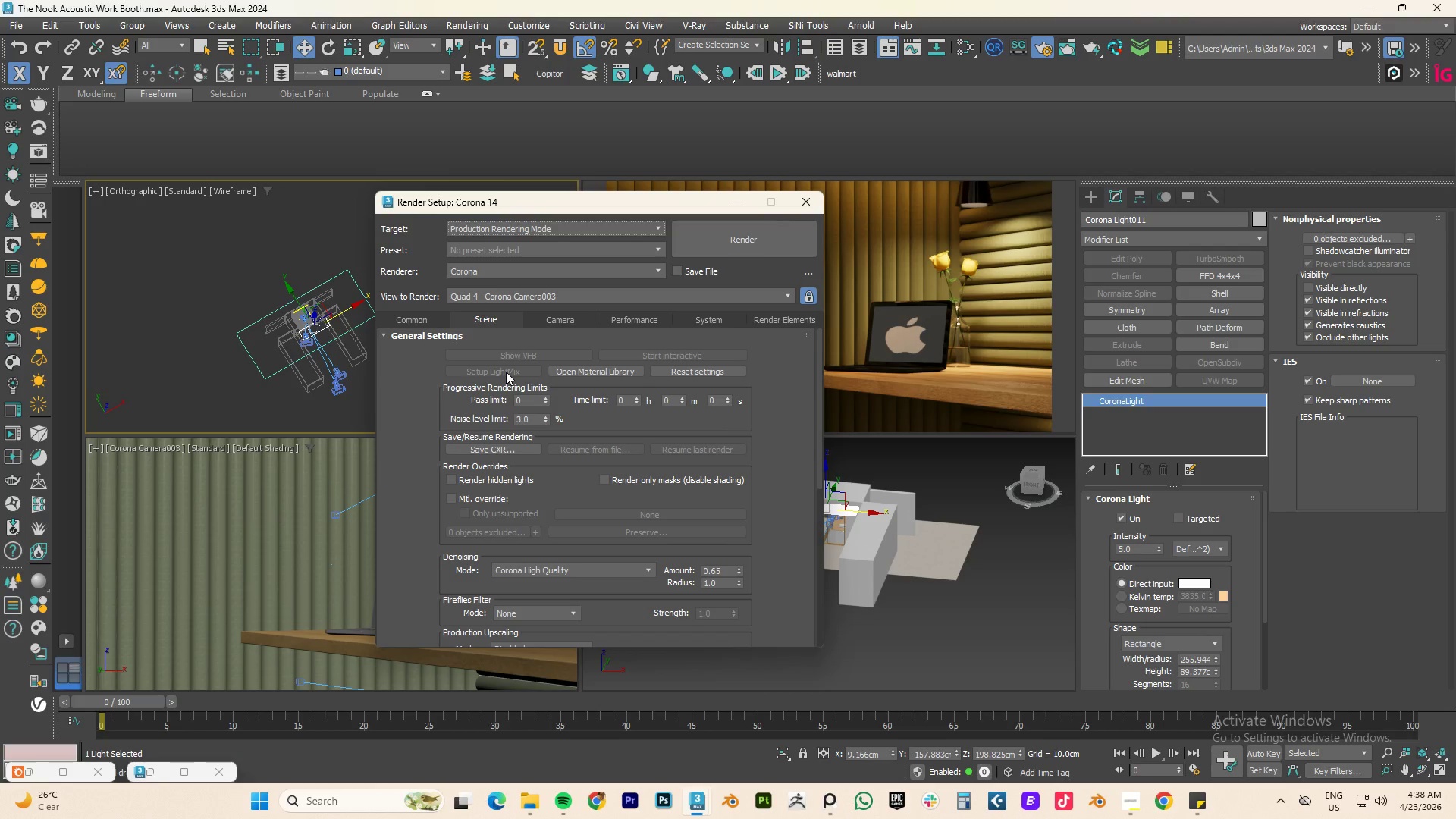 
triple_click([506, 372])
 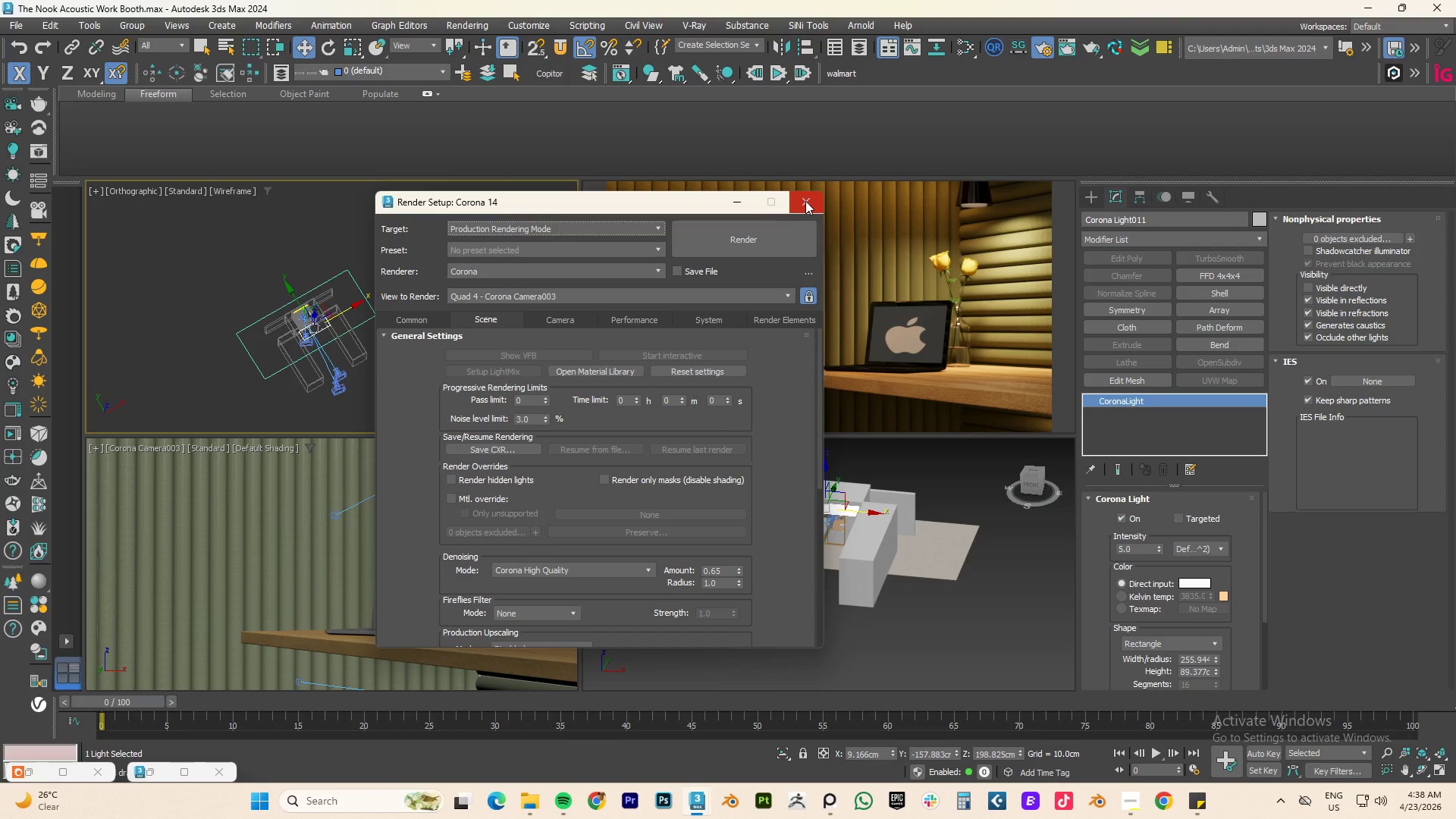 
left_click([744, 243])
 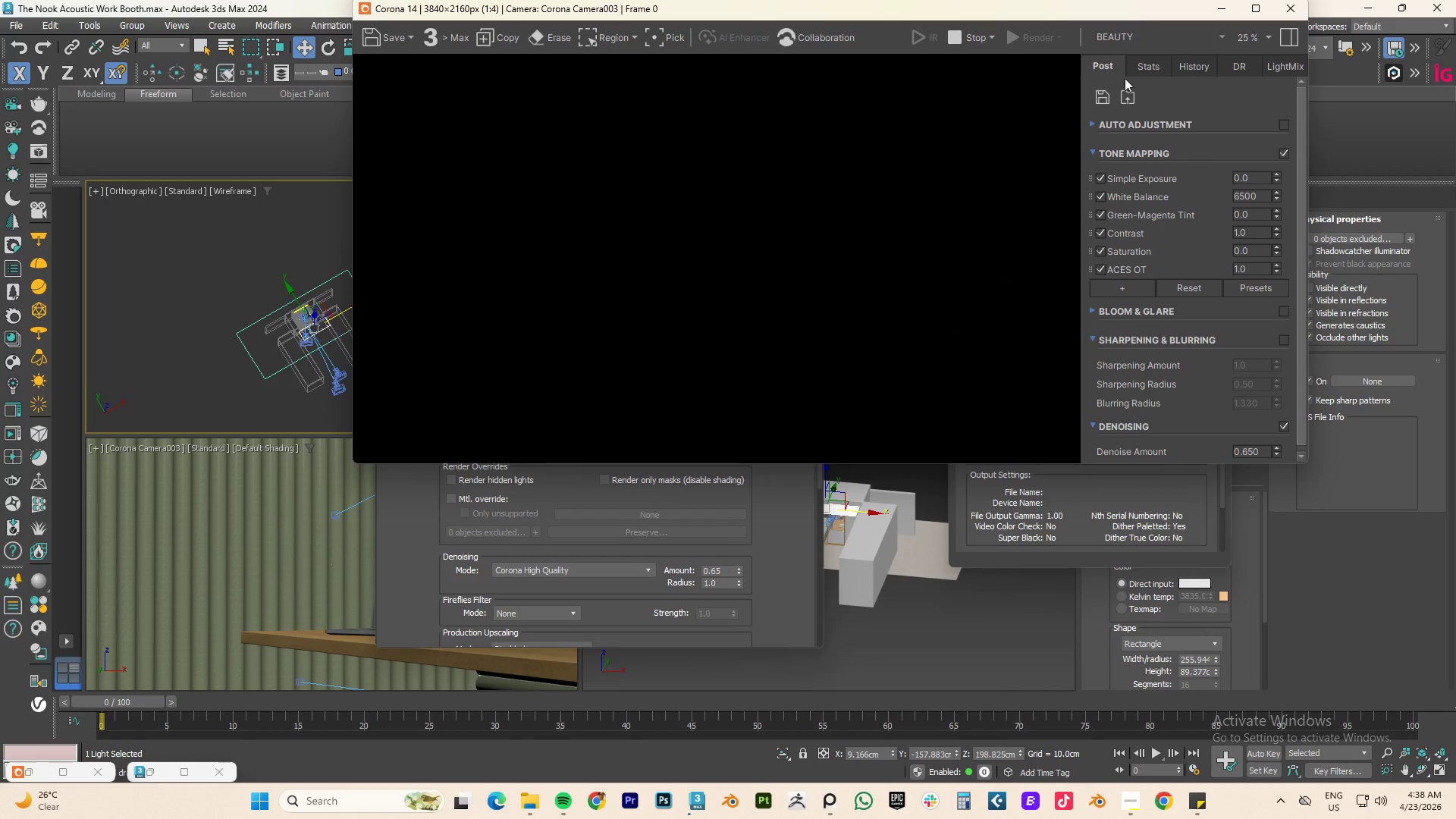 
wait(5.22)
 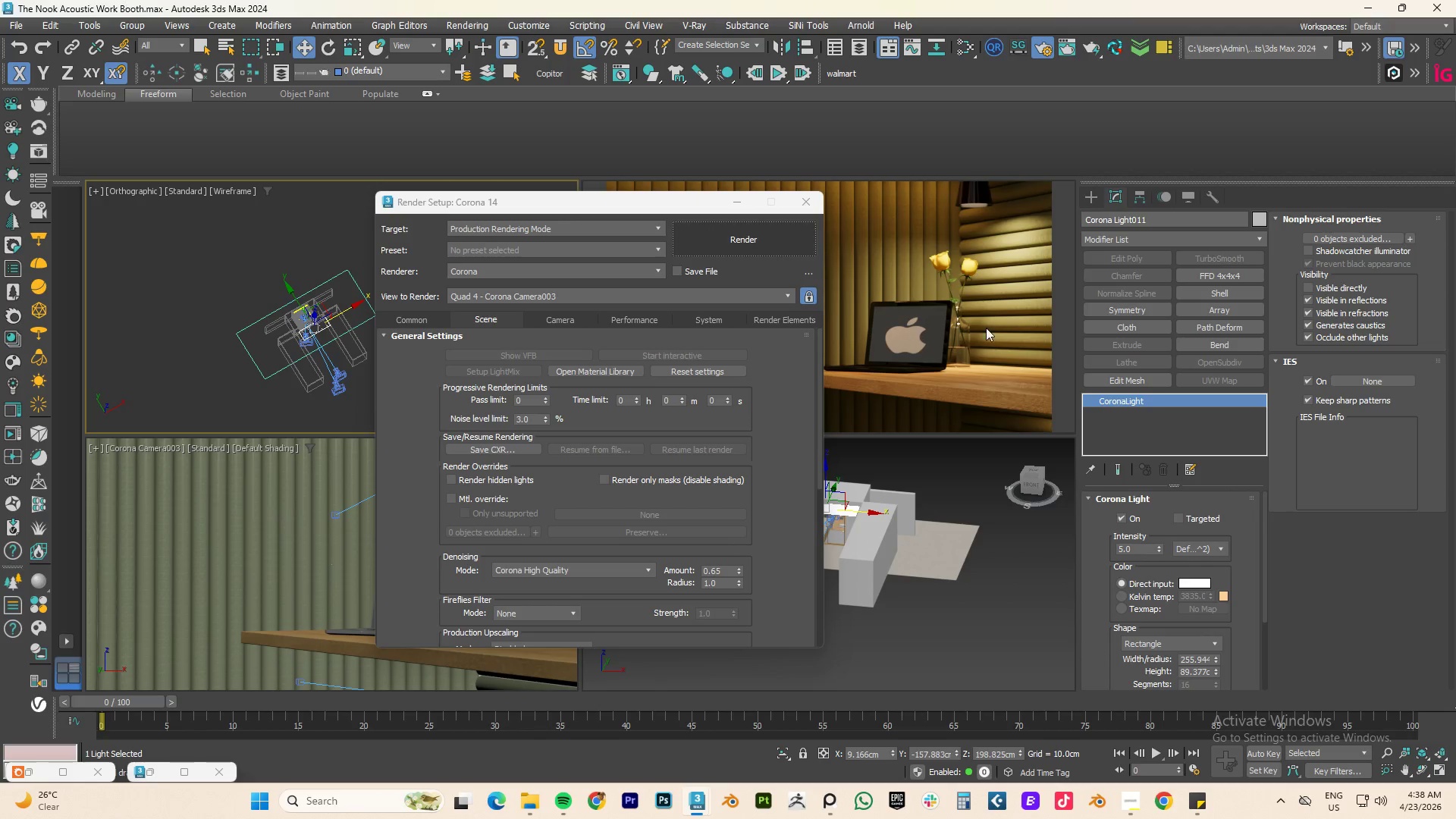 
left_click([958, 40])
 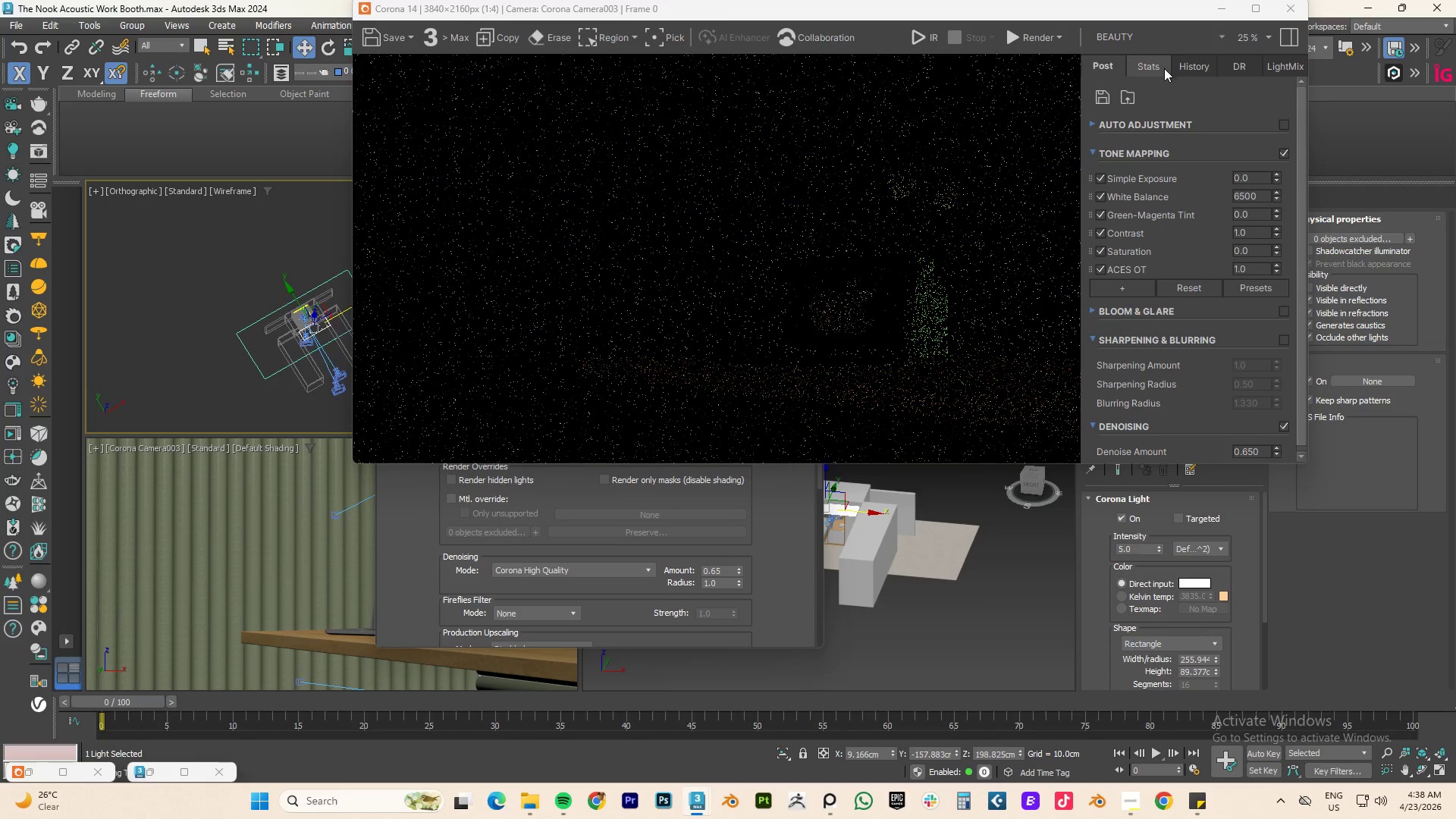 
left_click([1277, 68])
 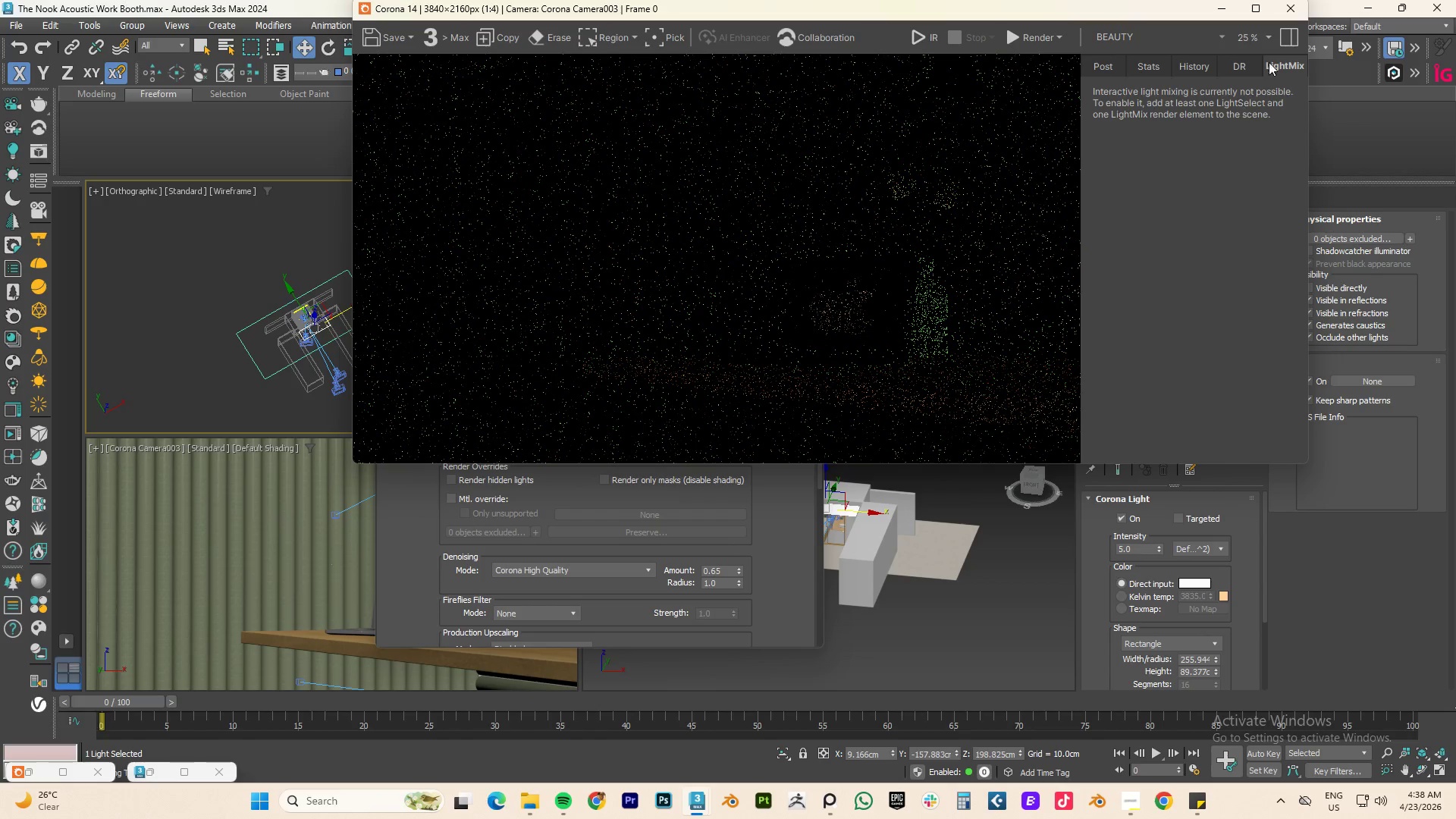 
wait(6.64)
 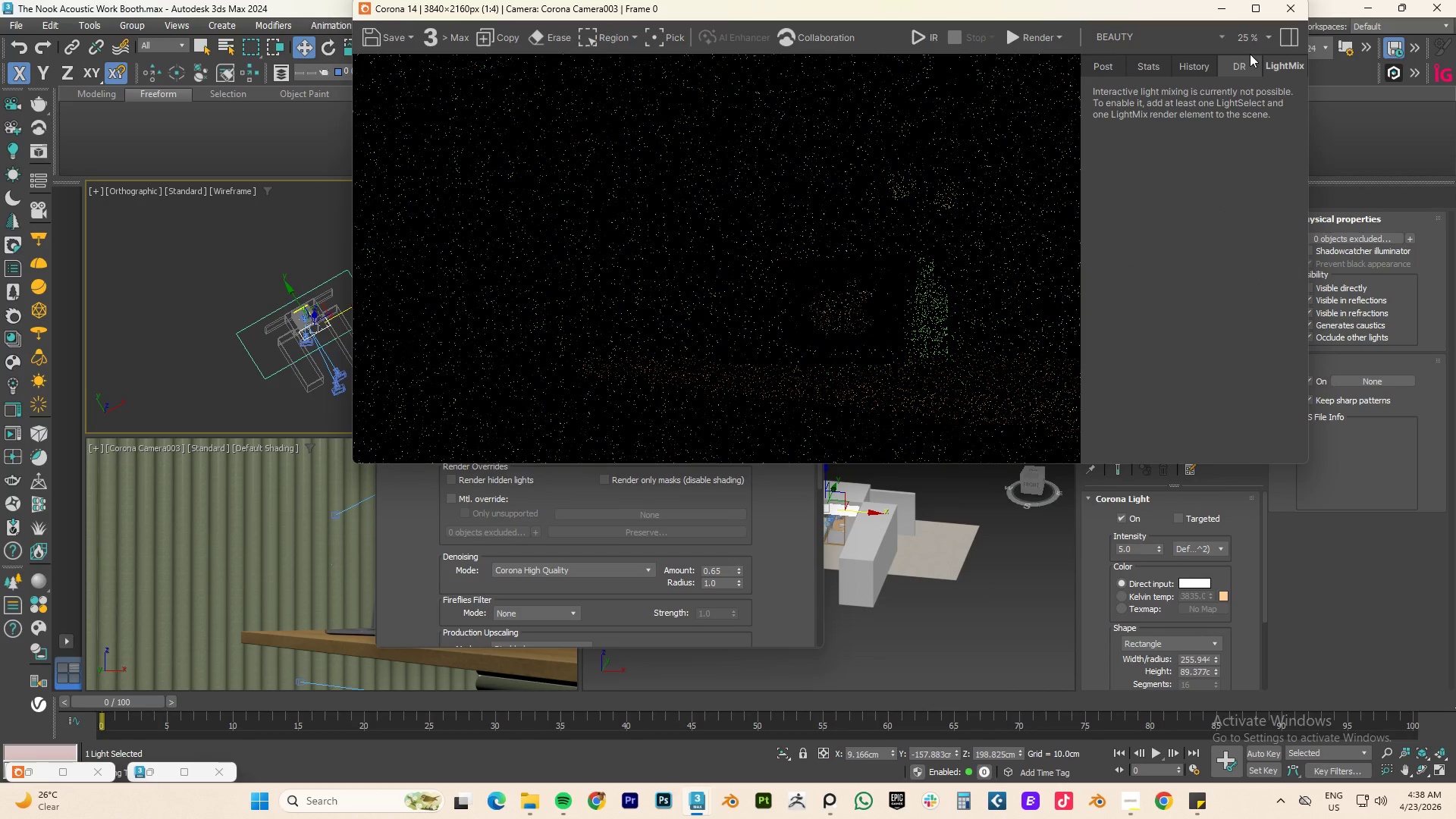 
left_click([1290, 9])
 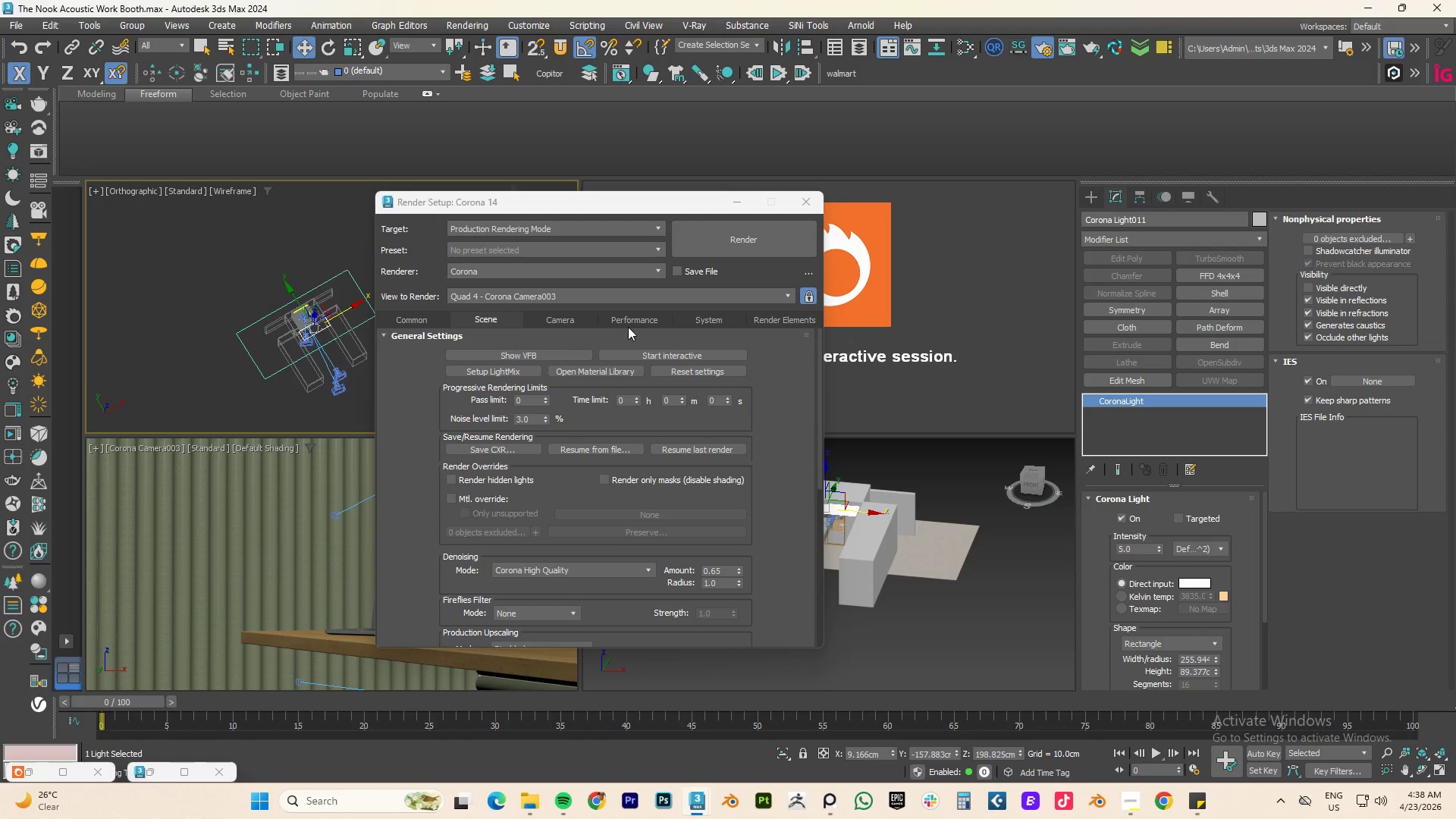 
wait(18.3)
 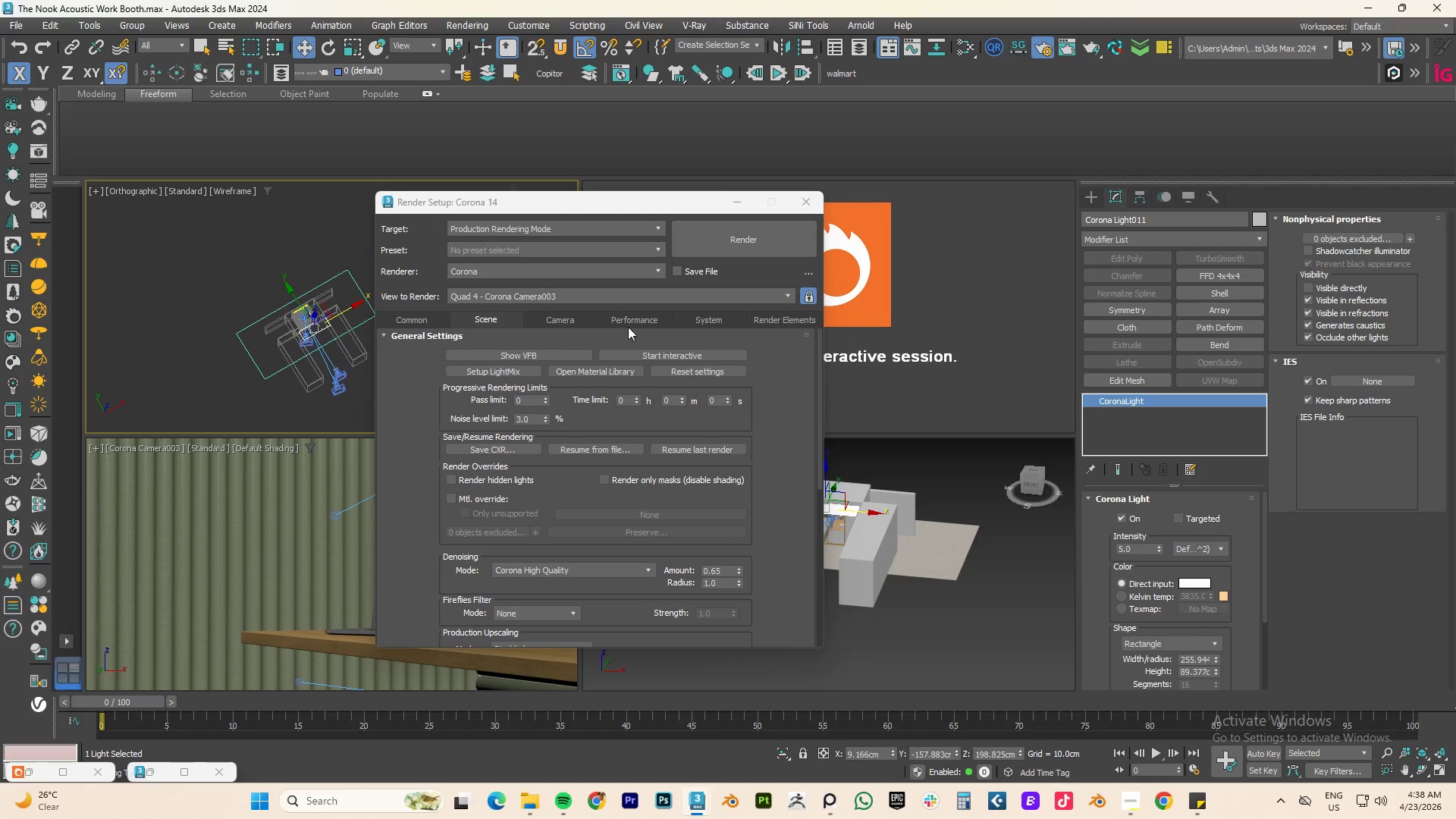 
left_click([489, 371])
 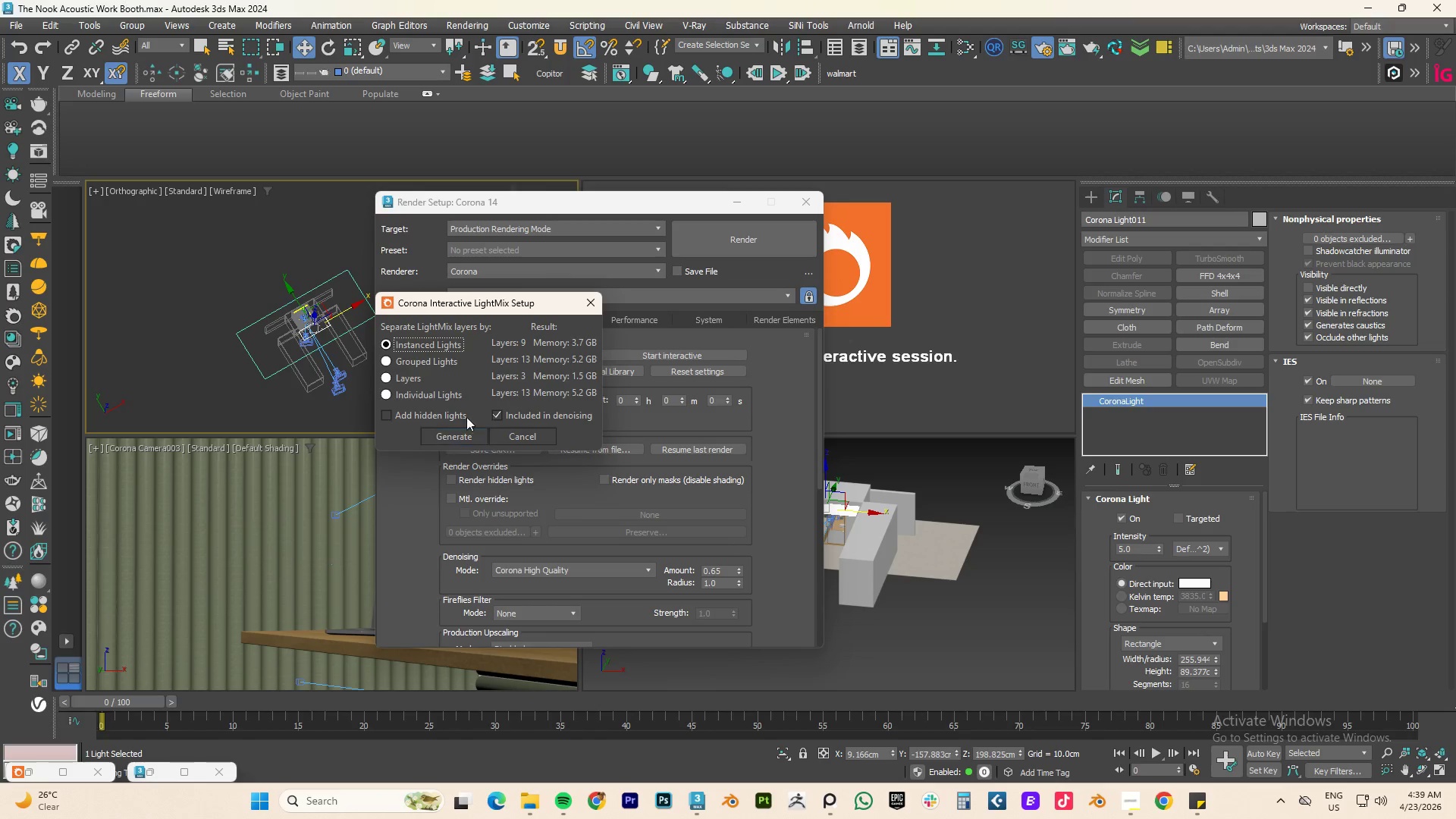 
left_click([449, 436])
 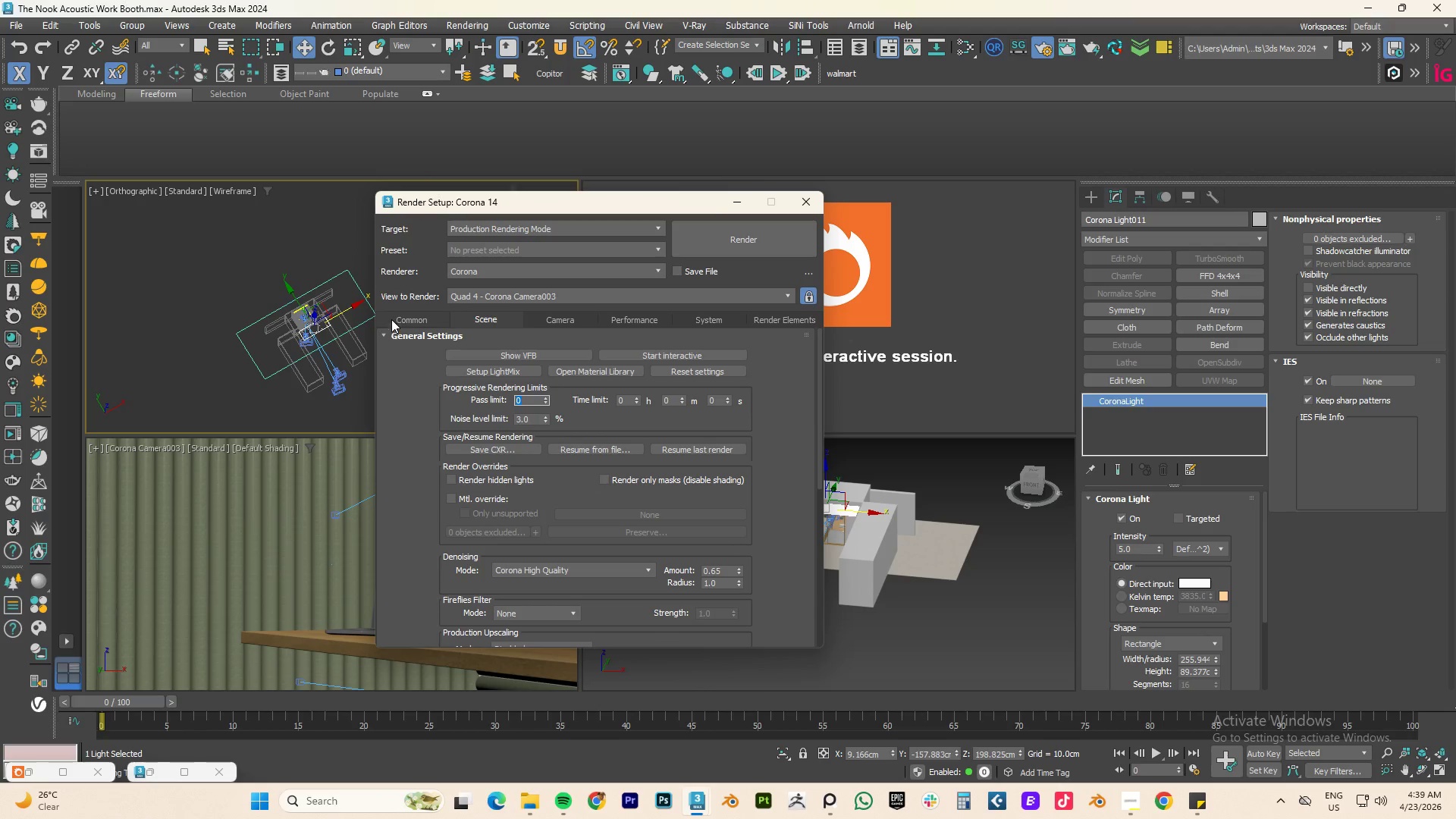 
left_click([402, 317])
 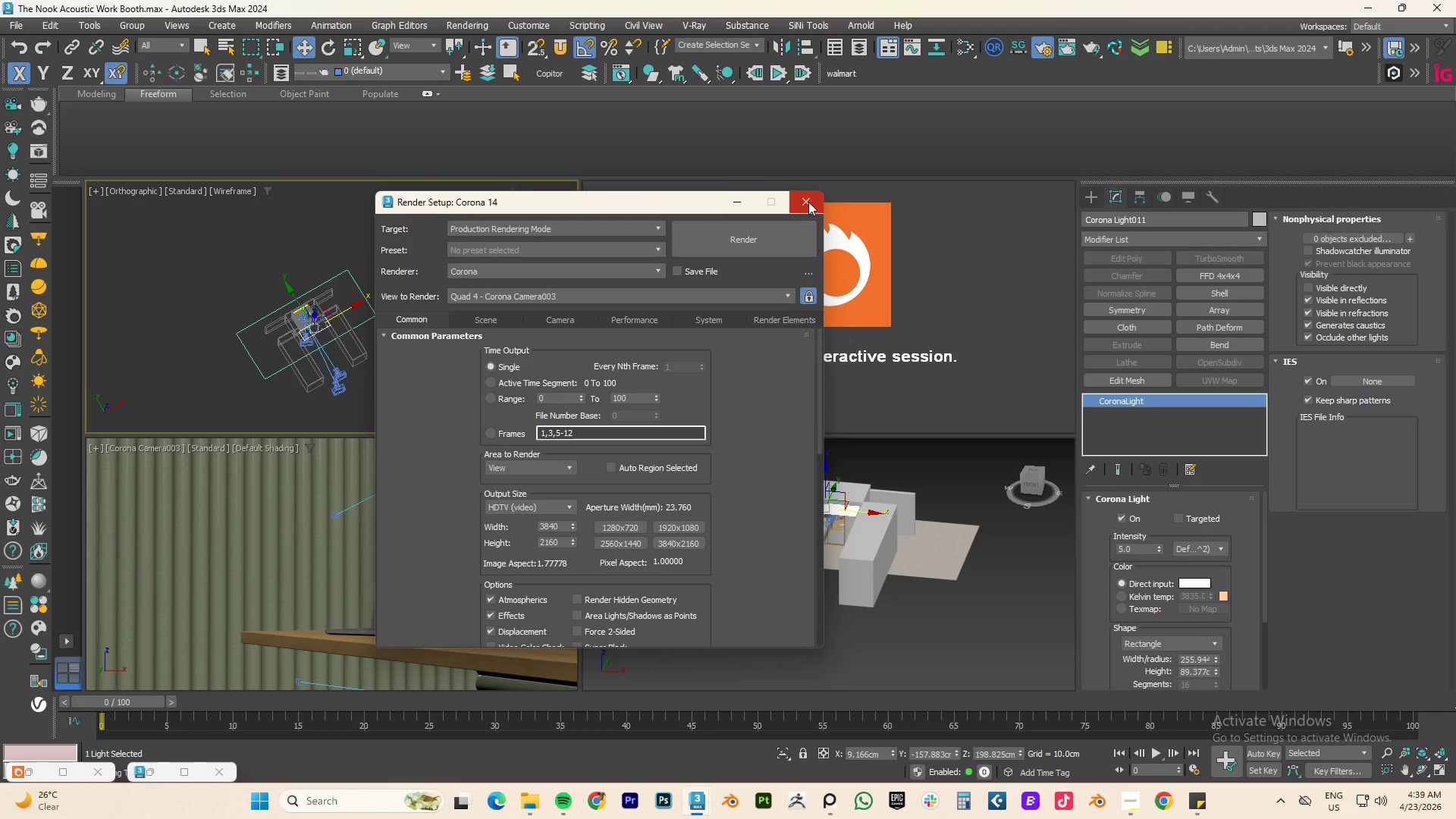 
left_click([806, 201])
 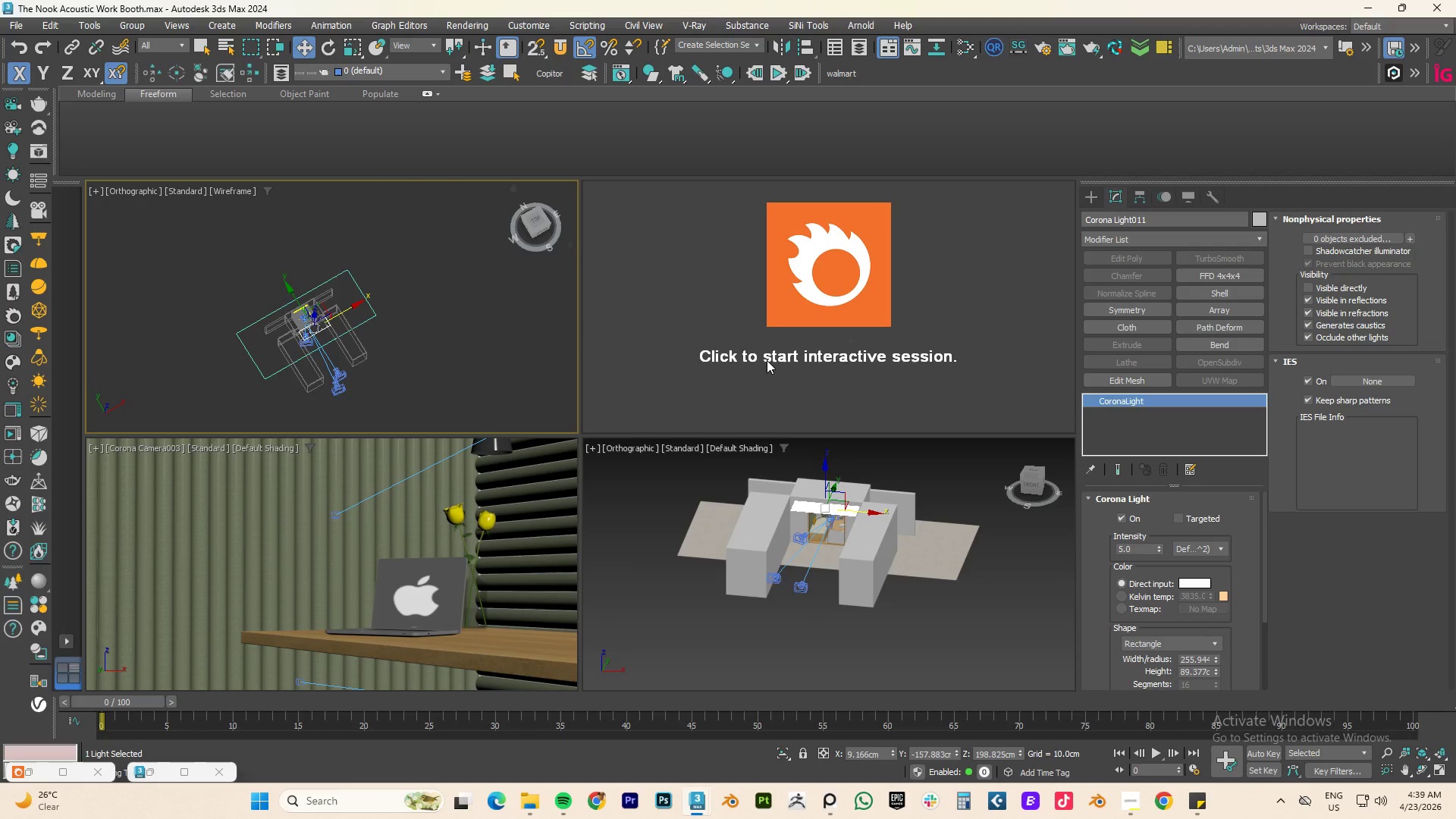 
key(Control+S)
 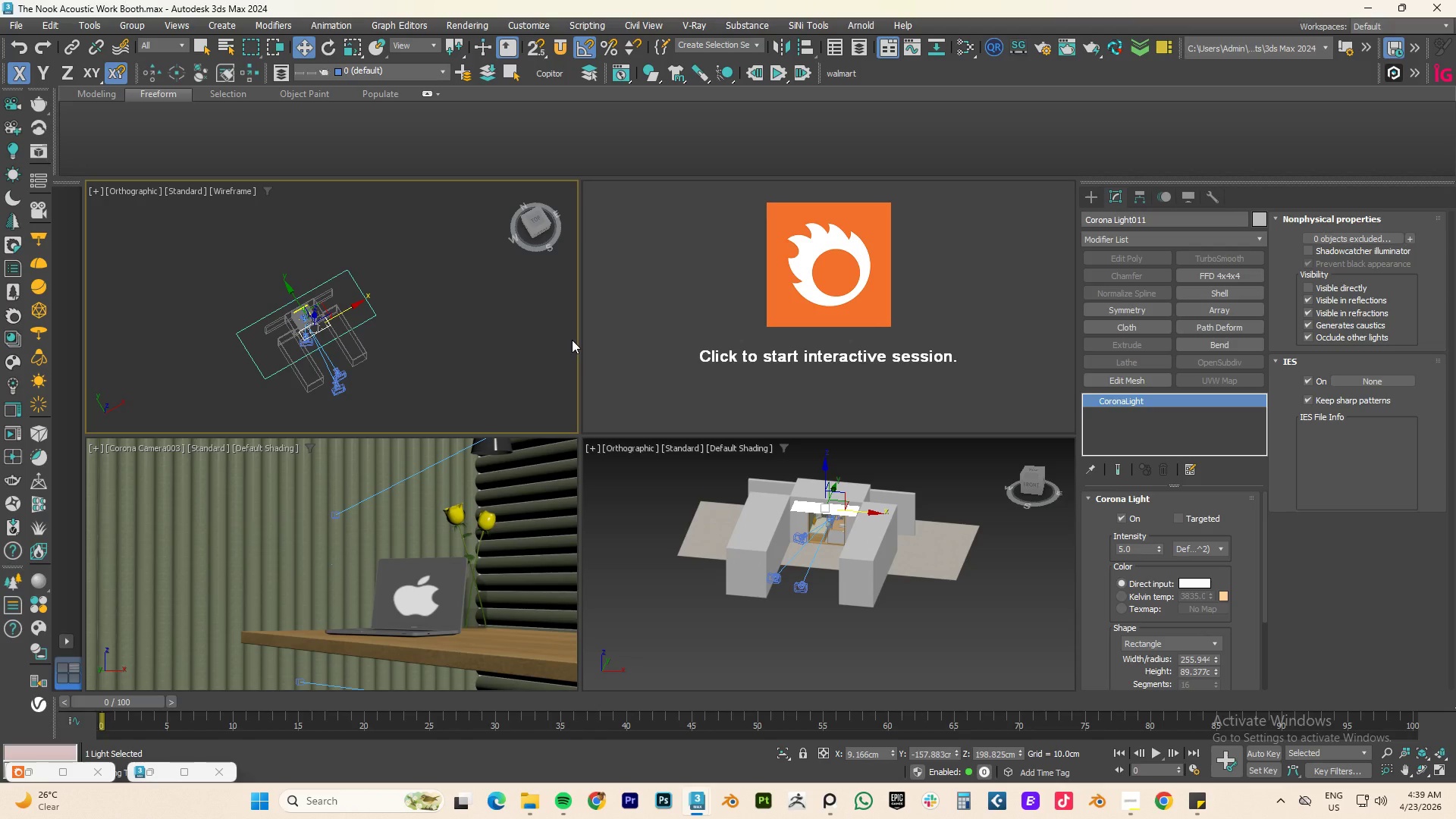 
wait(15.23)
 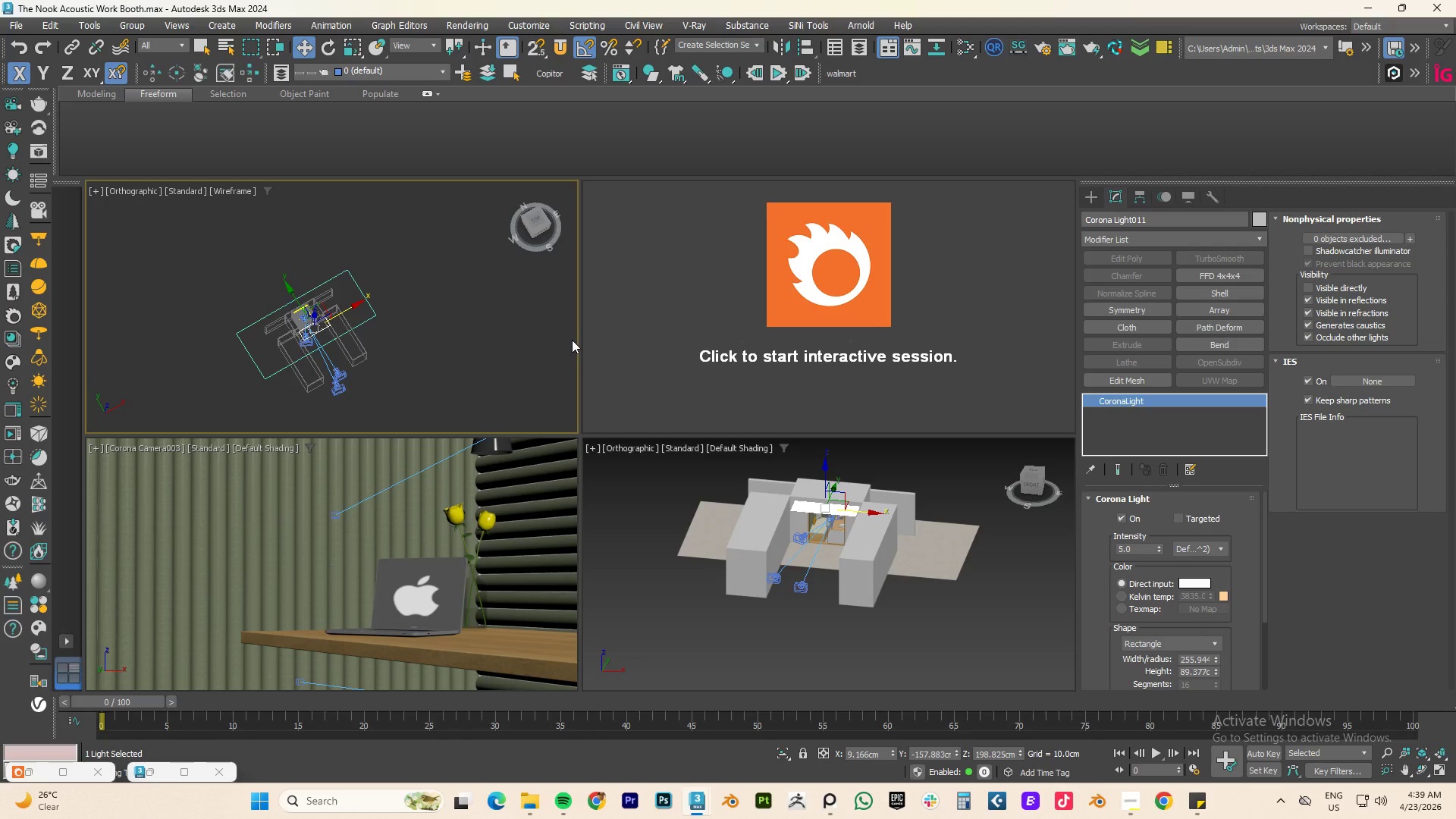 
scroll: coordinate [808, 554], scroll_direction: down, amount: 3.0
 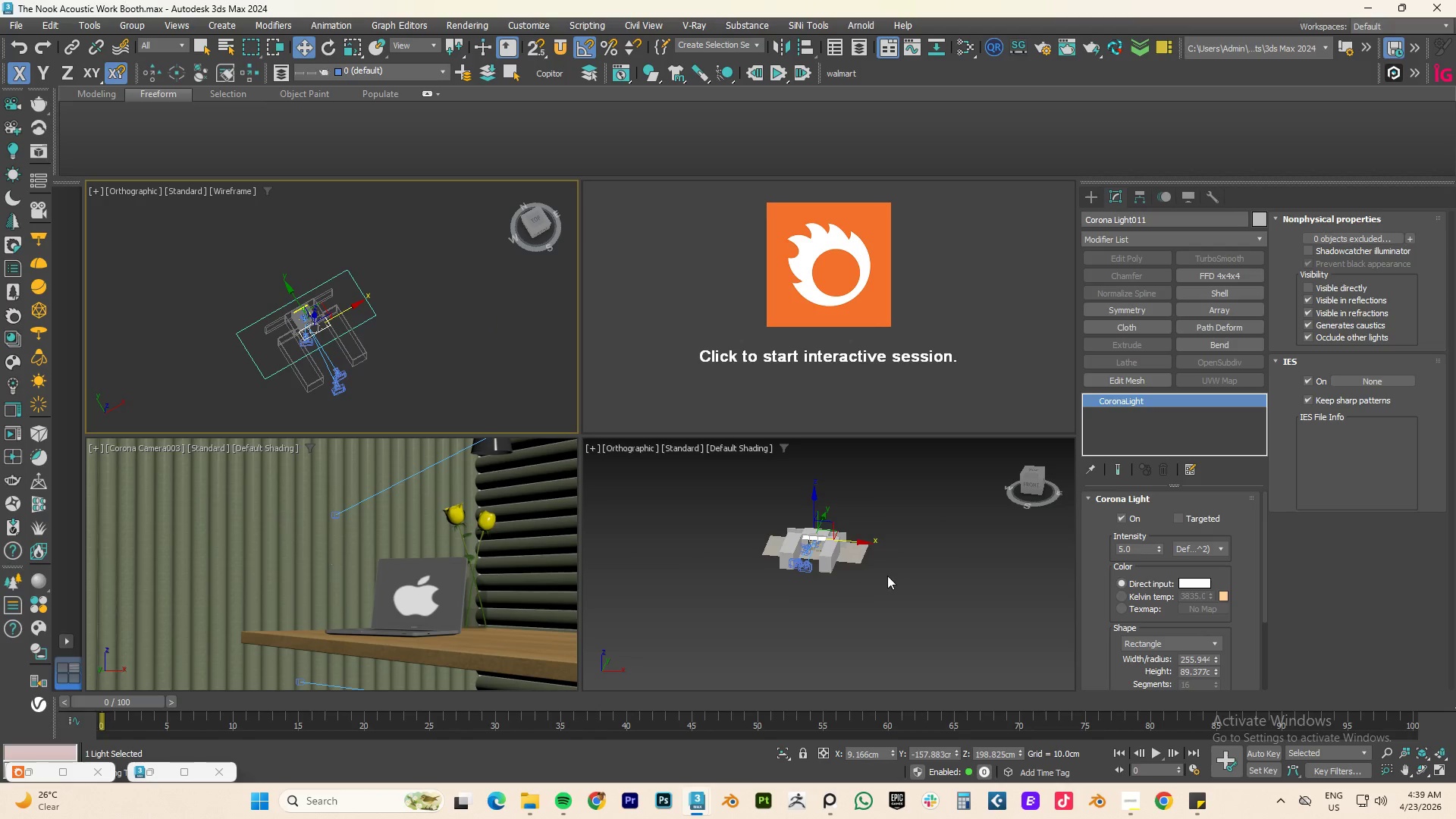 
scroll: coordinate [883, 576], scroll_direction: up, amount: 3.0
 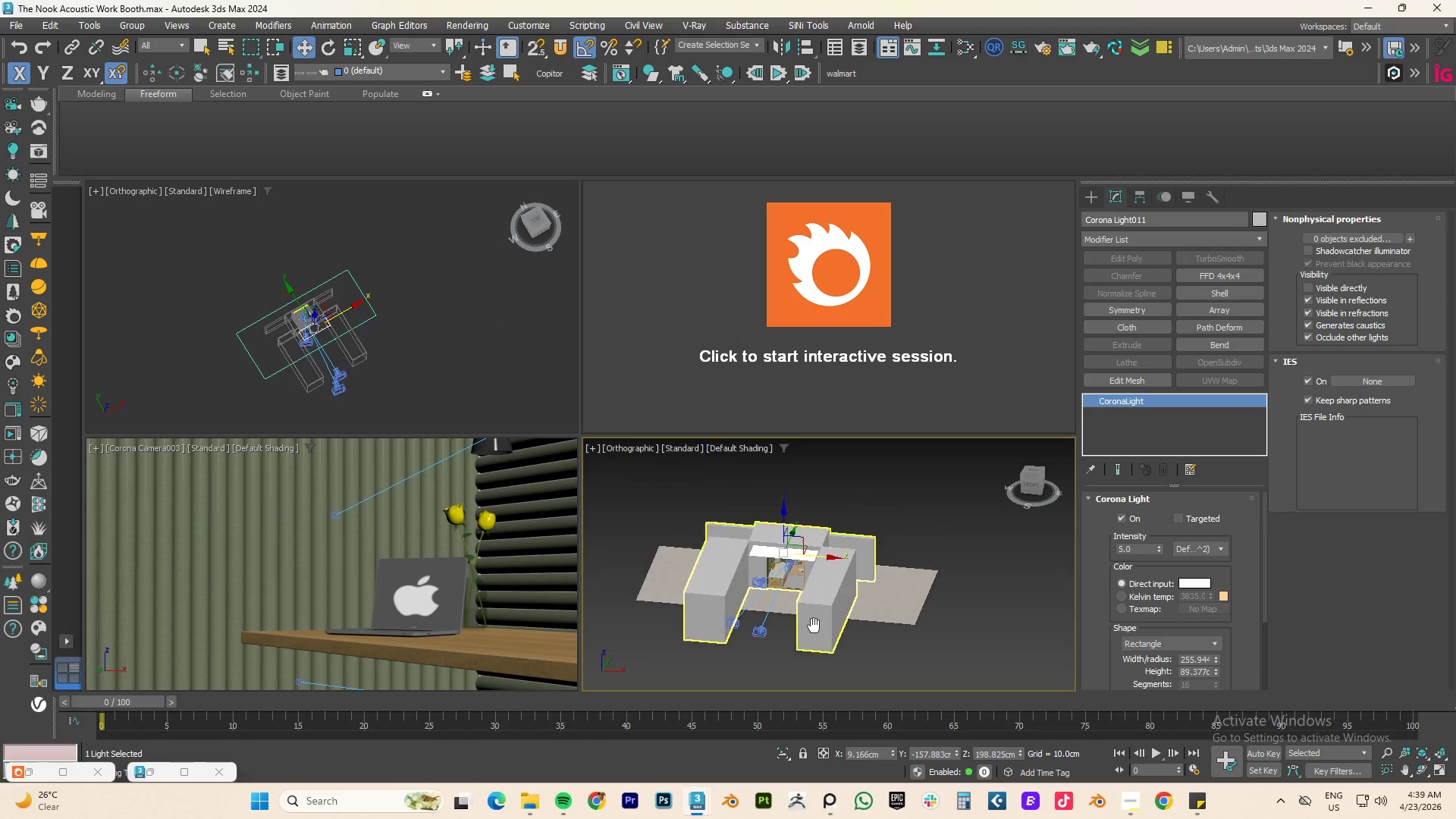 
key(Control+S)
 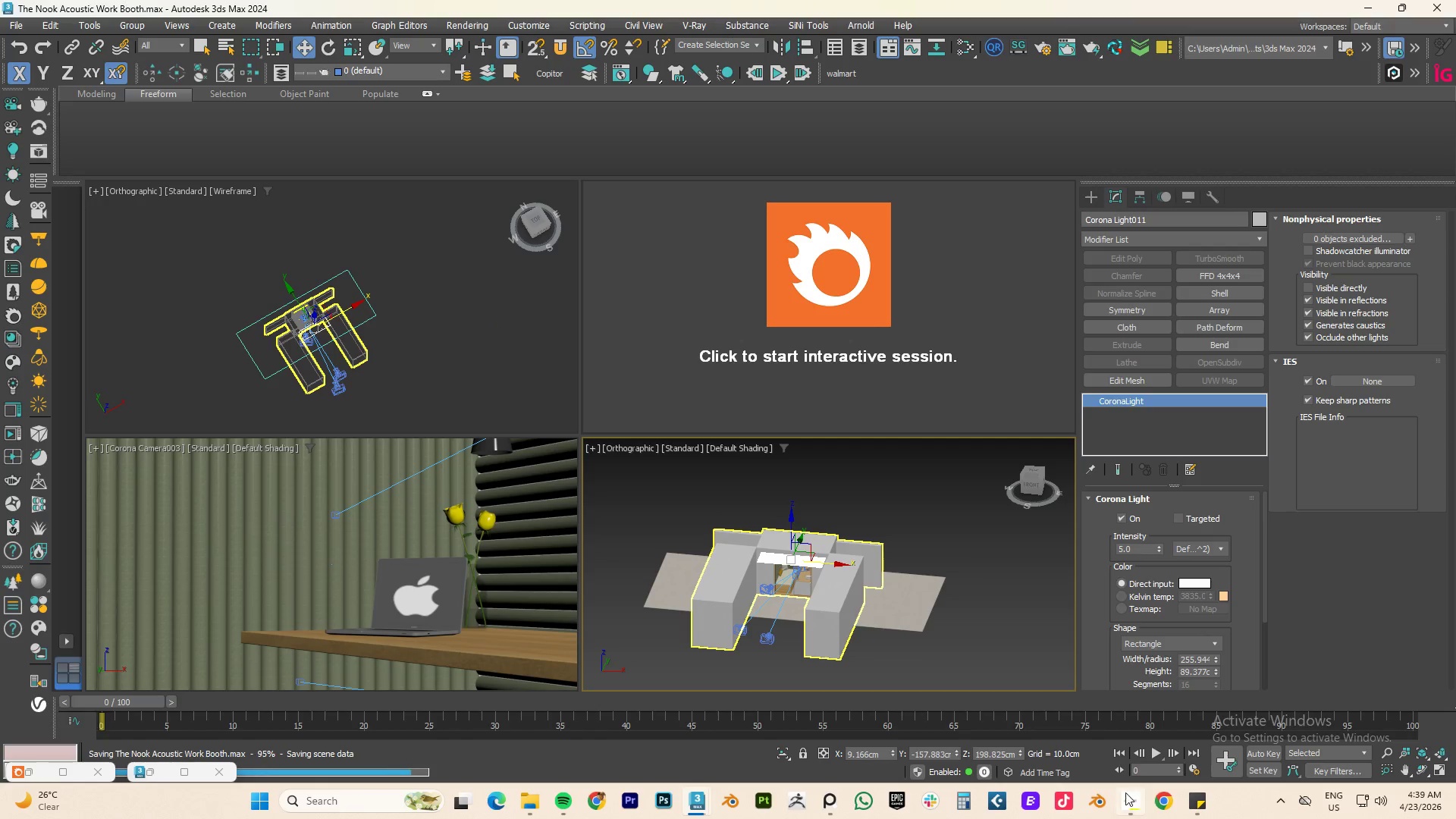 
left_click([1130, 802])